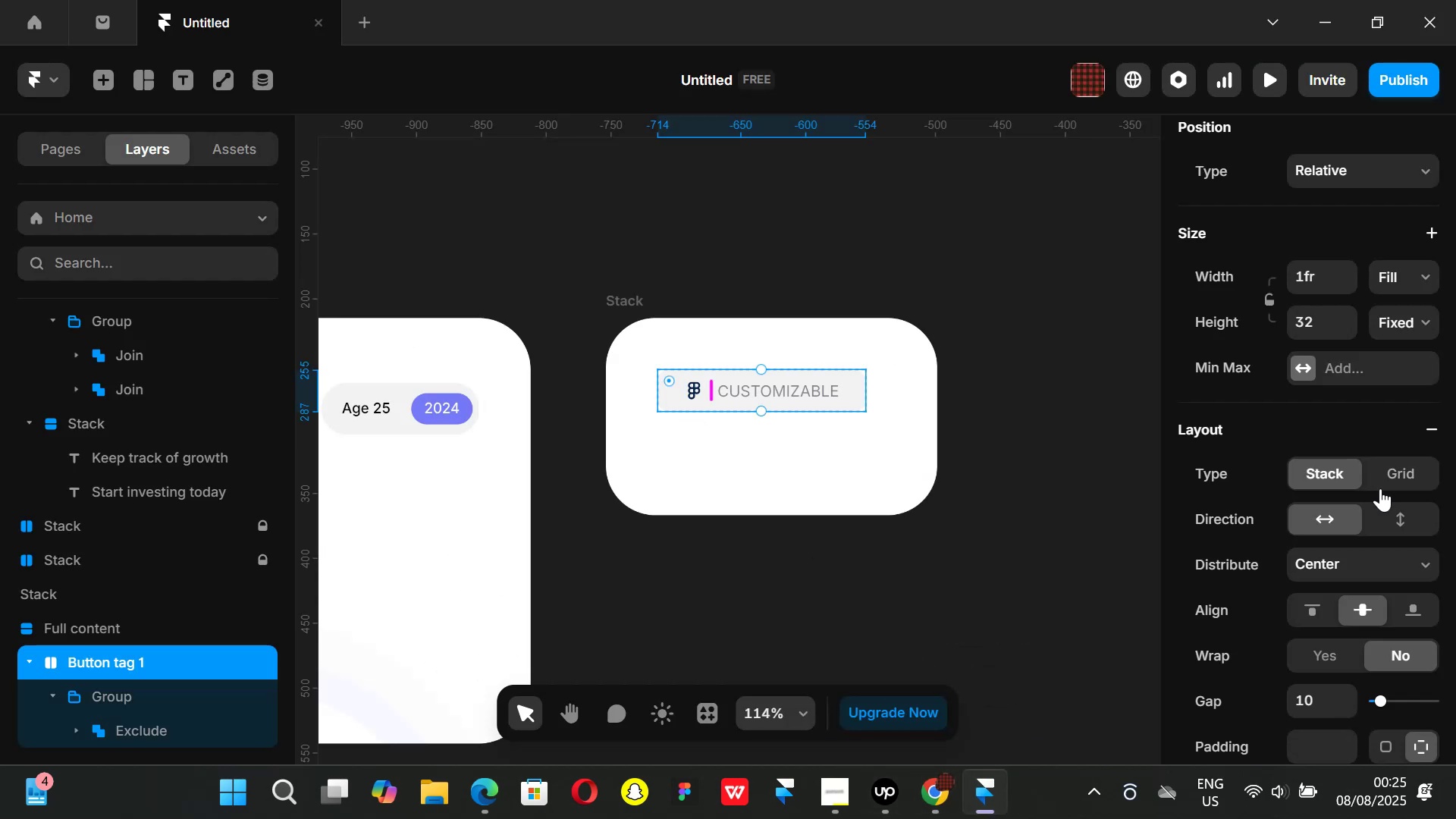 
scroll: coordinate [1357, 507], scroll_direction: down, amount: 3.0
 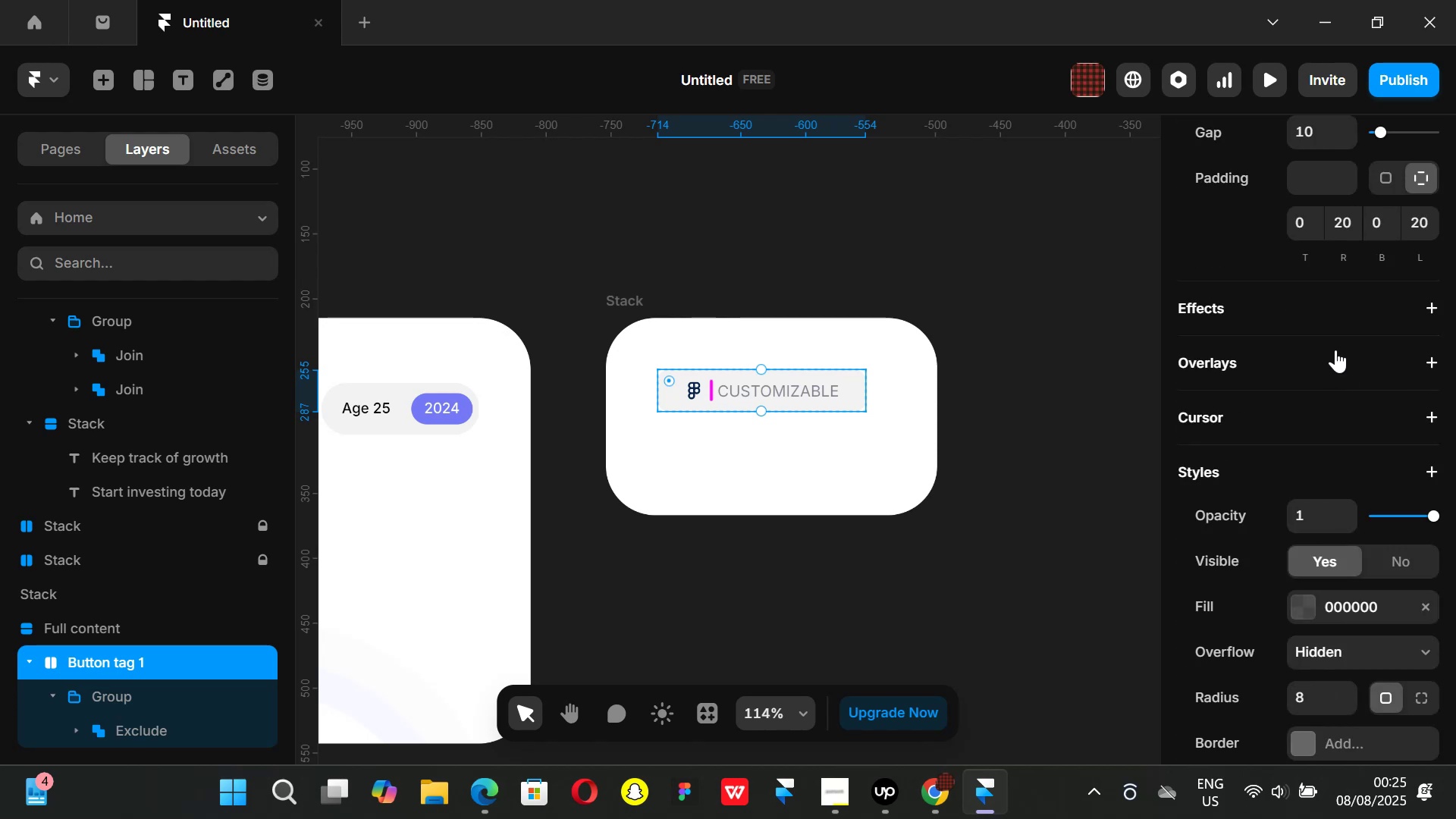 
scroll: coordinate [1334, 264], scroll_direction: up, amount: 1.0
 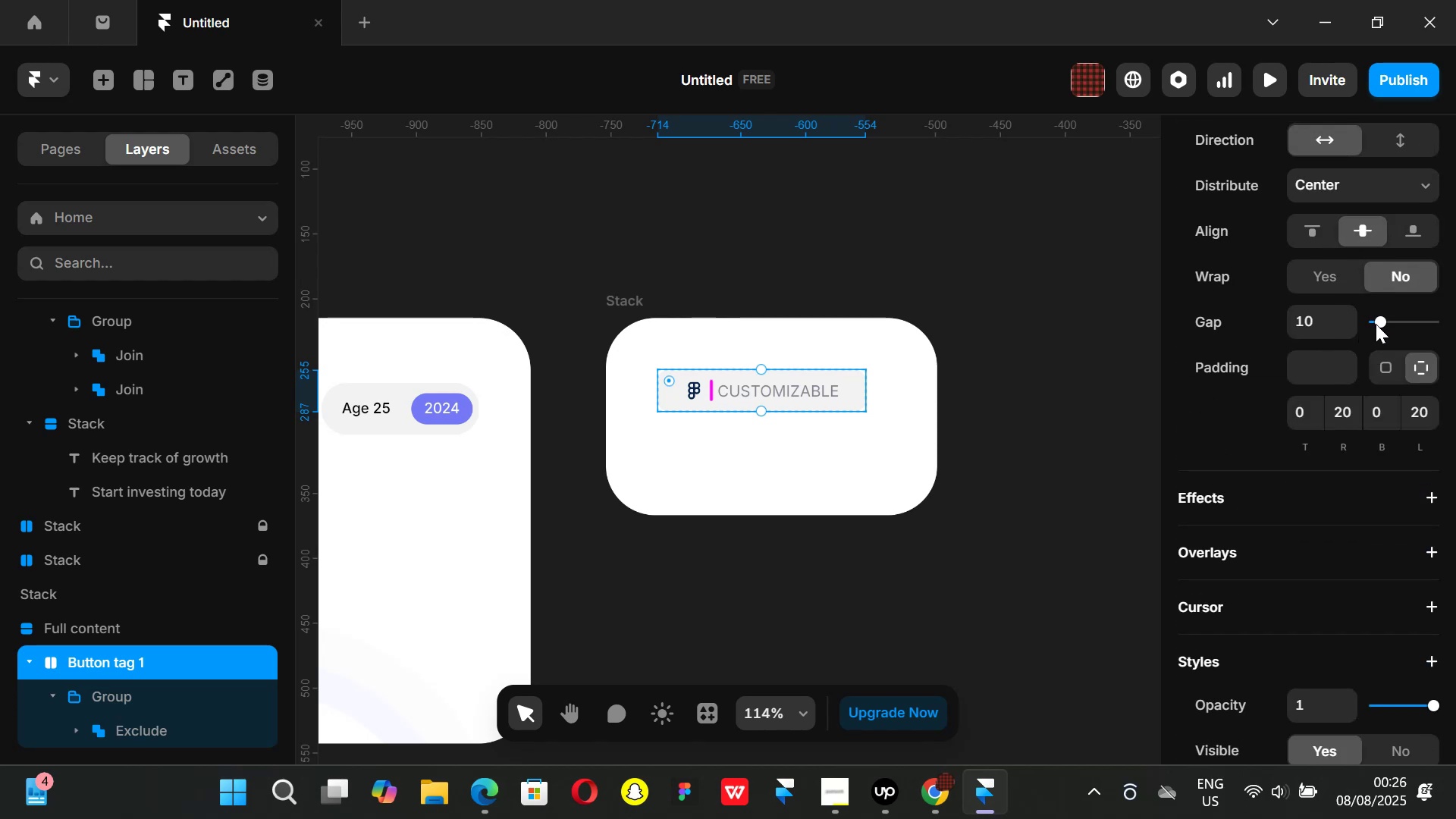 
left_click_drag(start_coordinate=[1377, 316], to_coordinate=[1379, 320])
 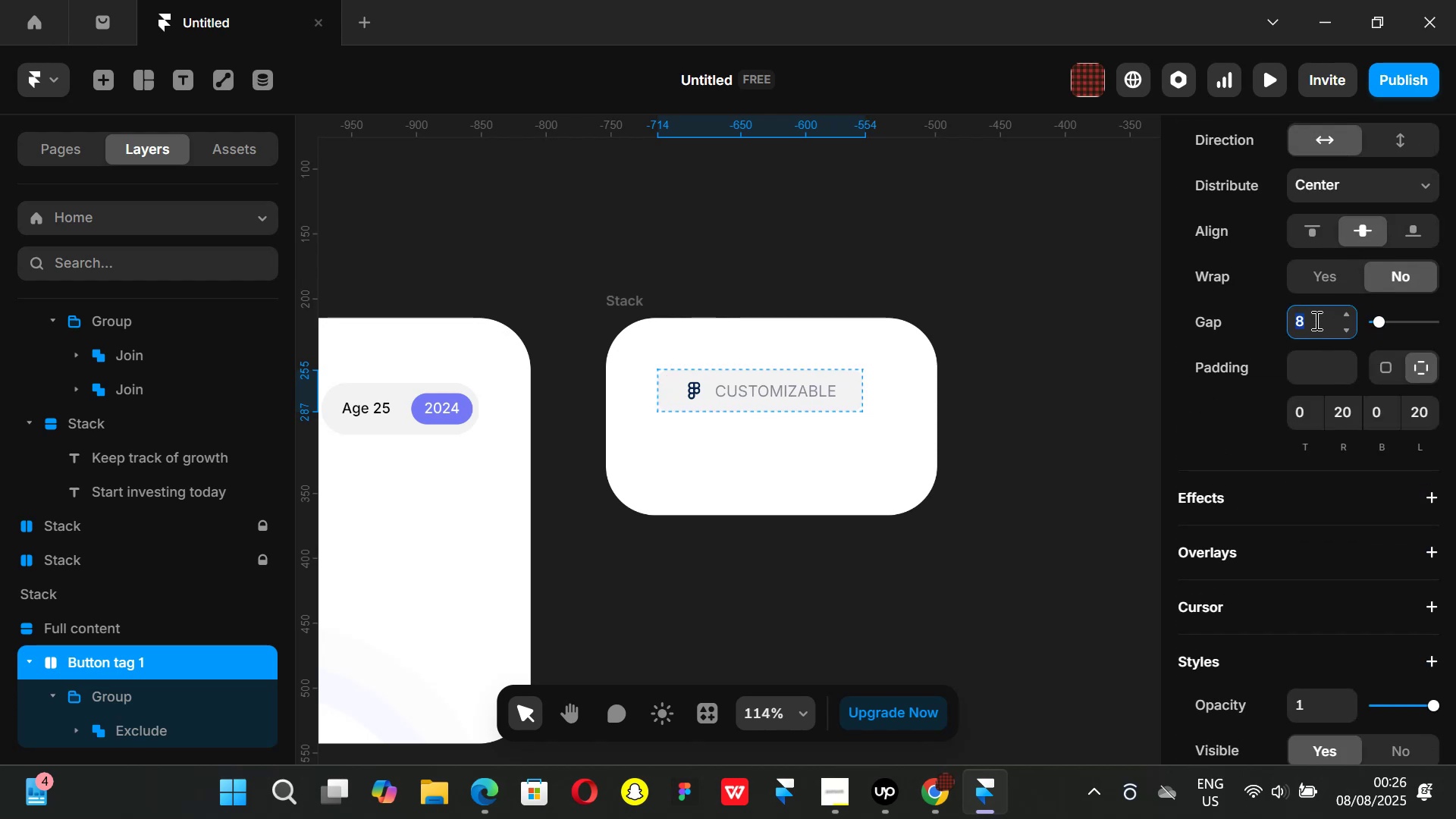 
key(5)
 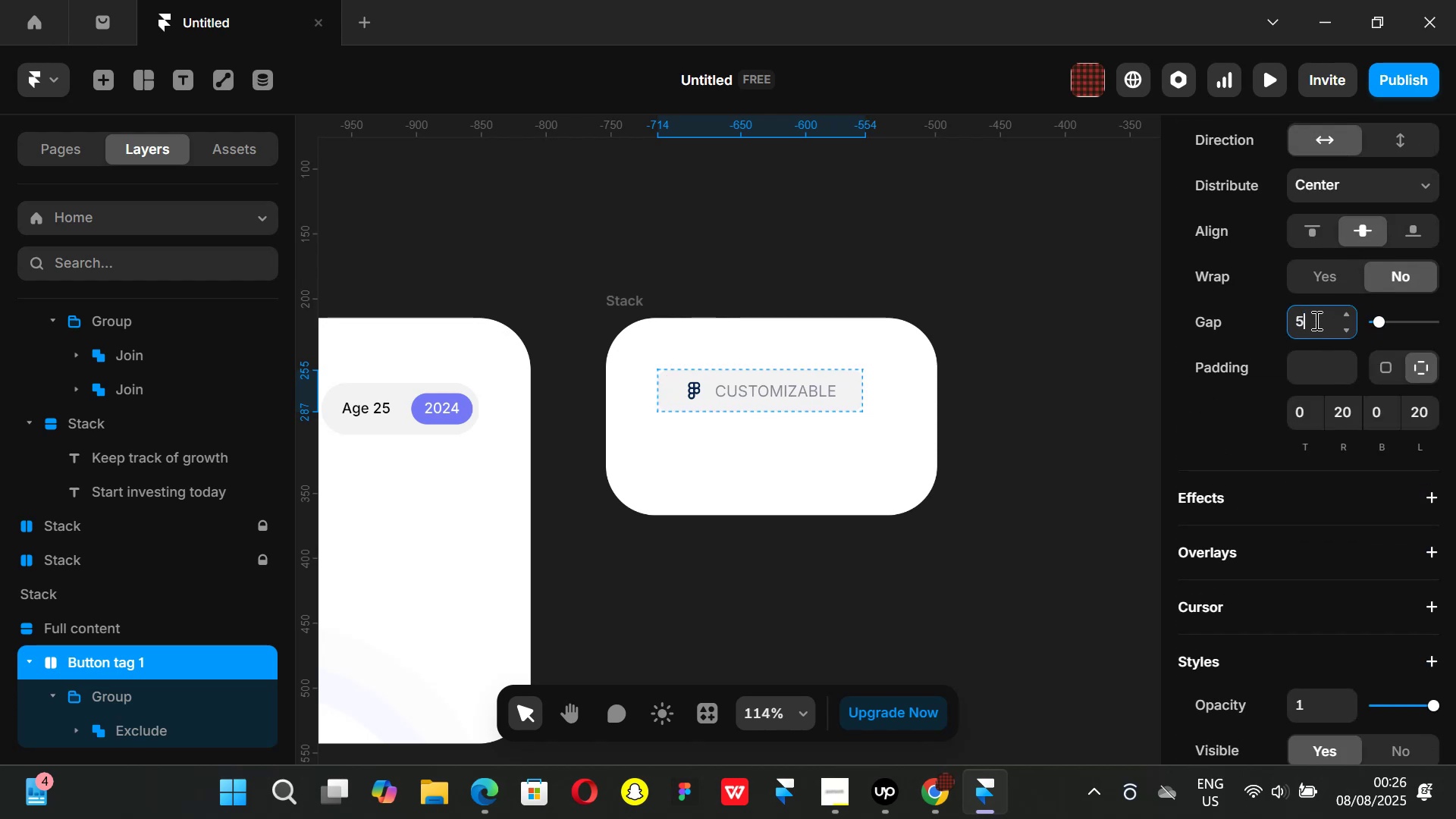 
key(Enter)
 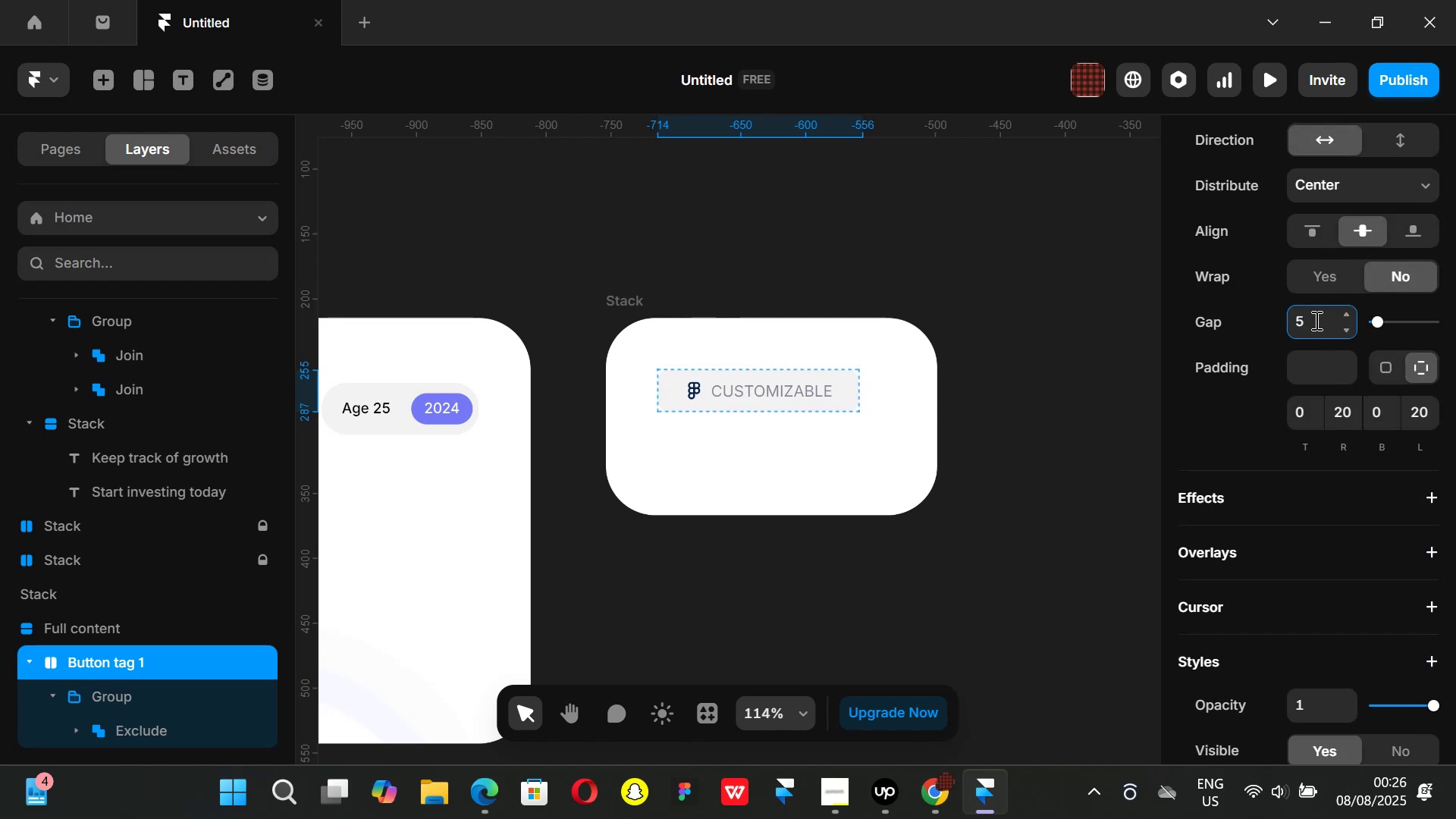 
key(Backspace)
 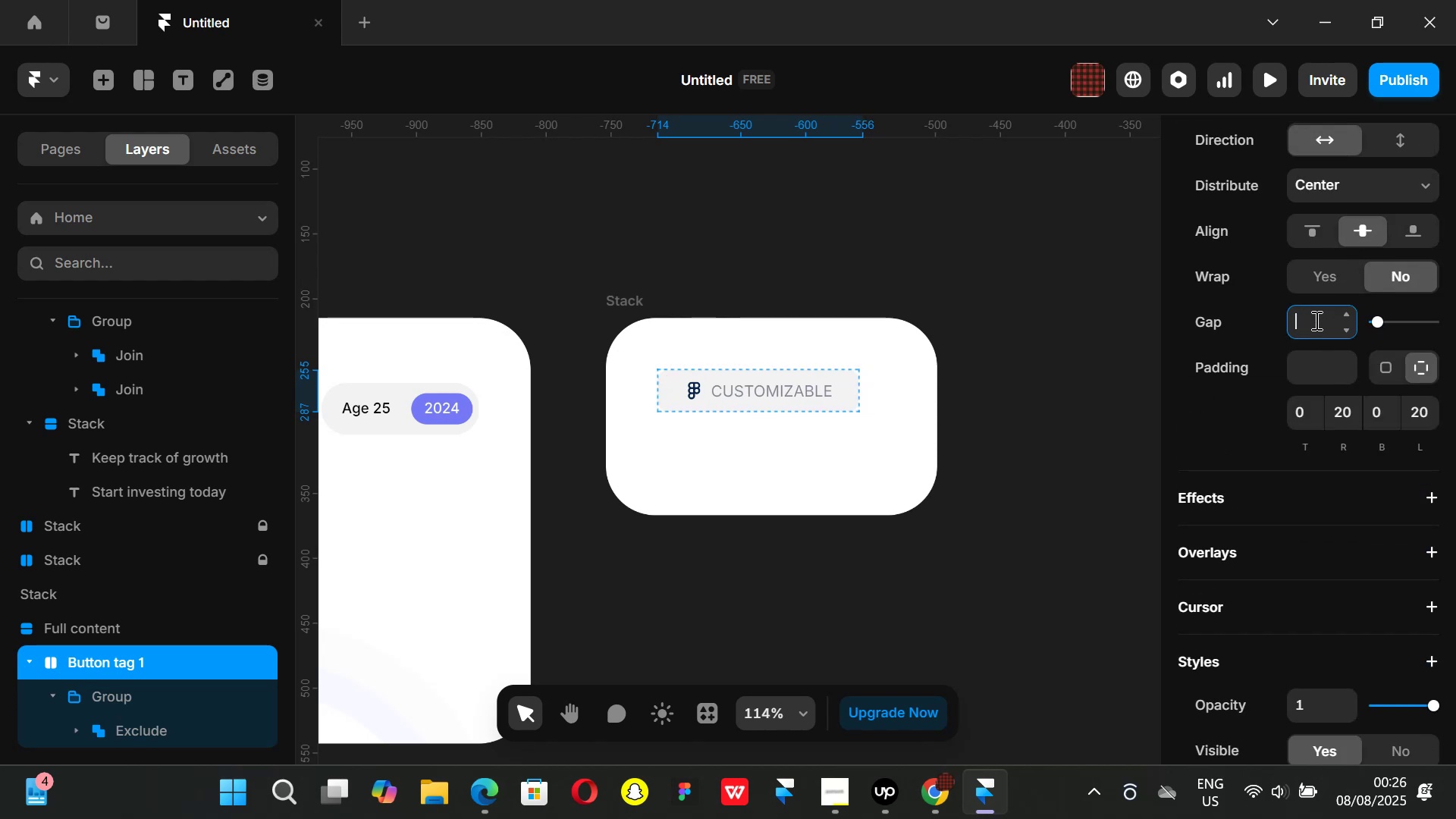 
key(3)
 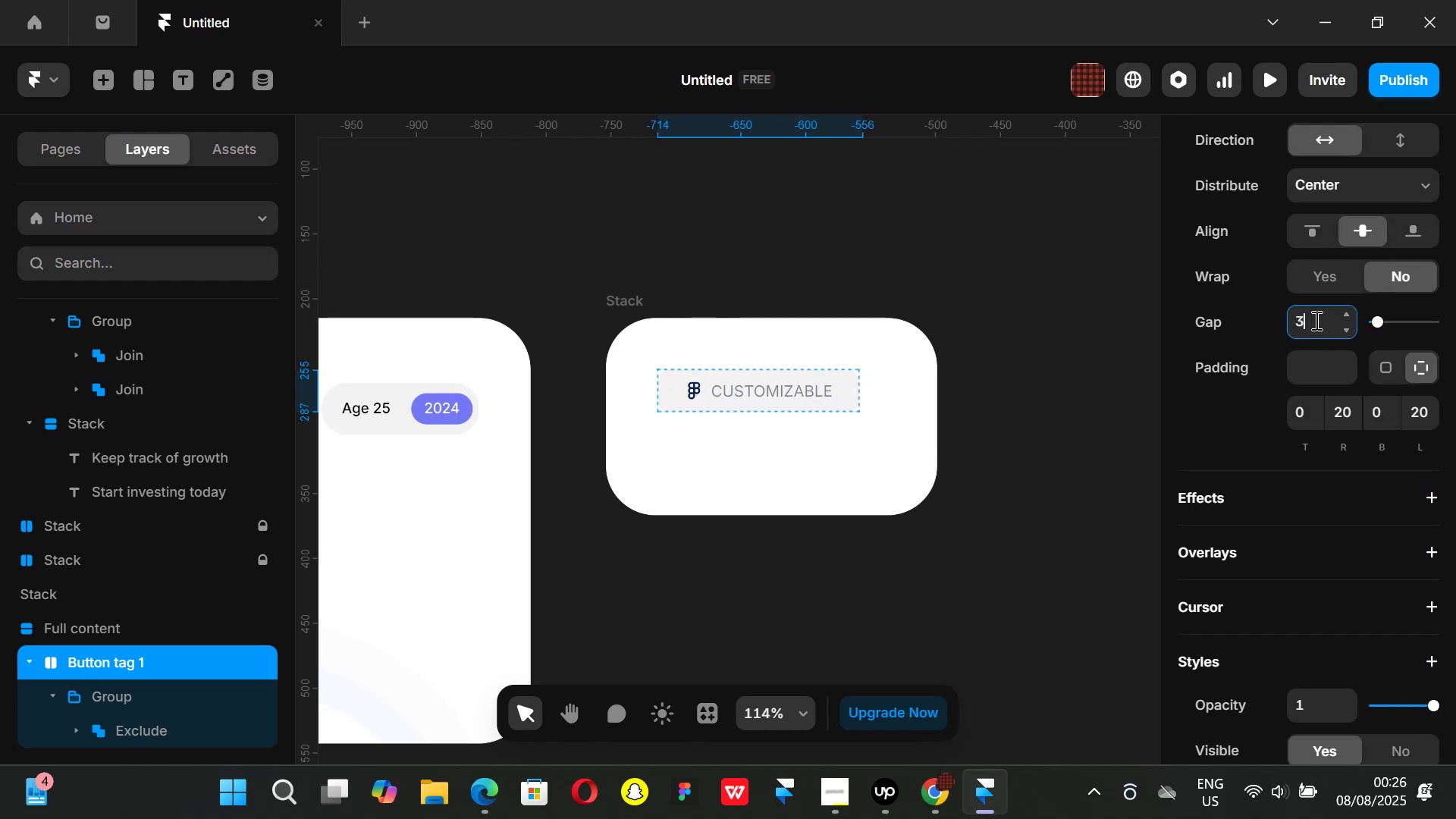 
key(Enter)
 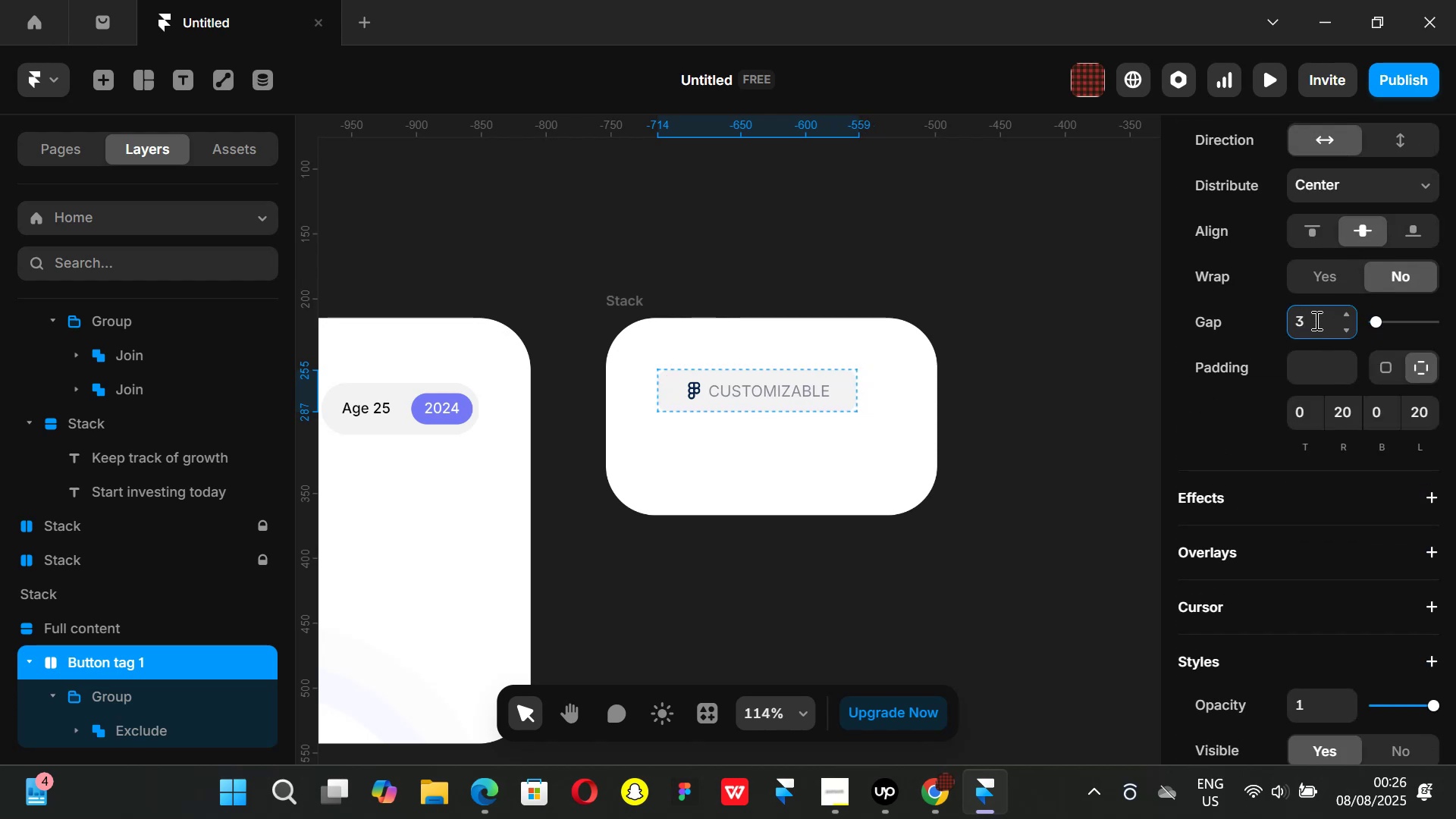 
key(Backspace)
 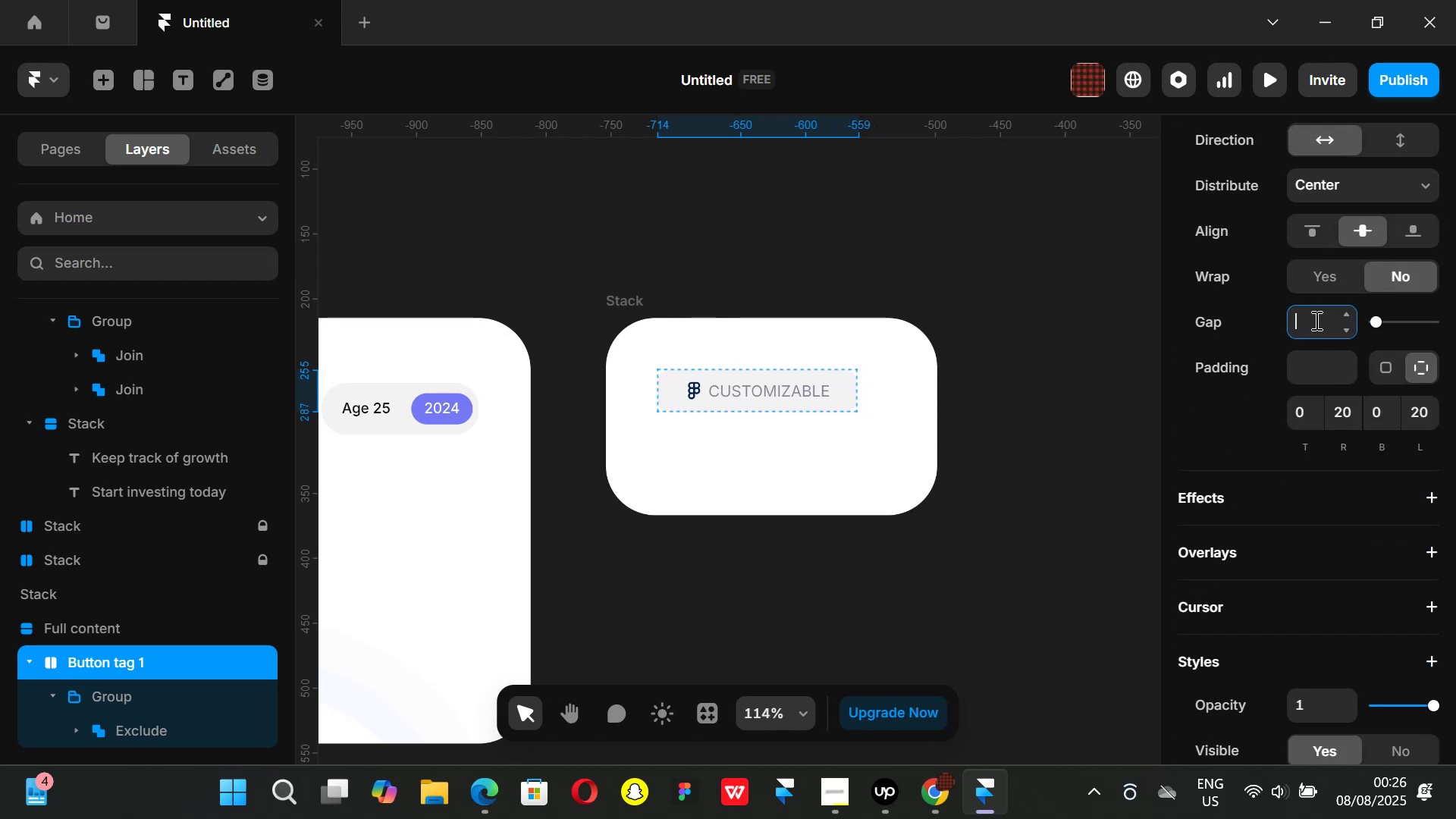 
key(4)
 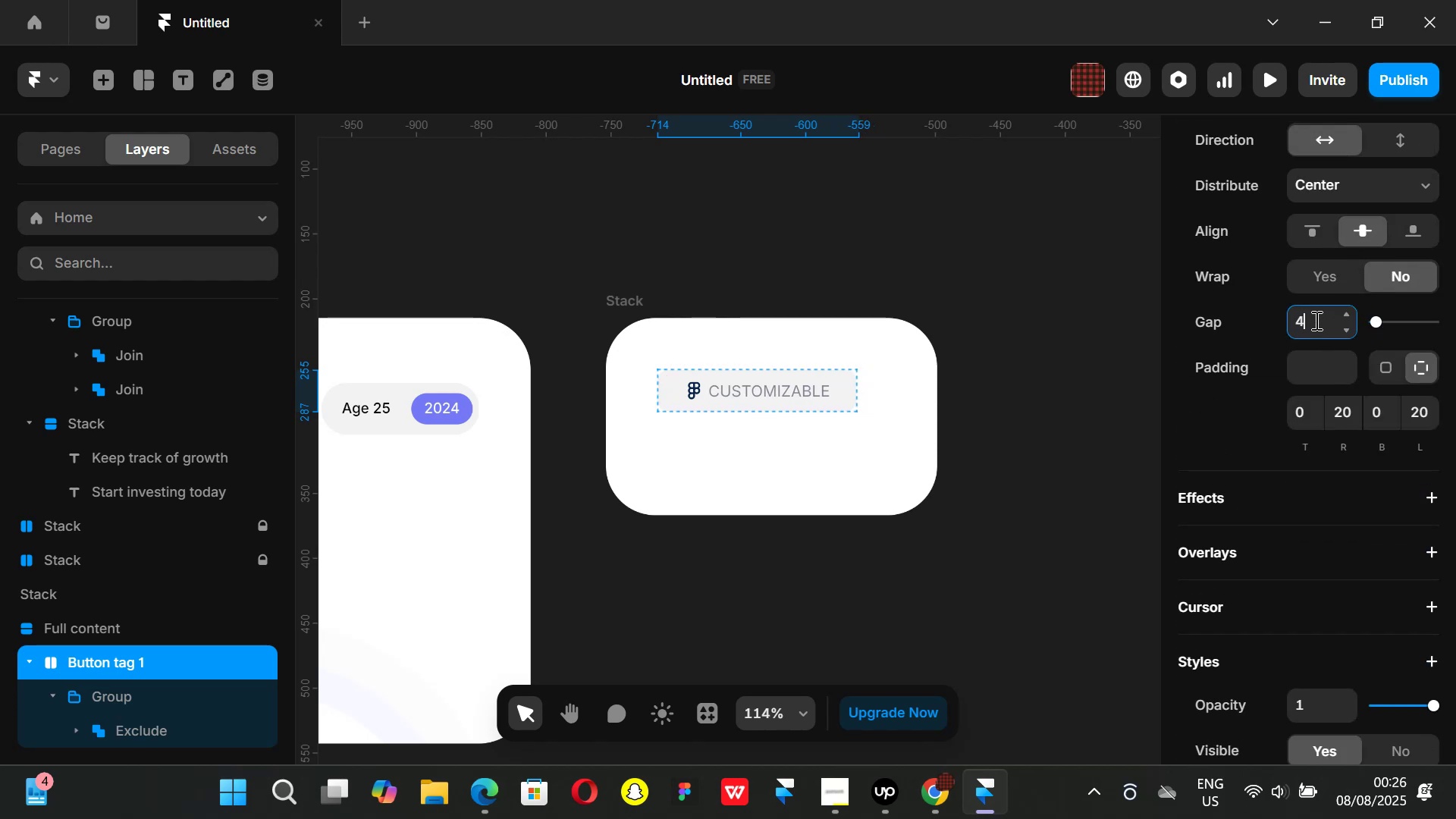 
key(Enter)
 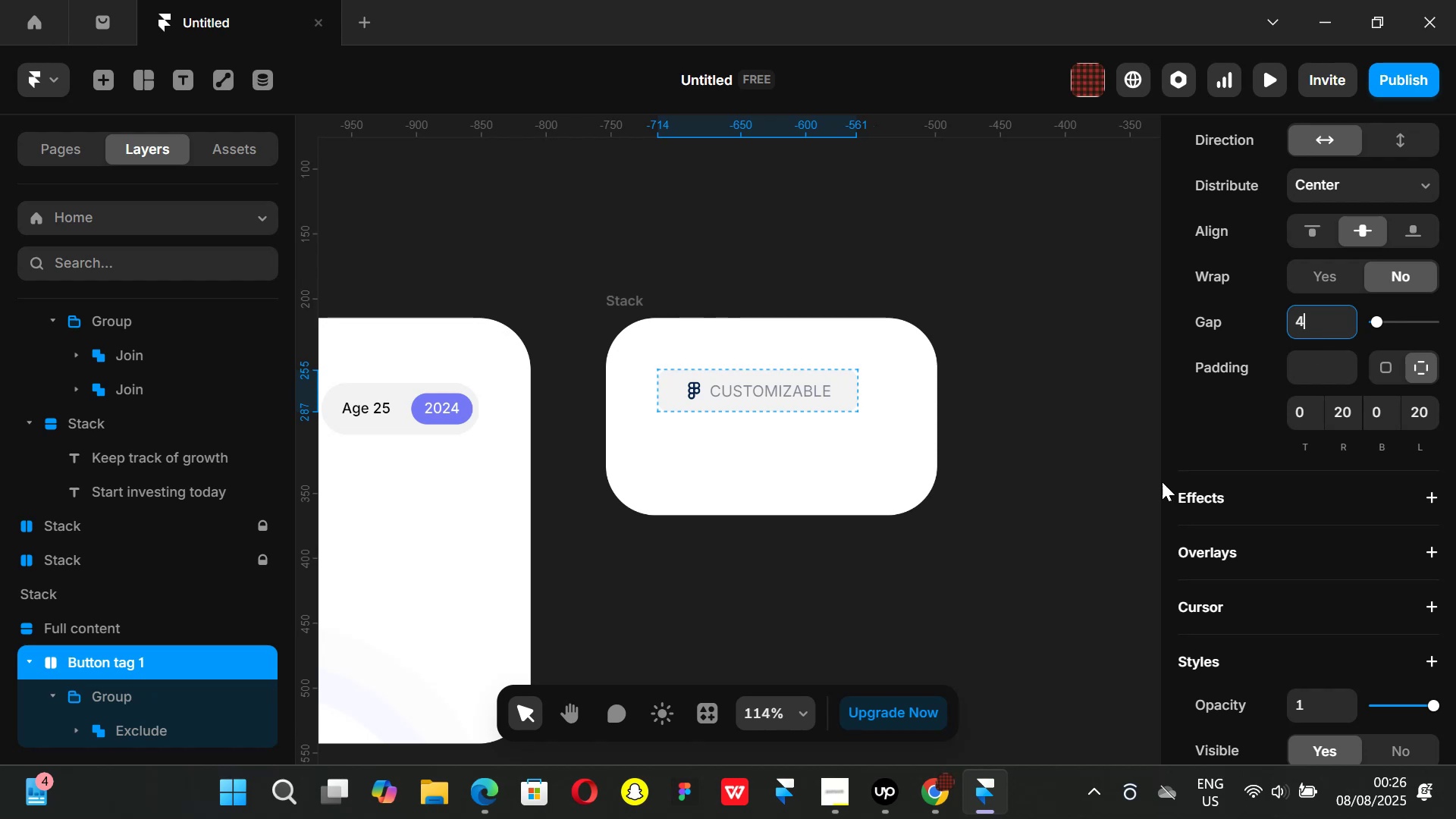 
left_click([1034, 519])
 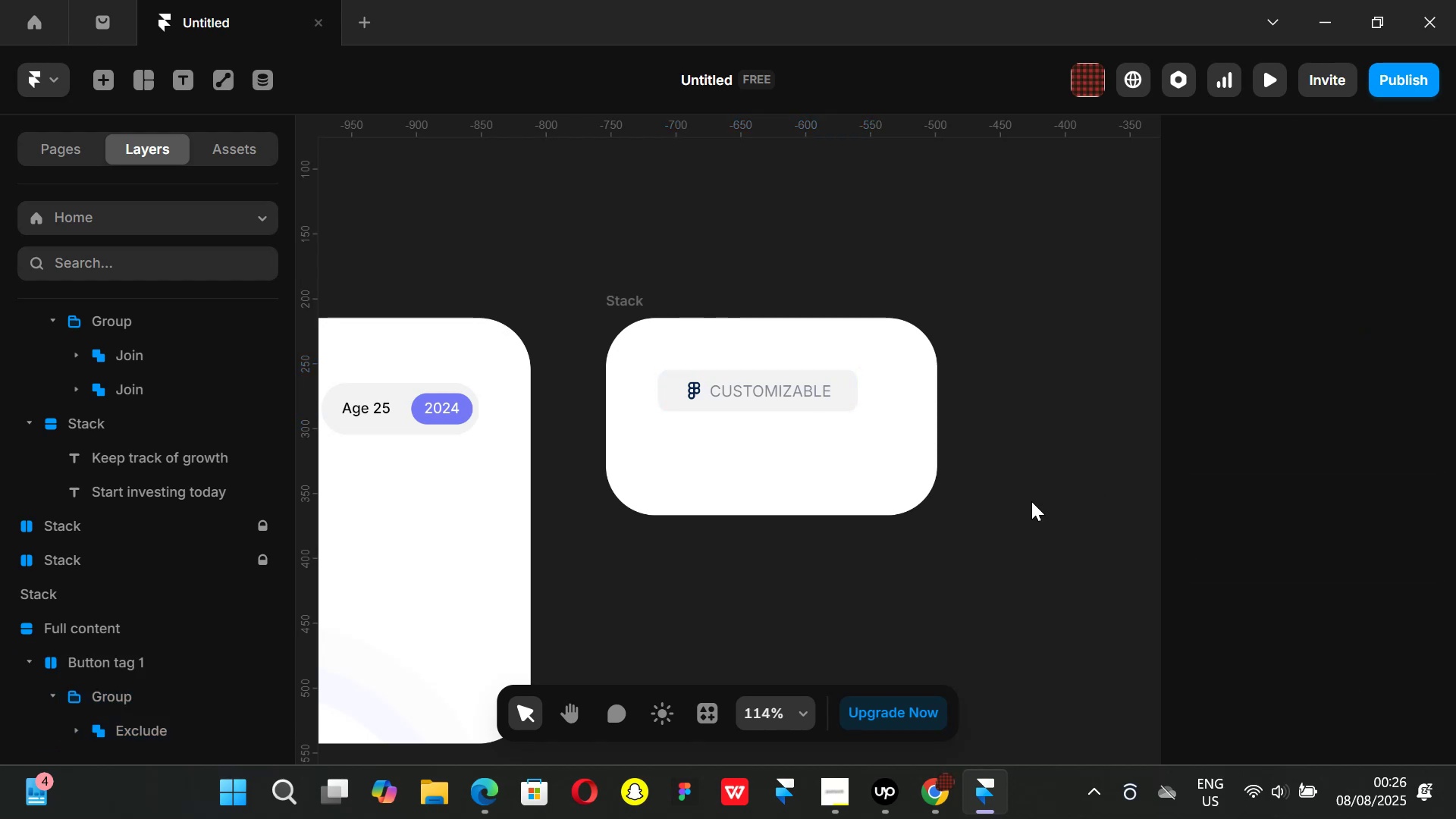 
hold_key(key=ControlLeft, duration=0.71)
scroll: coordinate [1031, 497], scroll_direction: down, amount: 2.0
 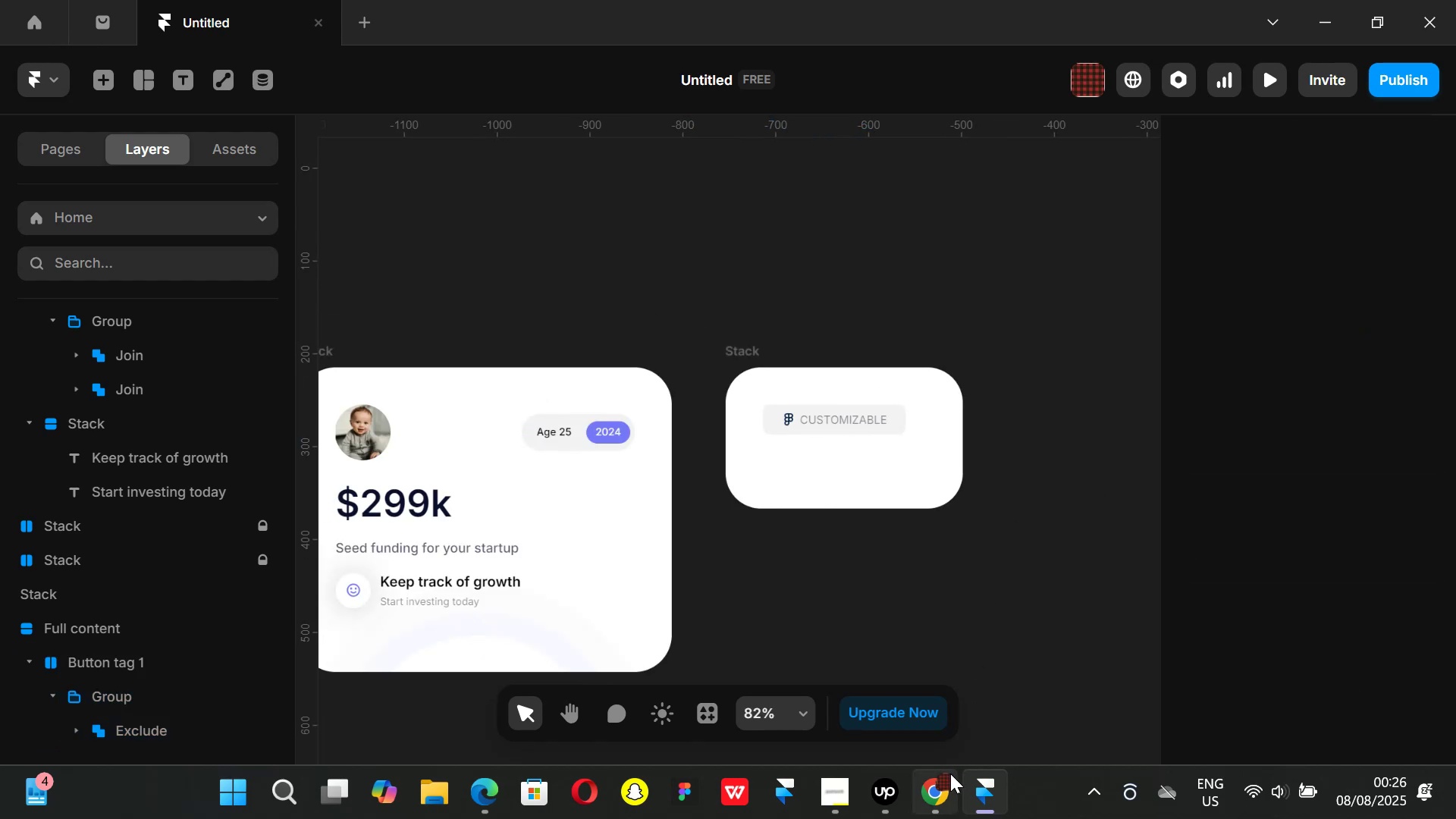 
left_click([944, 789])
 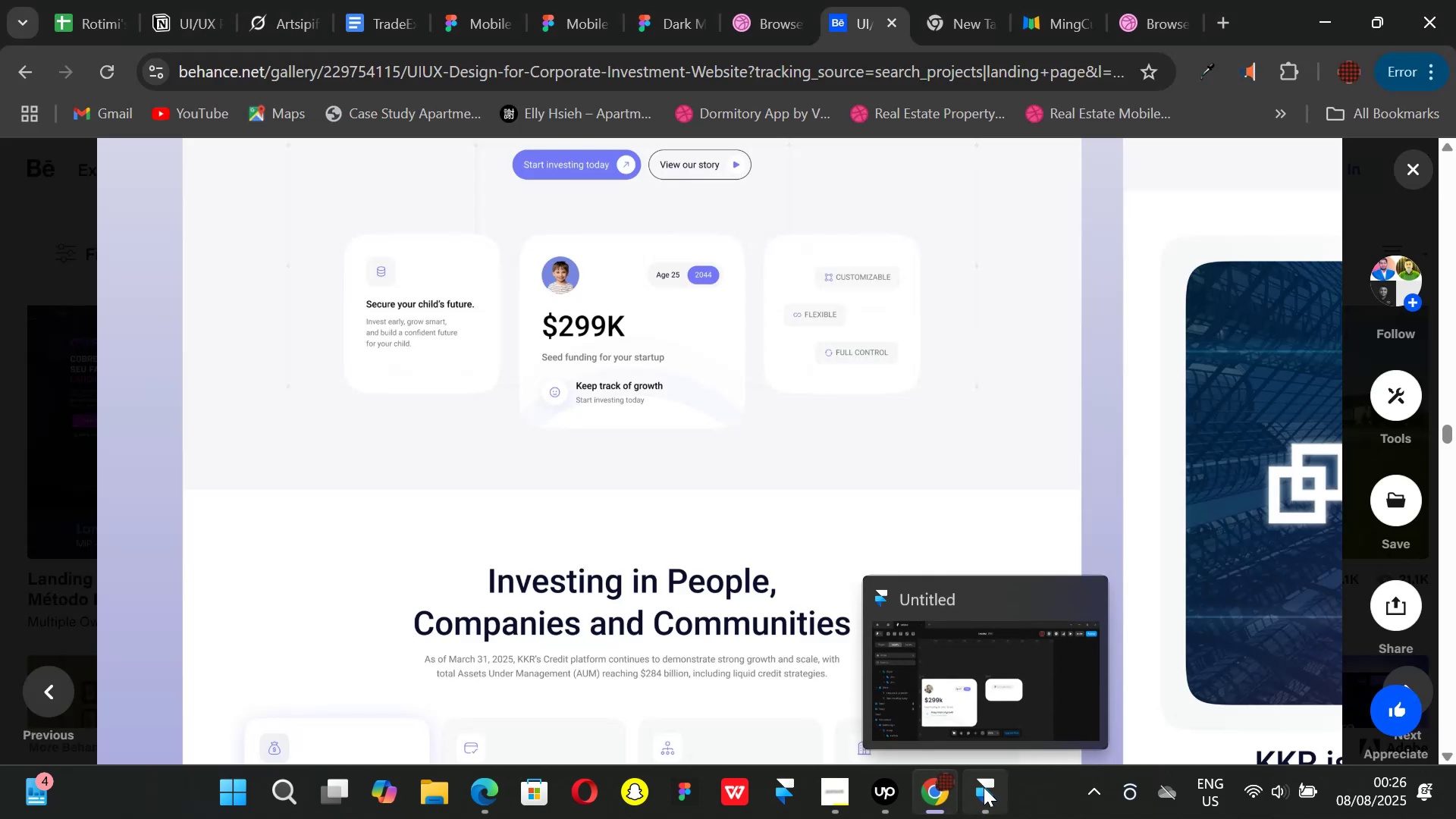 
left_click([984, 788])
 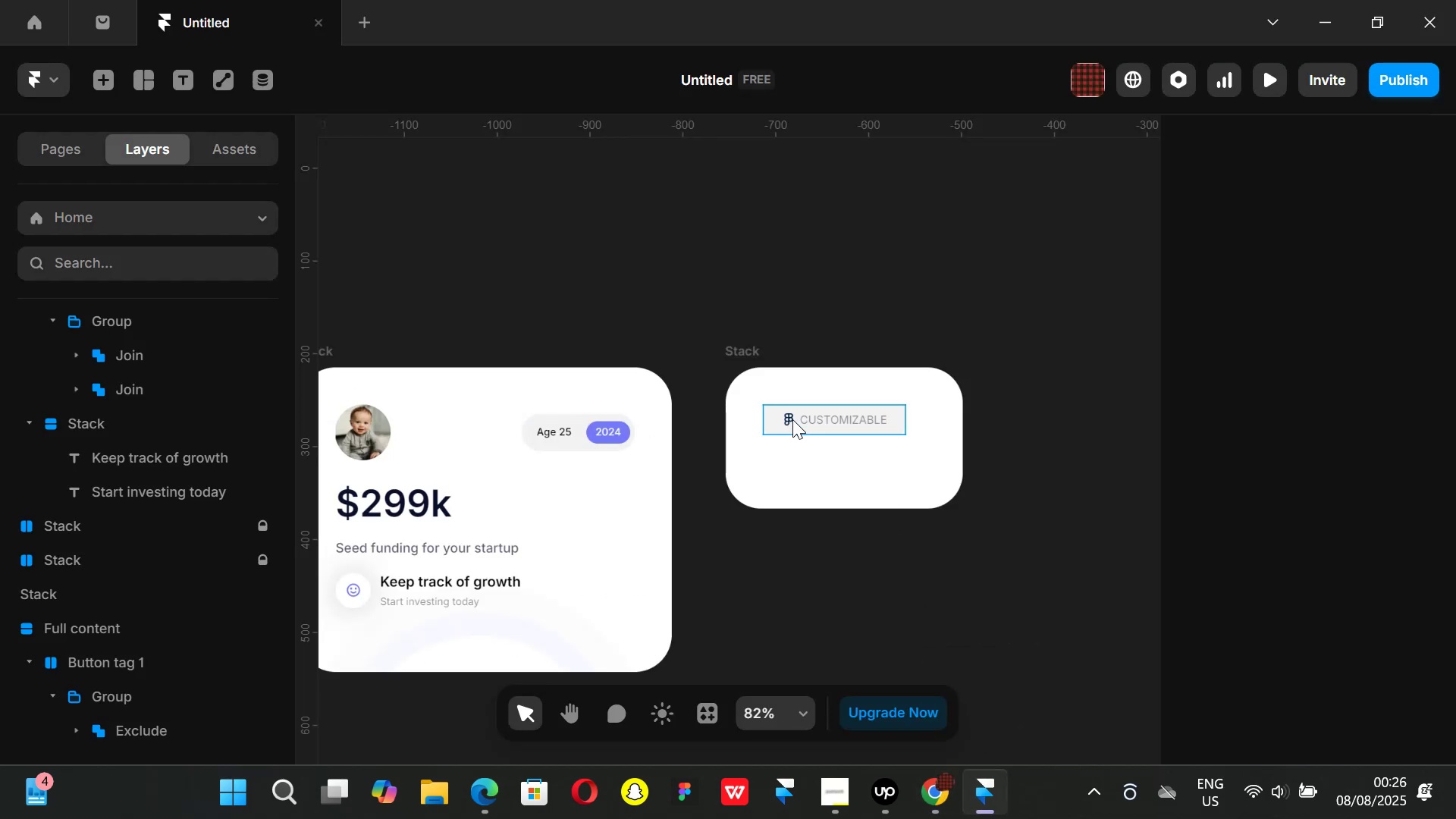 
left_click([791, 419])
 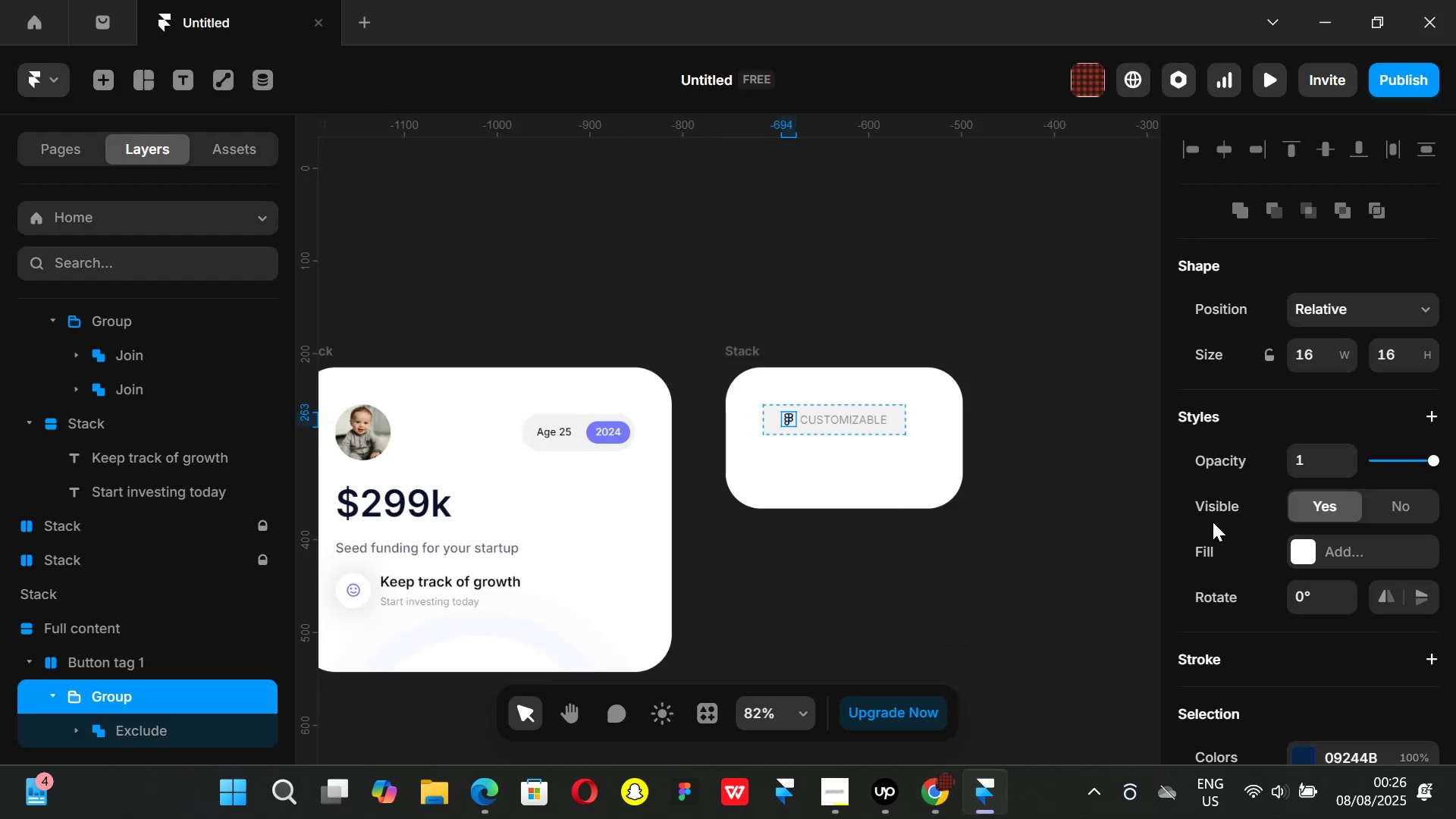 
key(K)
 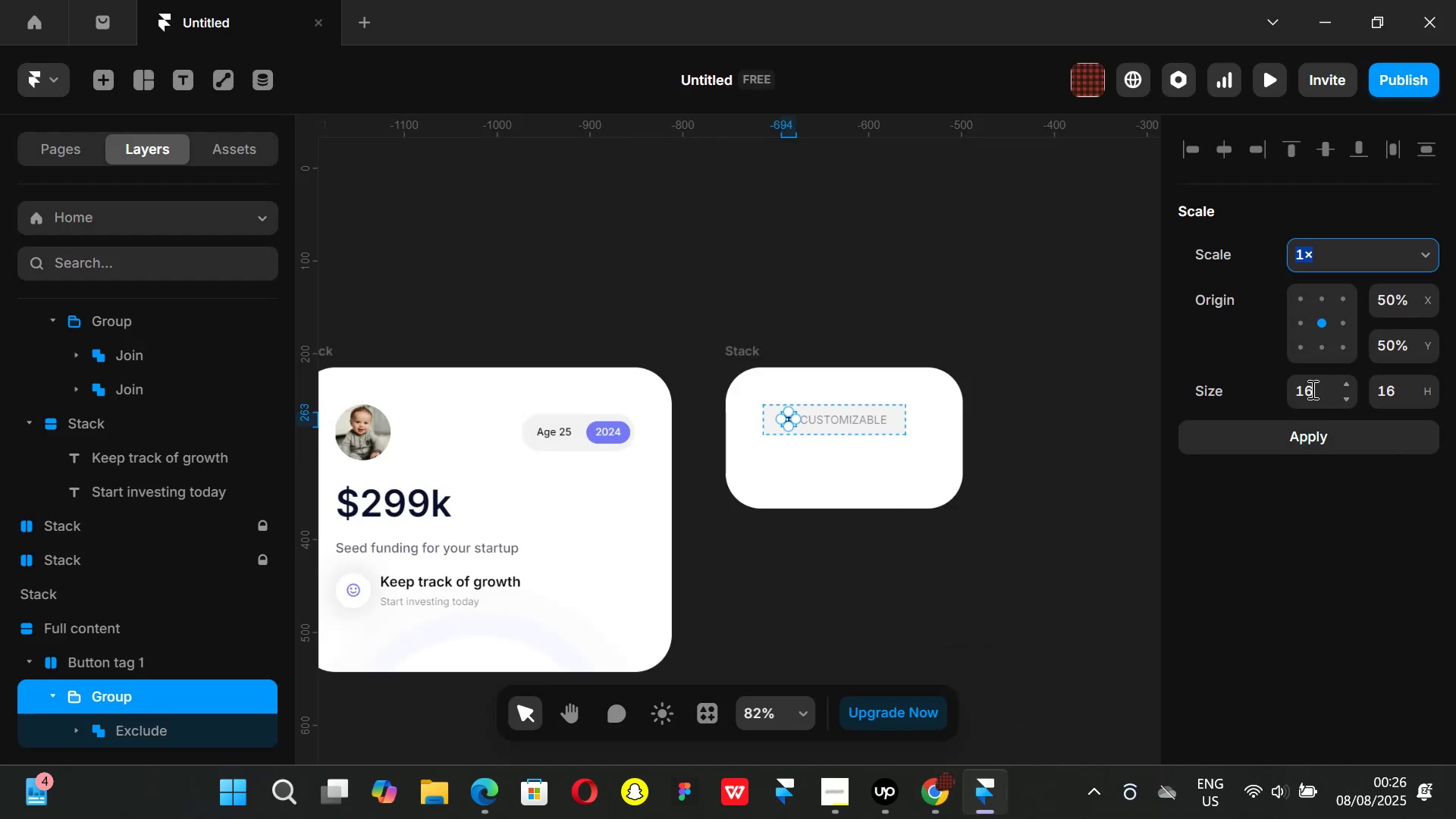 
left_click([1313, 388])
 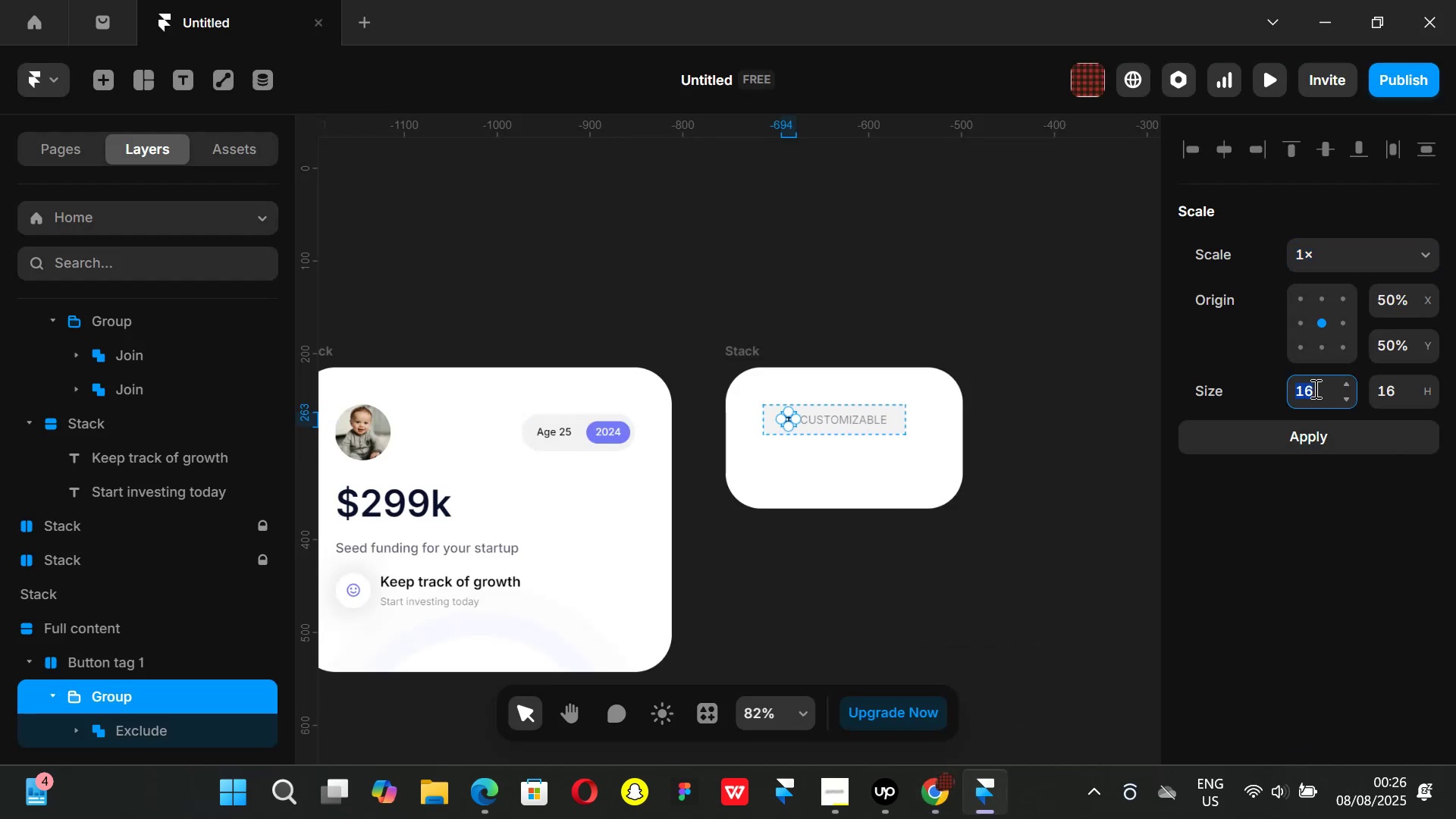 
type(14)
 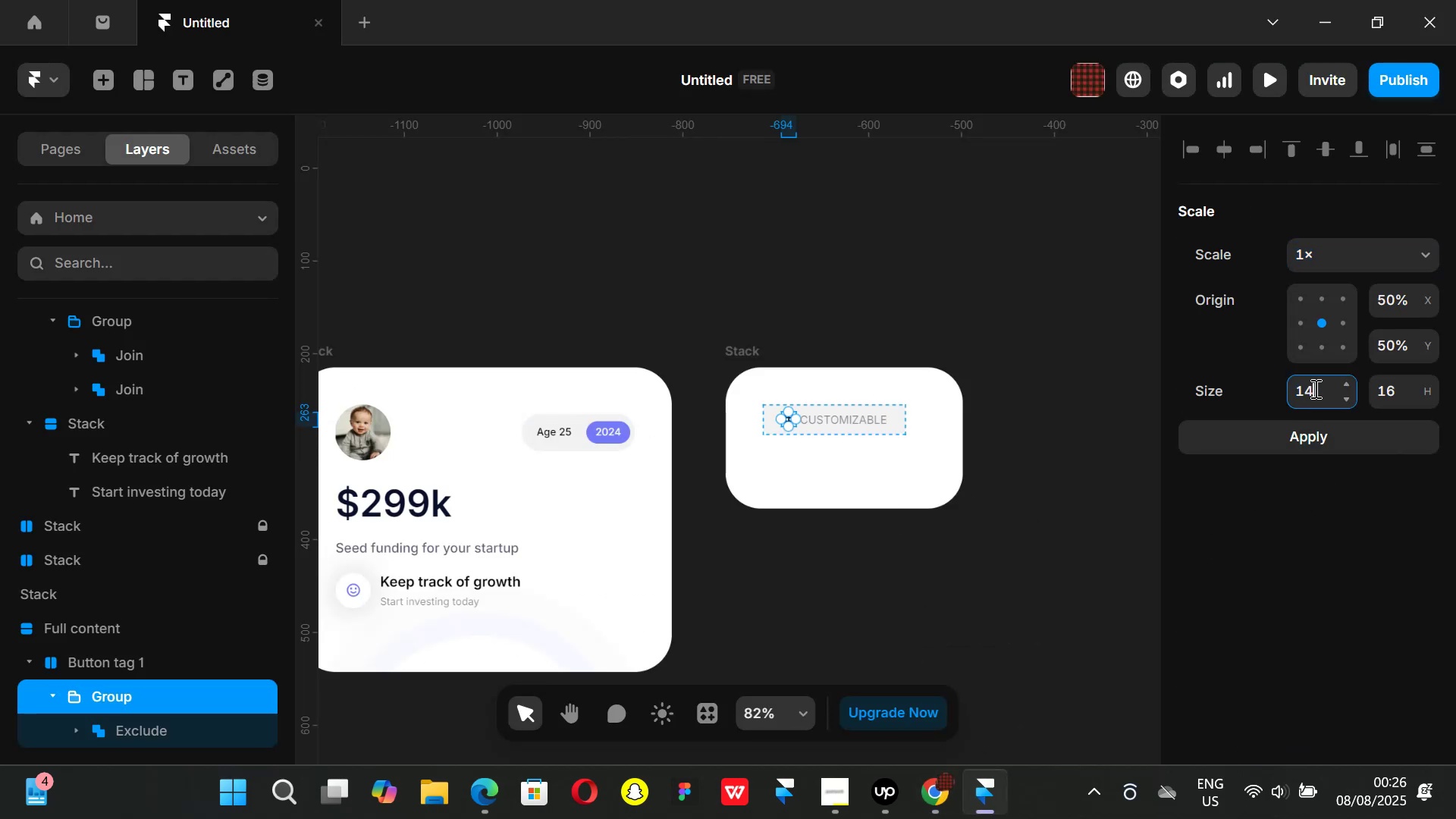 
key(Enter)
 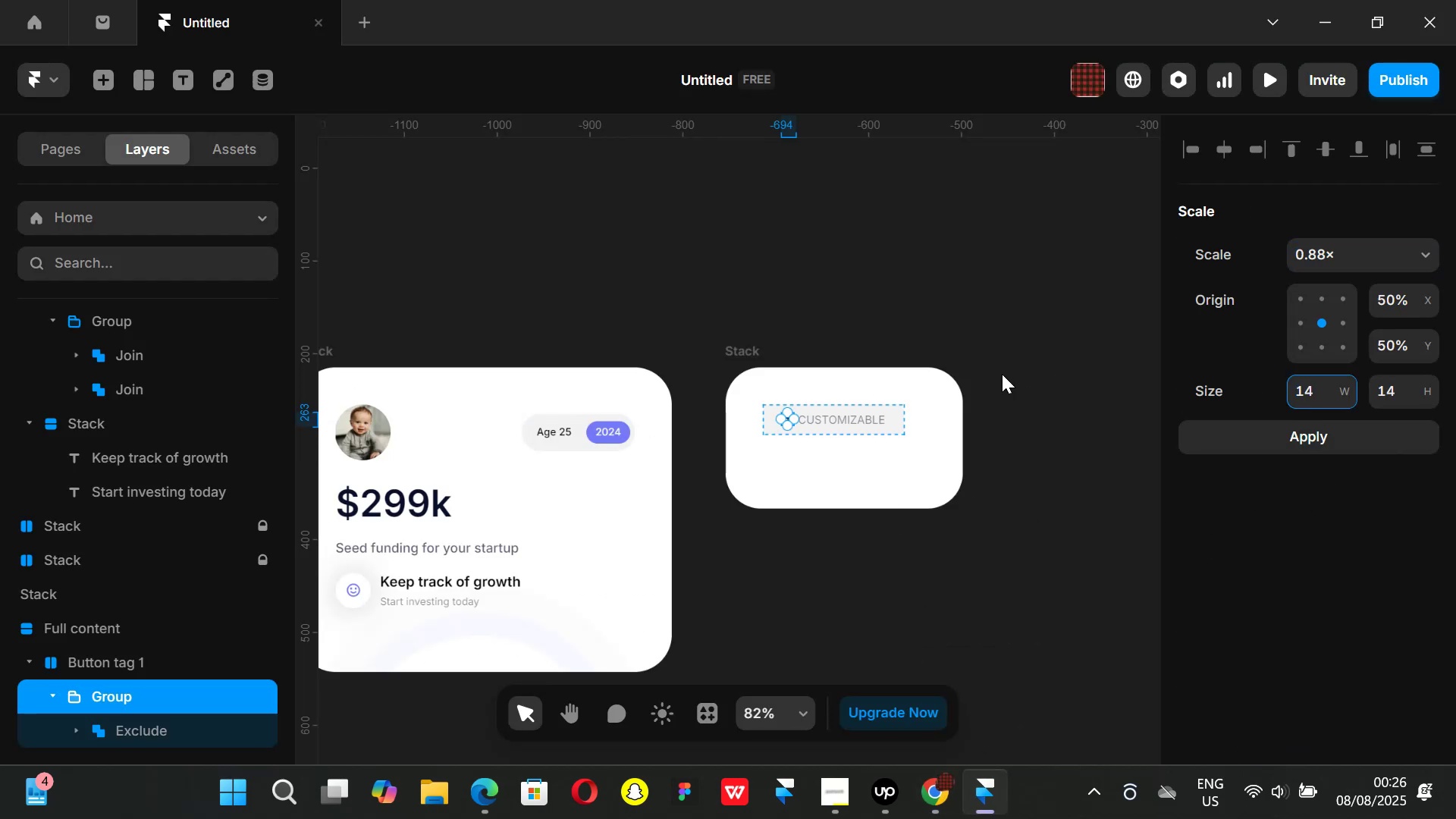 
left_click([999, 300])
 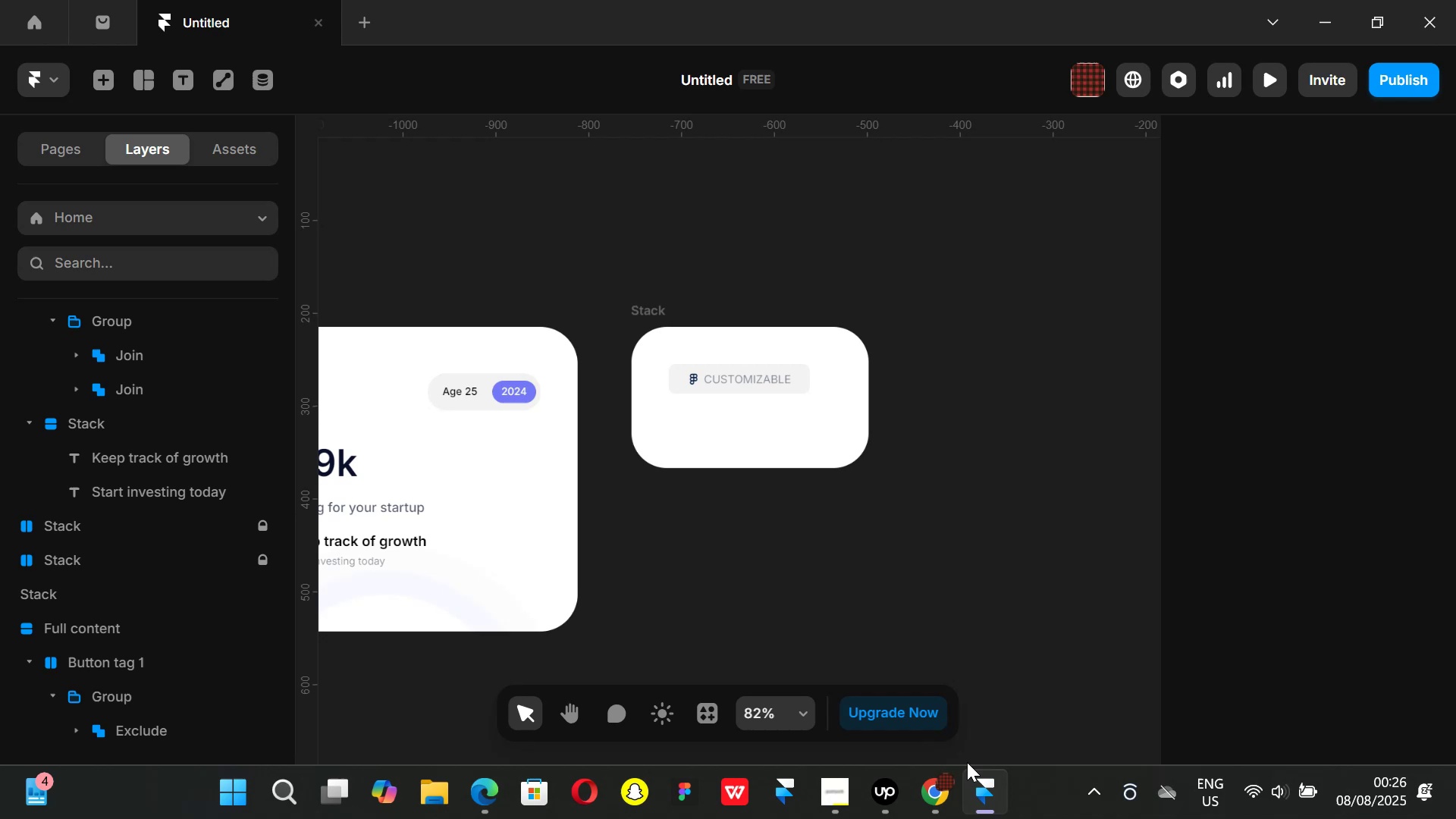 
left_click([952, 777])
 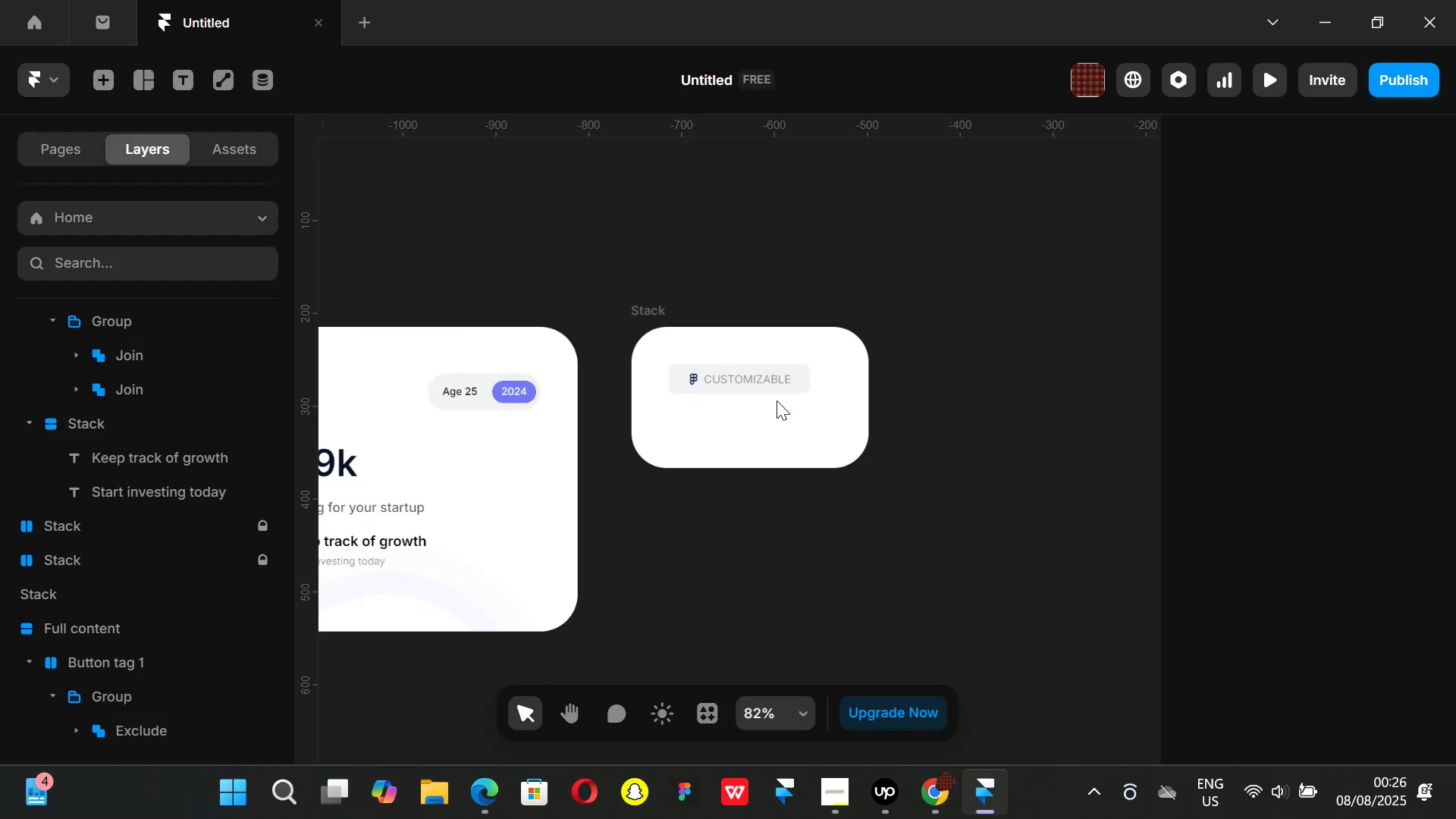 
left_click([756, 381])
 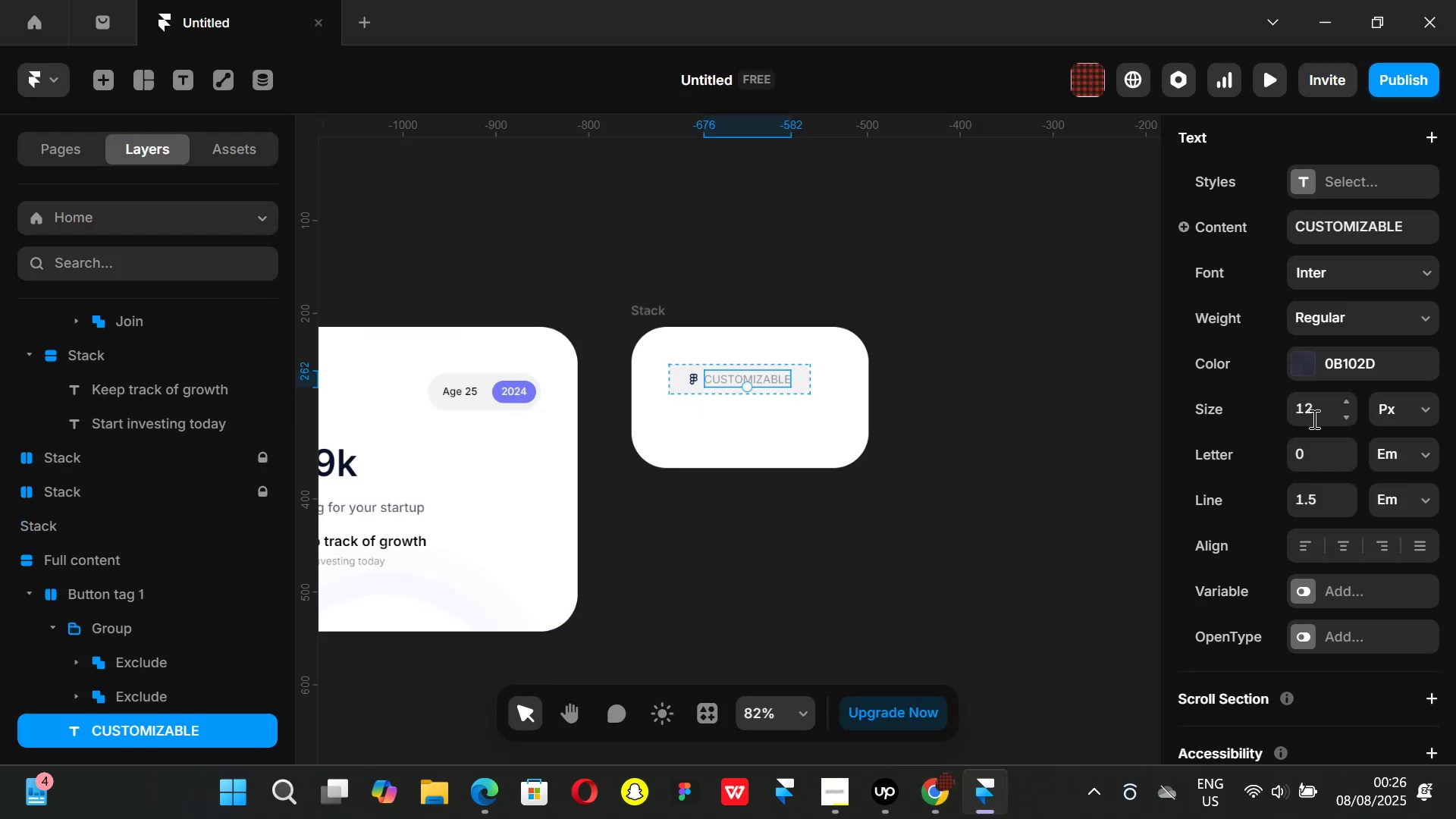 
left_click([1312, 413])
 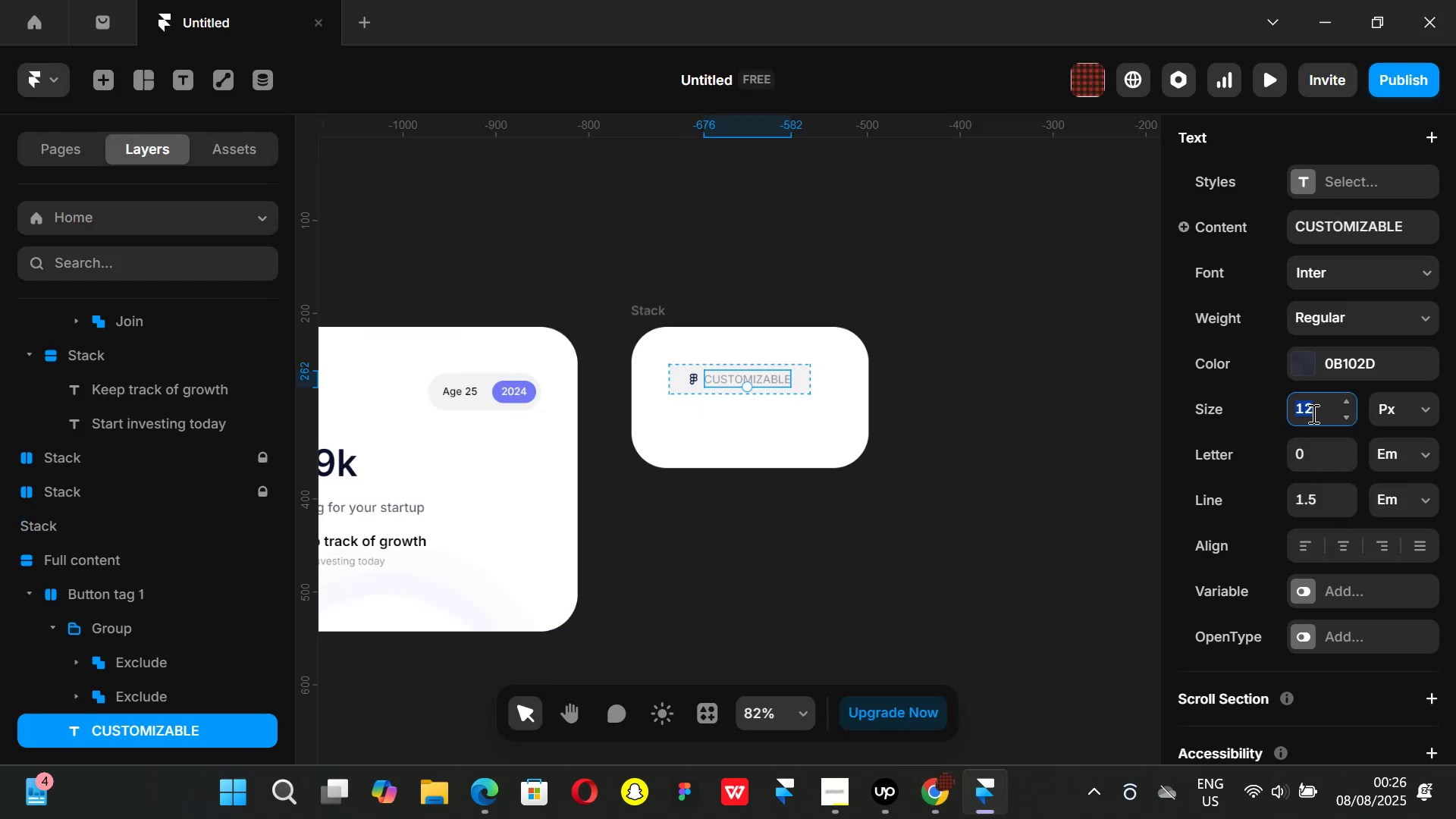 
type(10)
 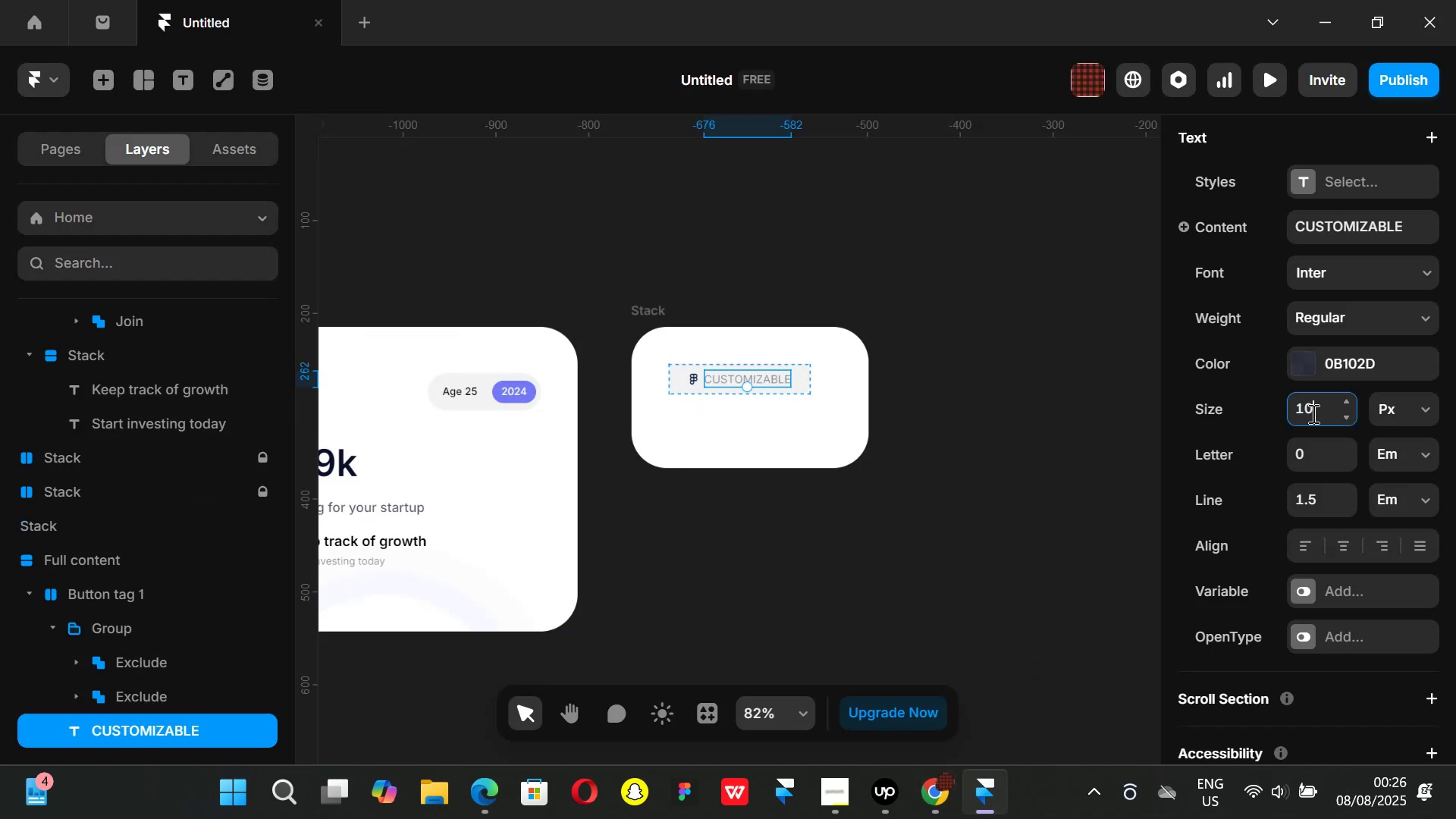 
key(Enter)
 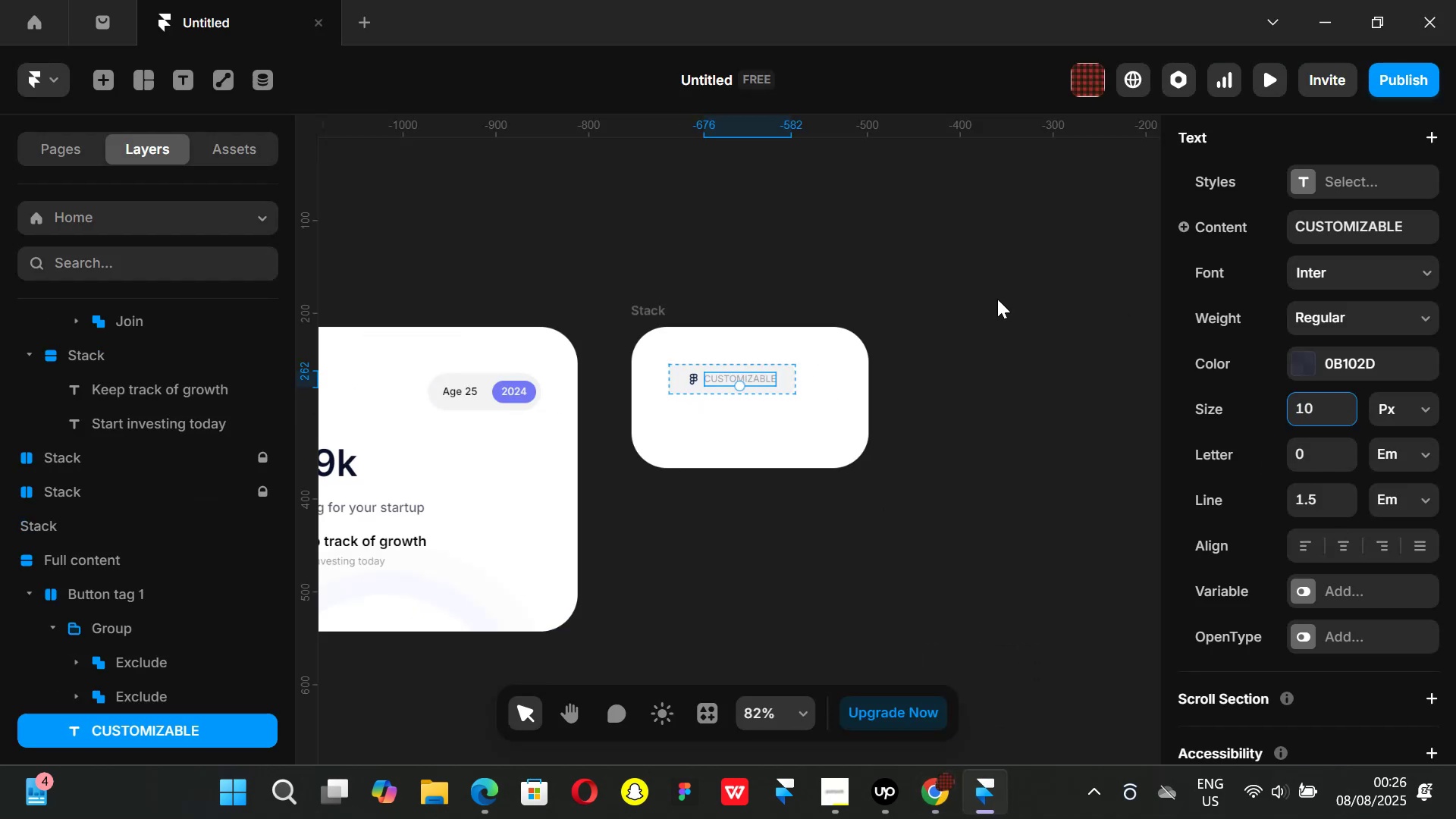 
left_click([997, 299])
 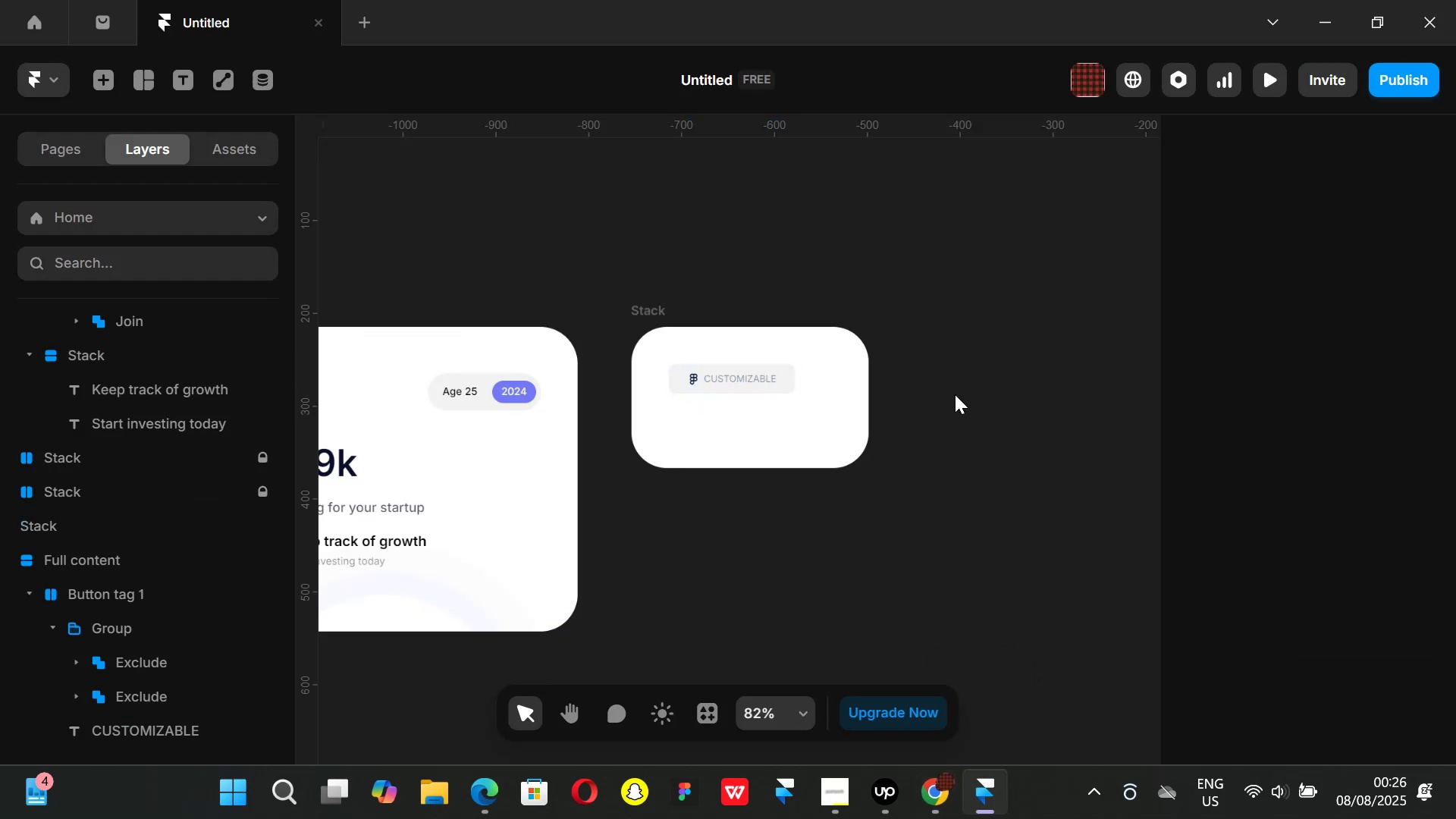 
hold_key(key=ControlLeft, duration=0.89)
scroll: coordinate [921, 403], scroll_direction: up, amount: 1.0
 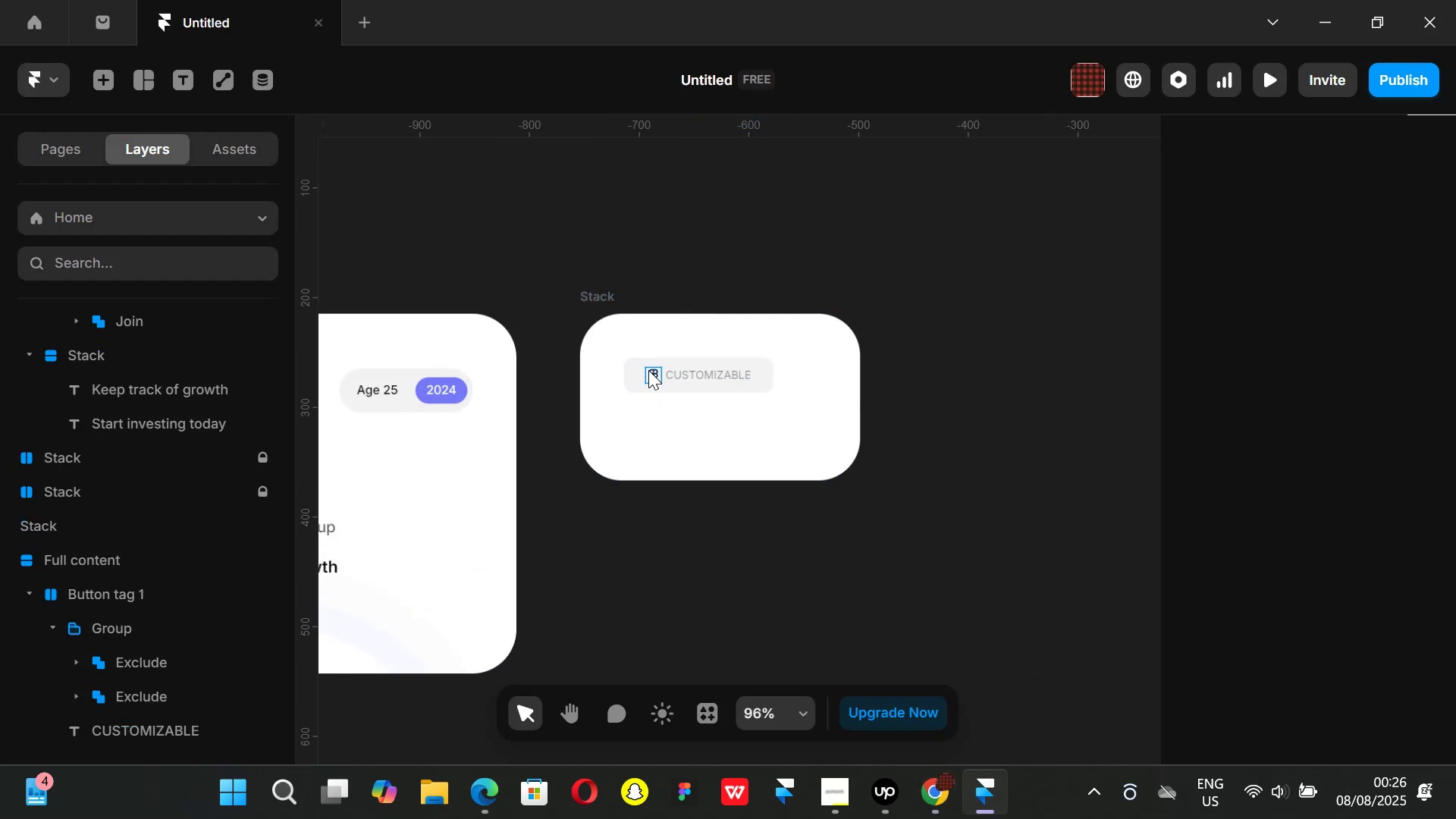 
left_click([649, 371])
 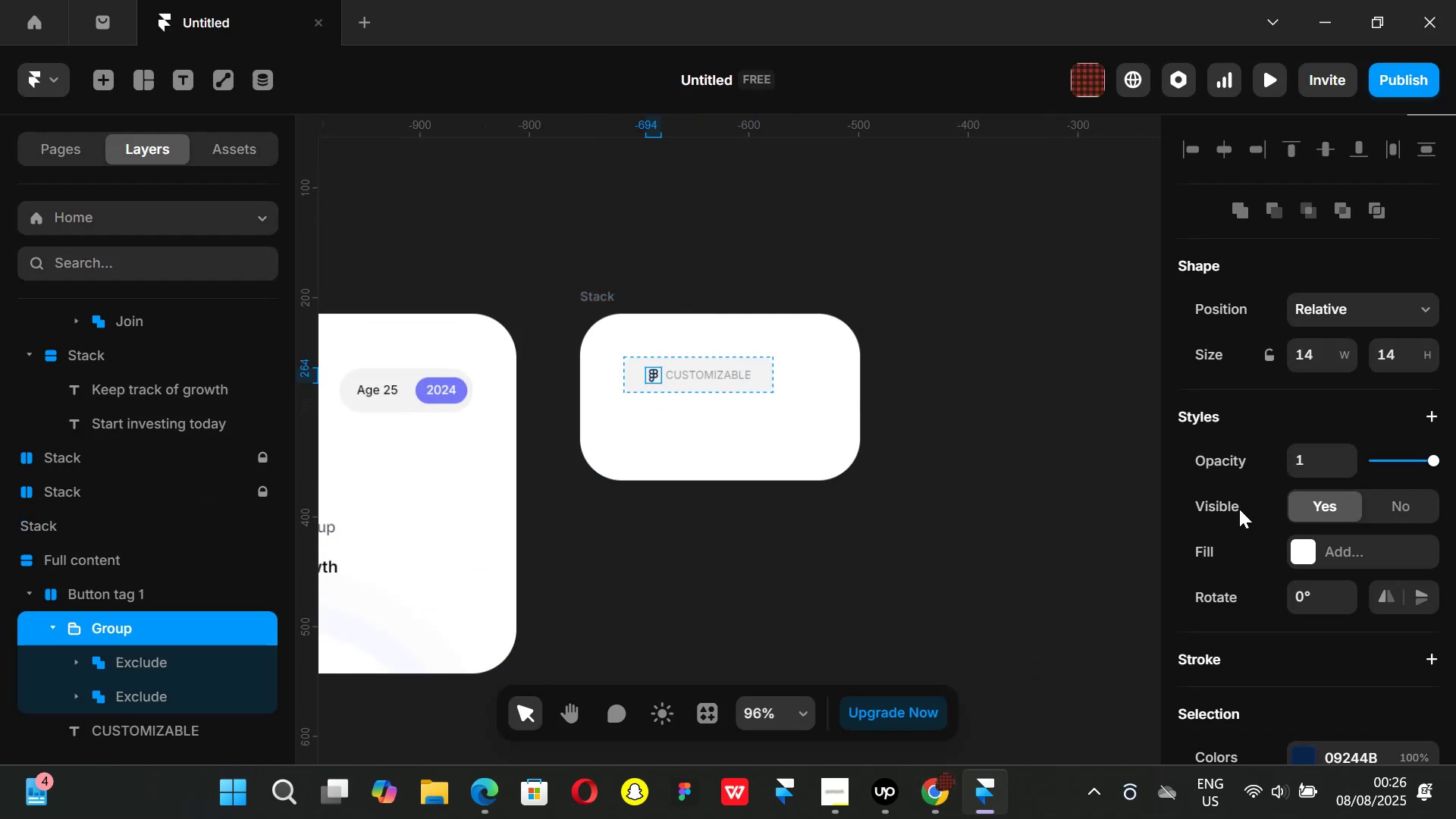 
scroll: coordinate [1312, 519], scroll_direction: down, amount: 2.0
 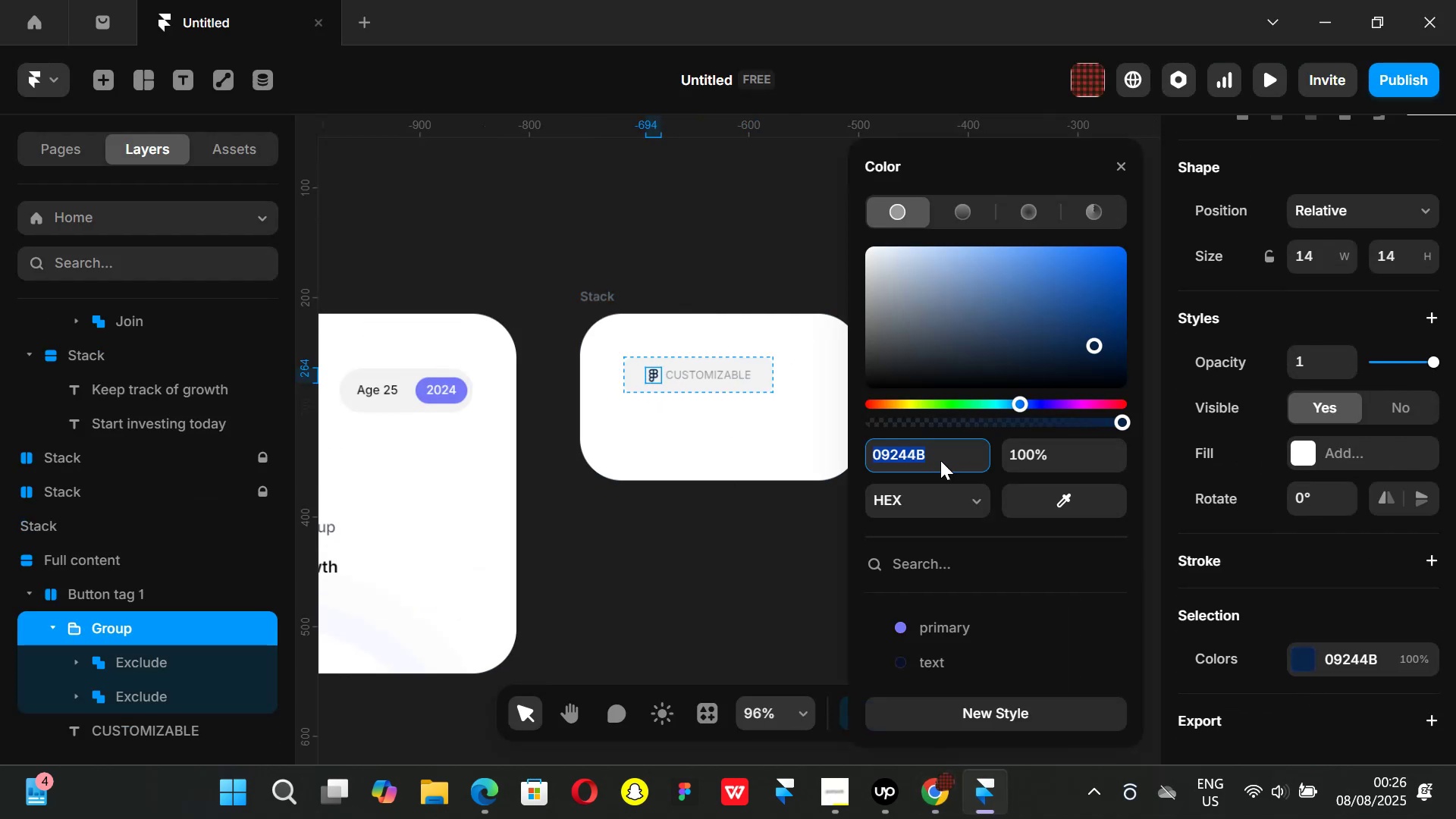 
left_click_drag(start_coordinate=[886, 349], to_coordinate=[850, 431])
 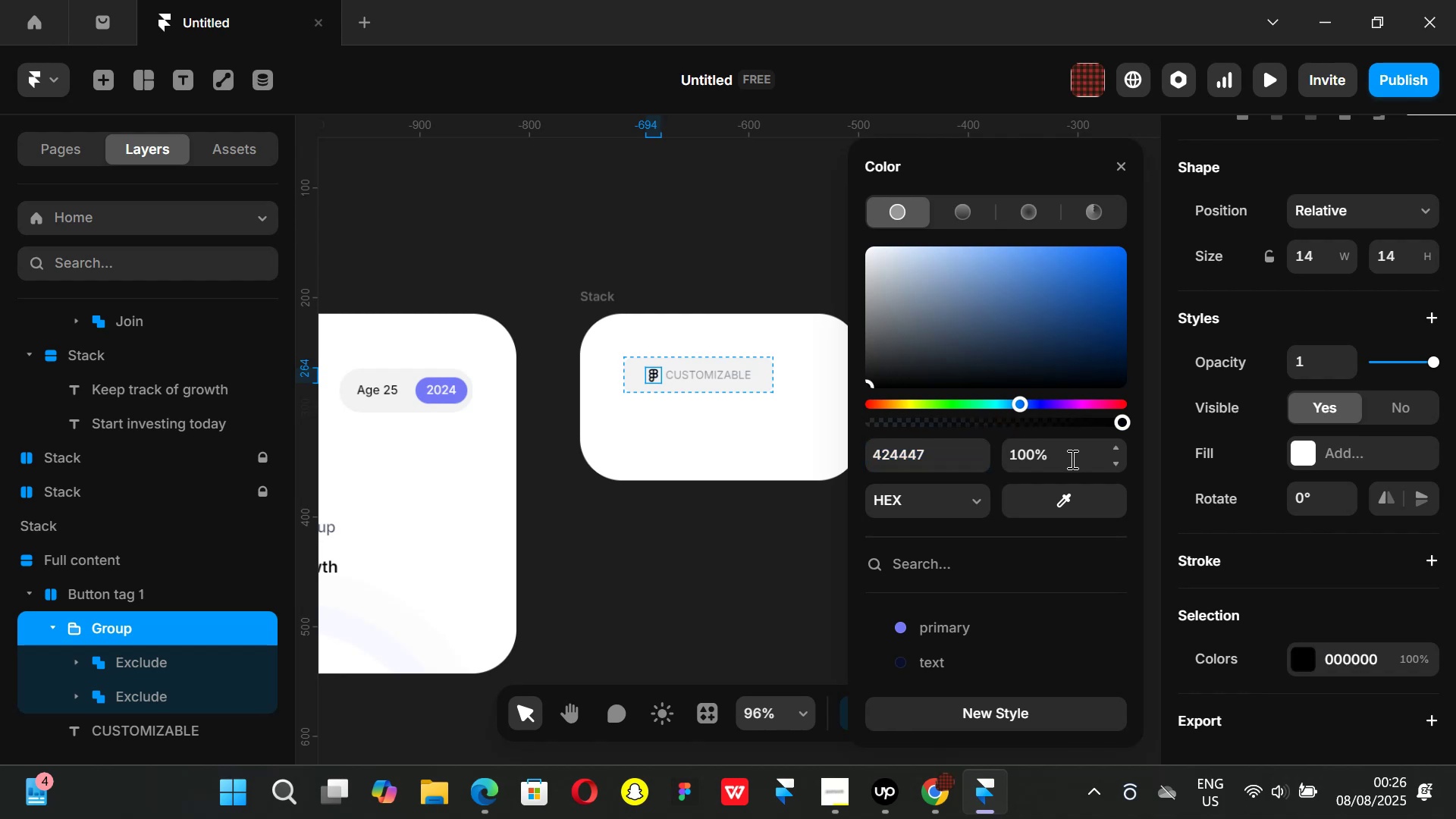 
left_click([1071, 459])
 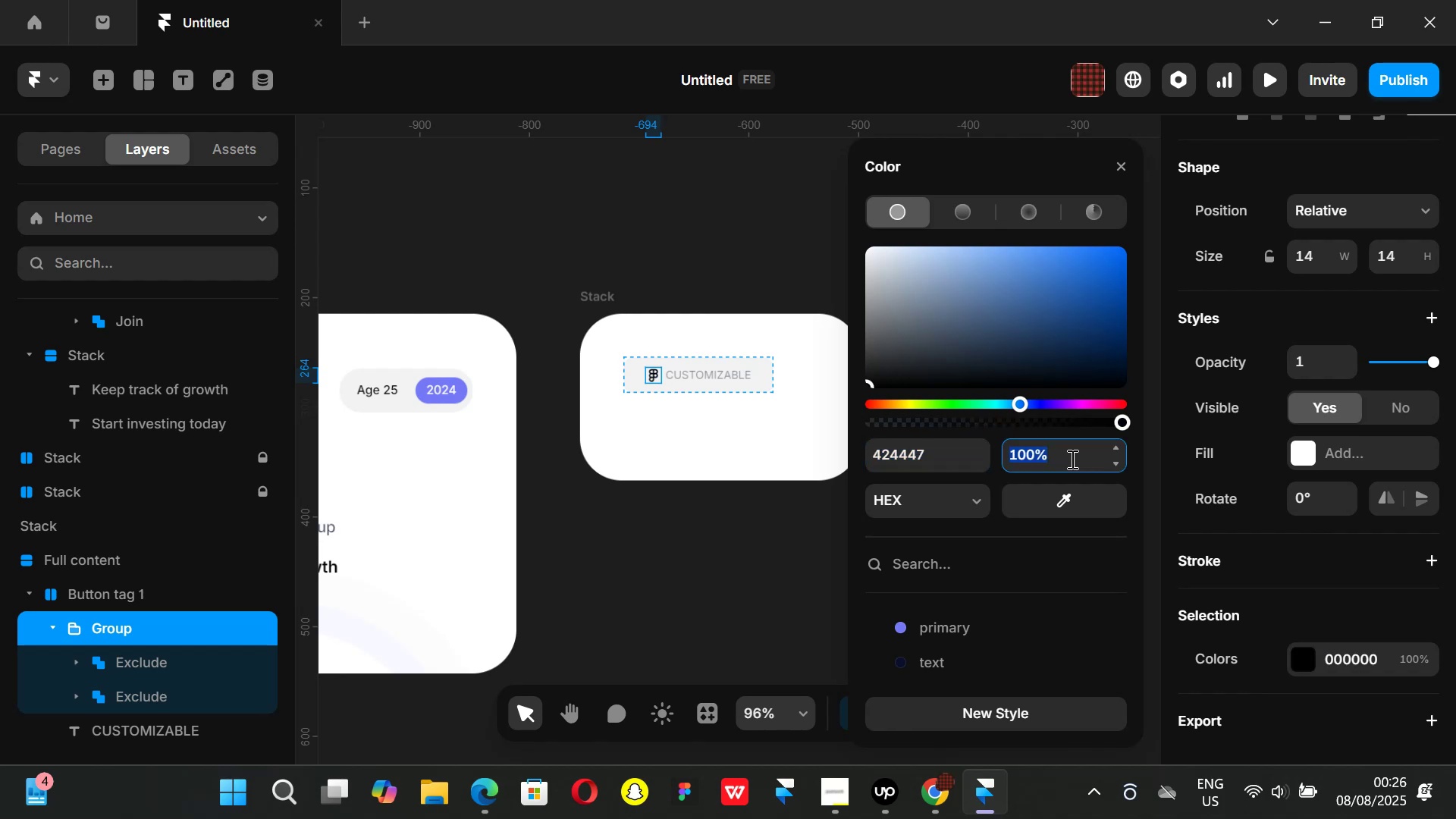 
key(5)
 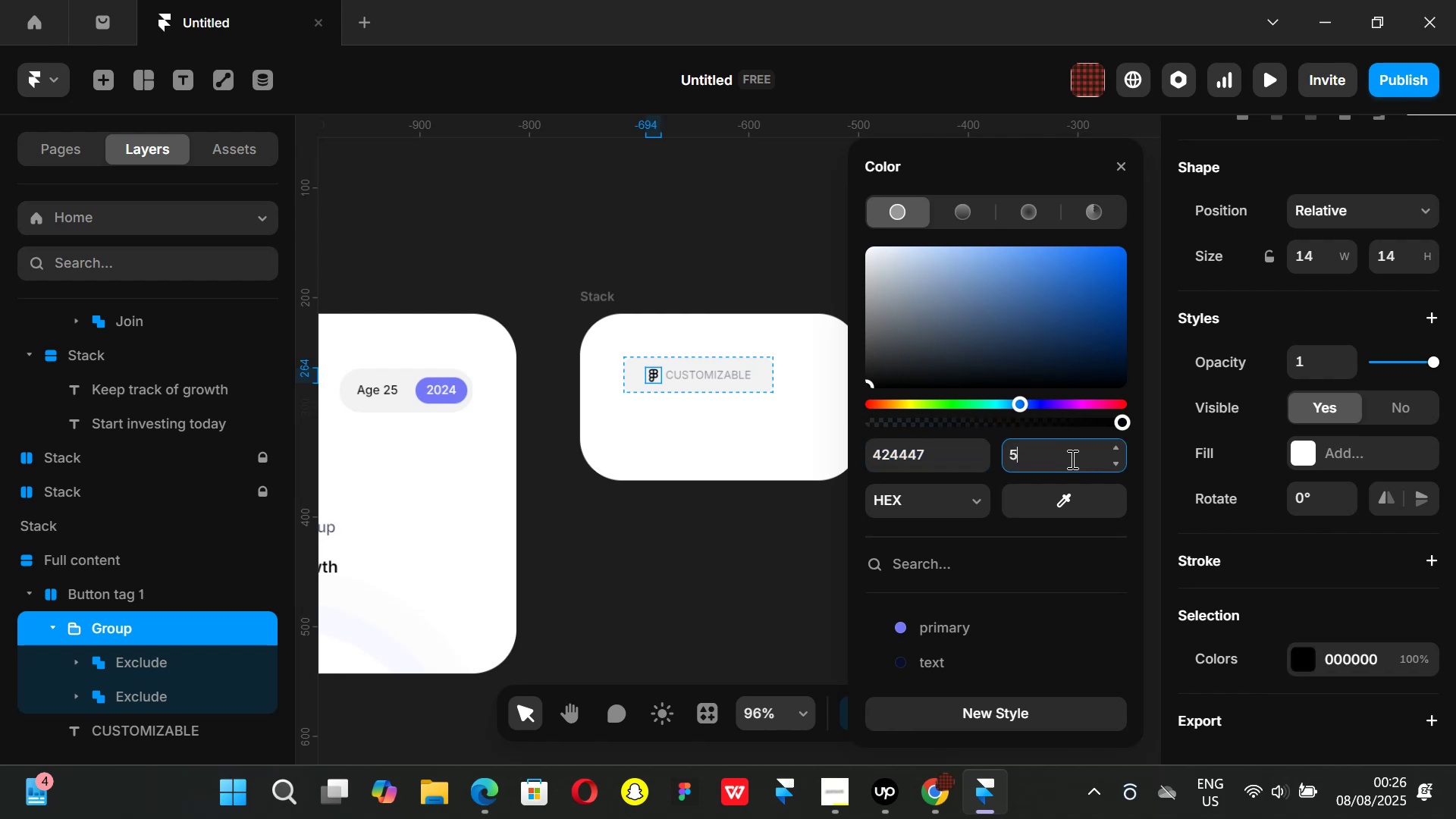 
key(Enter)
 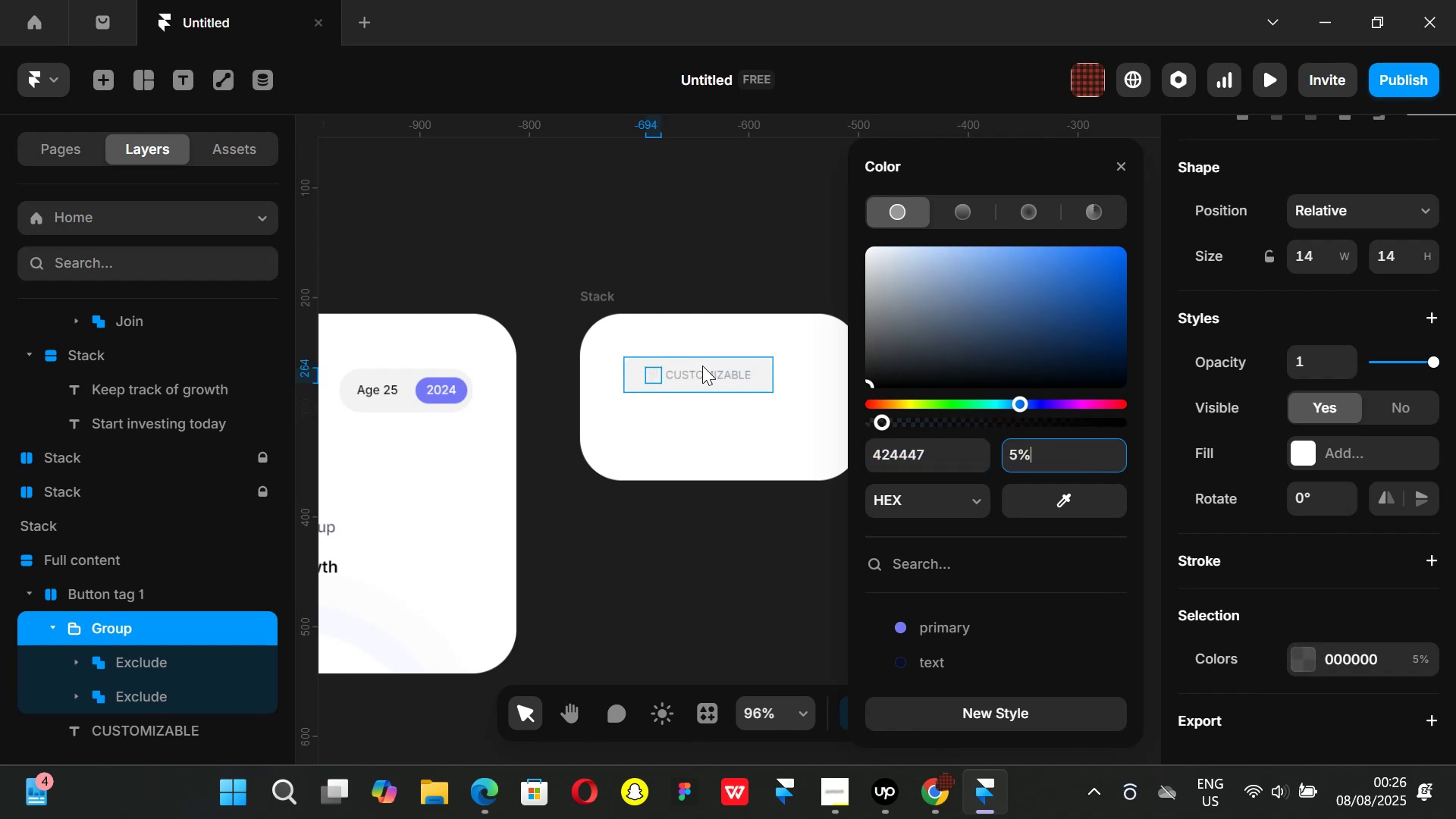 
left_click([708, 372])
 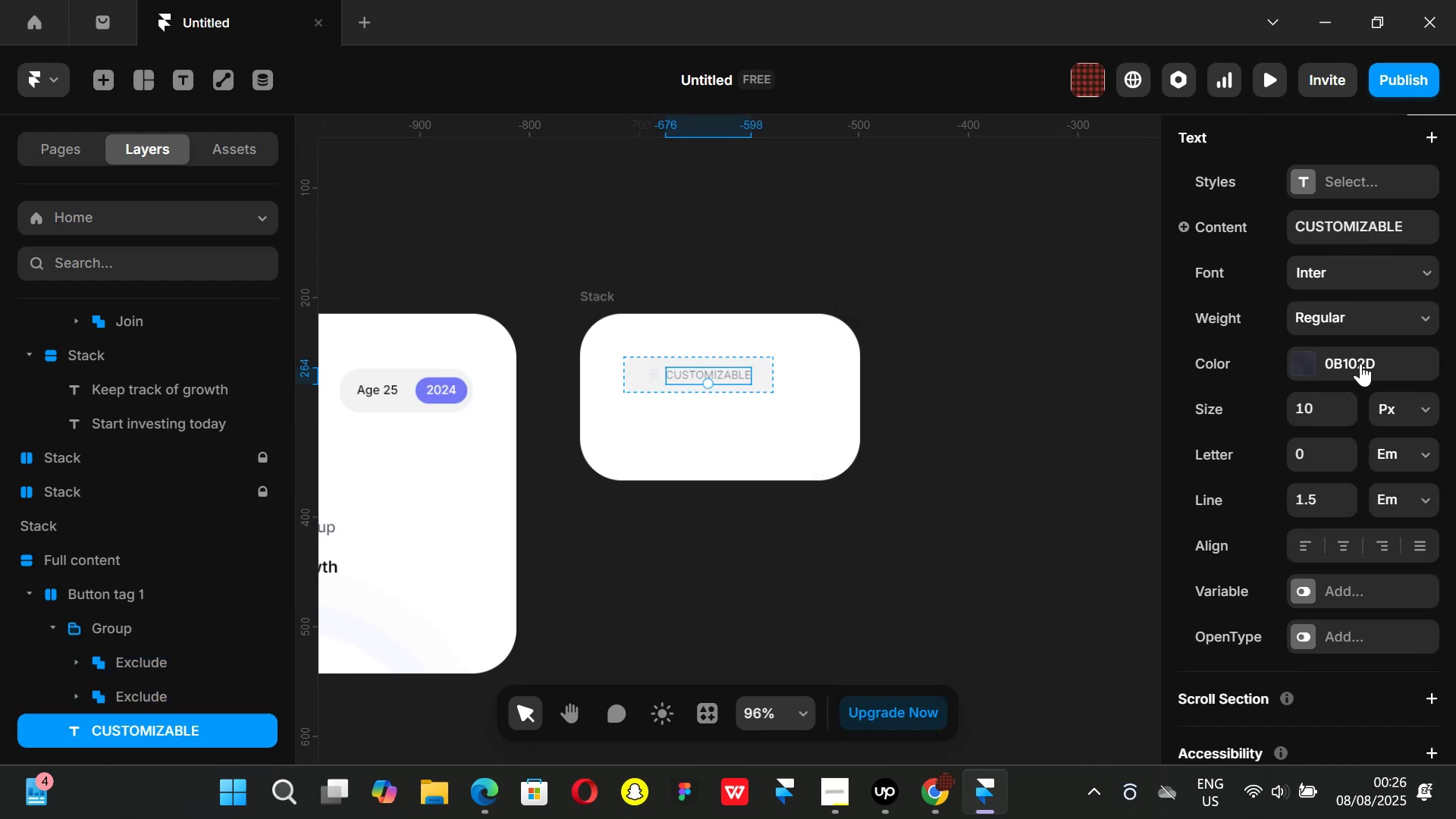 
left_click([1360, 358])
 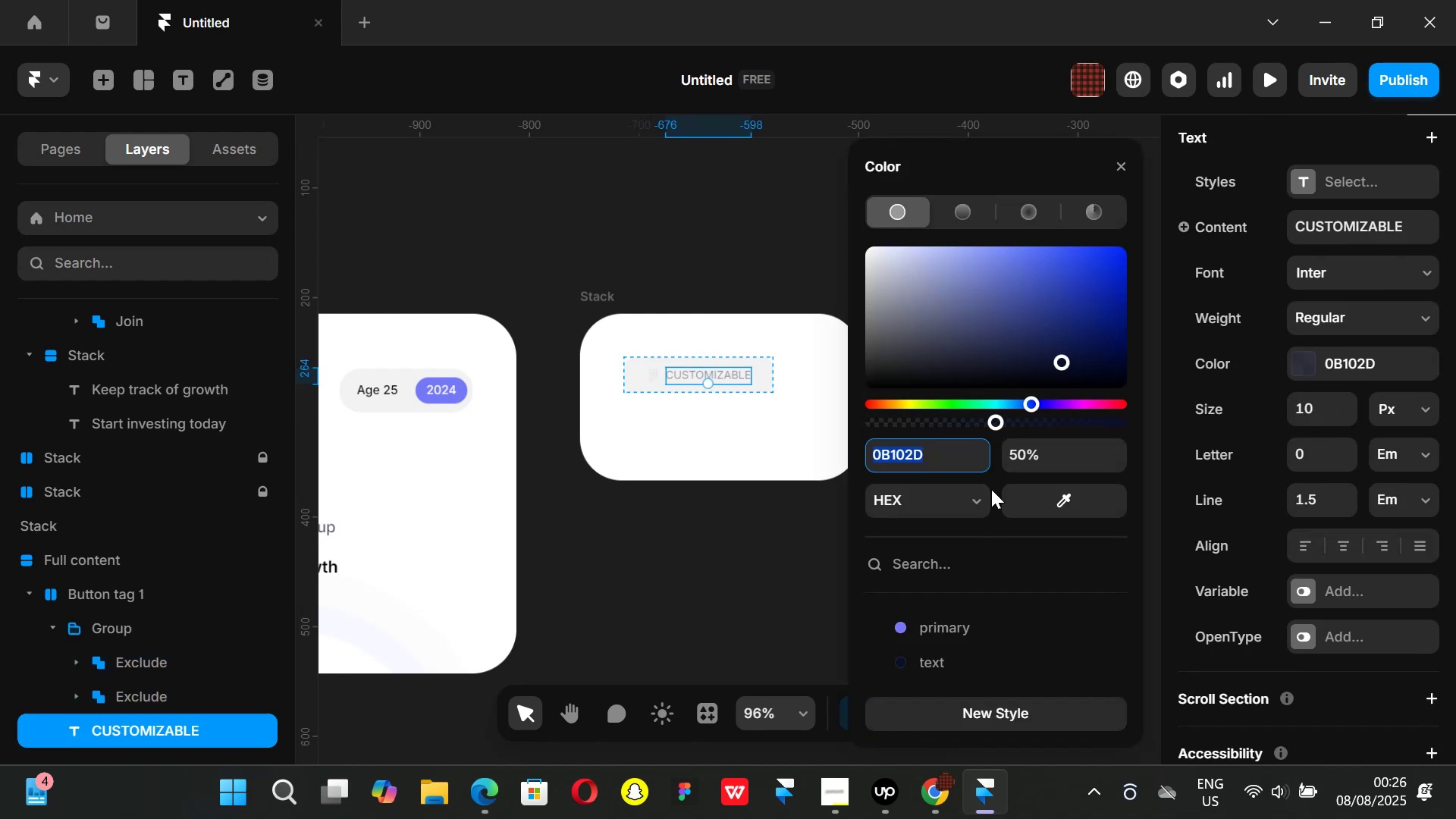 
key(Control+ControlLeft)
 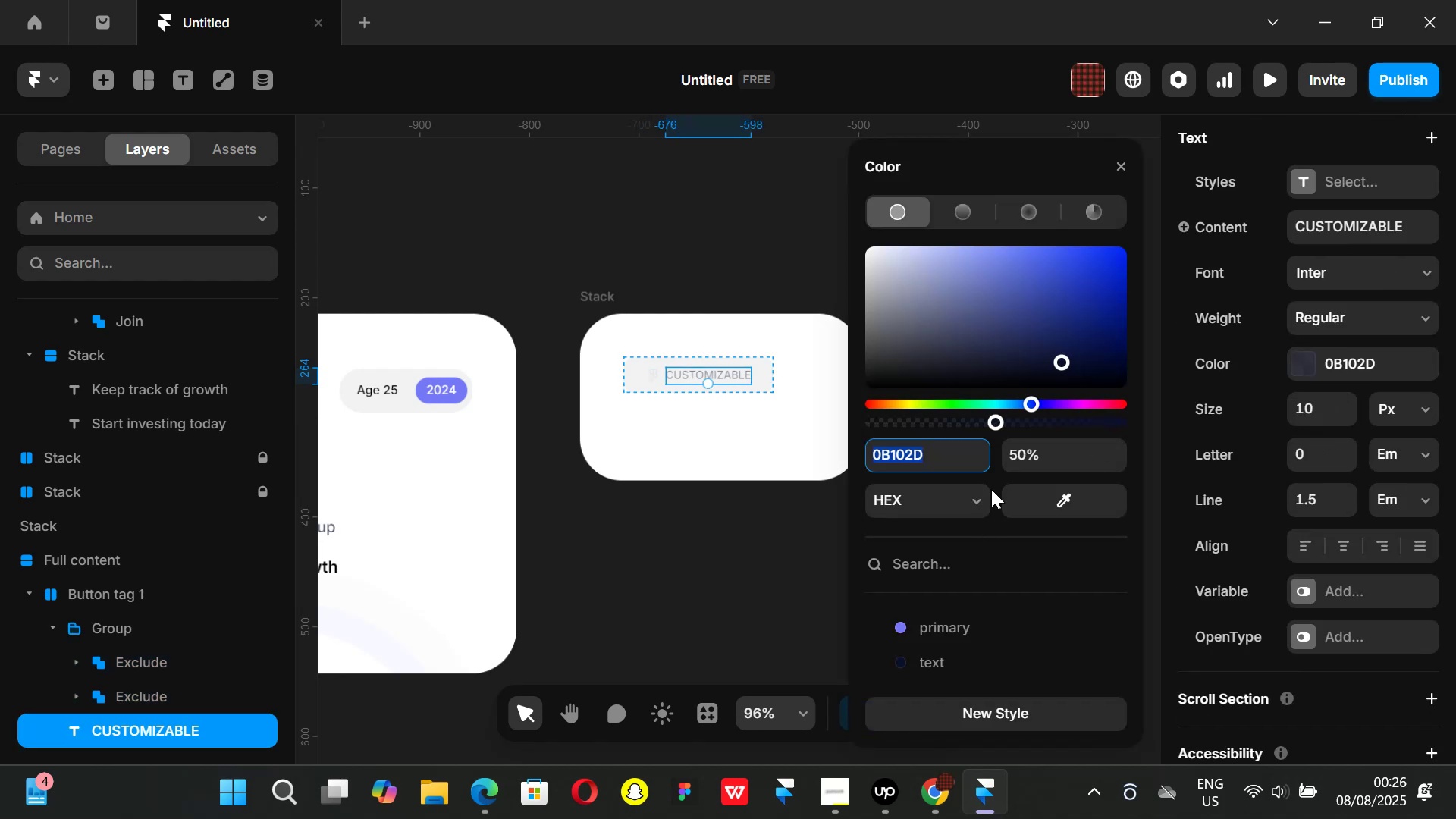 
key(Control+C)
 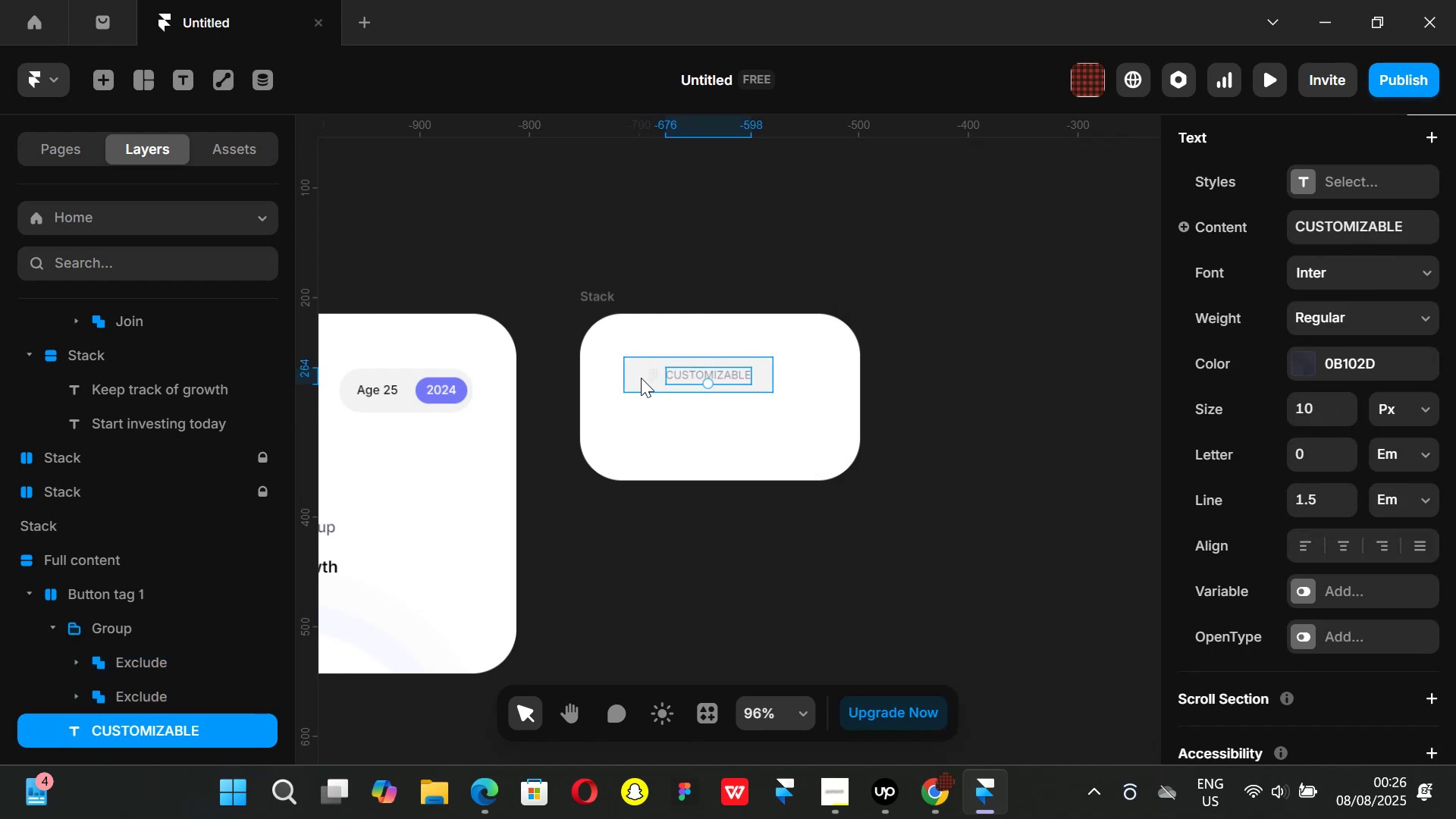 
left_click([646, 378])
 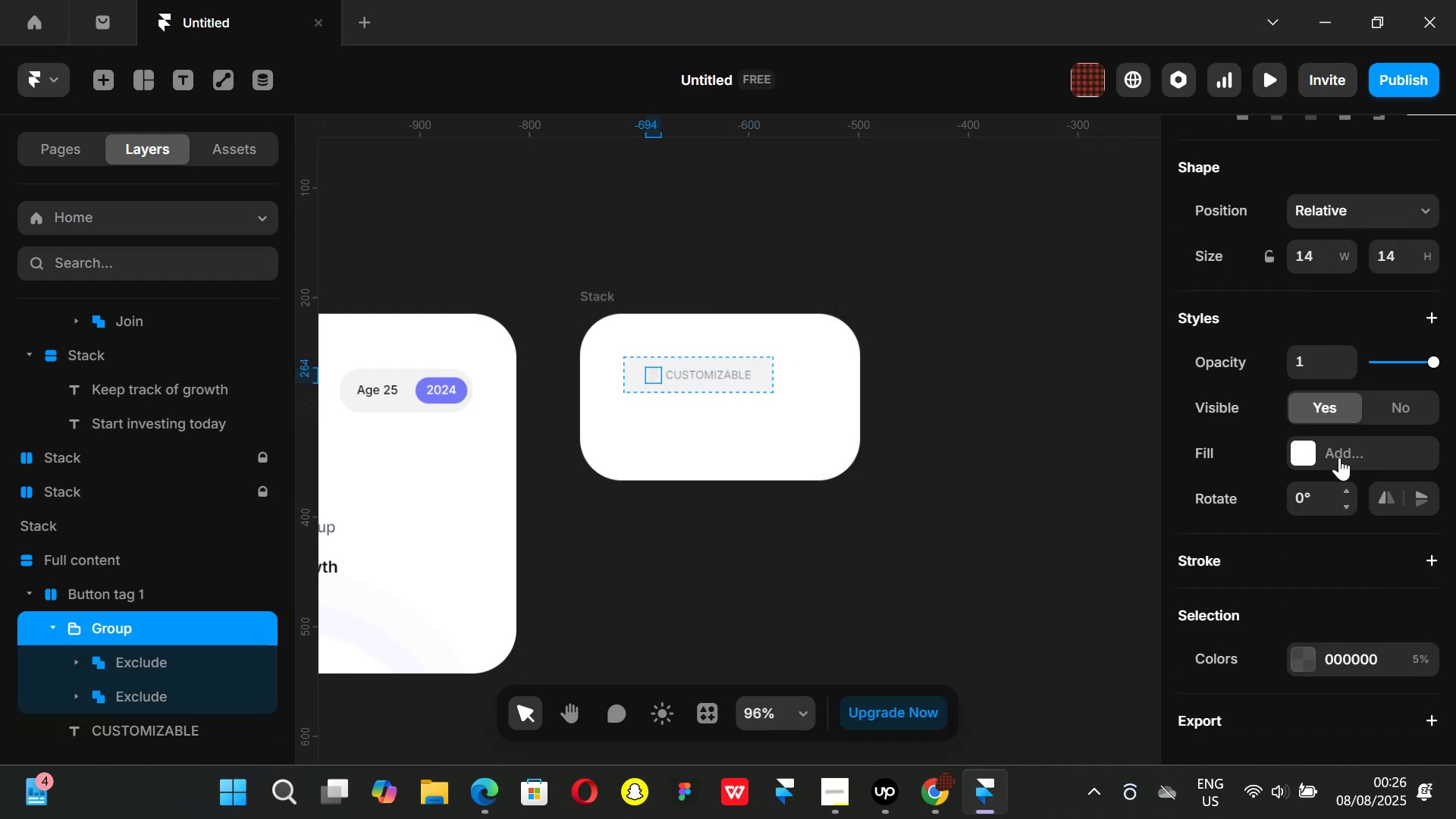 
scroll: coordinate [1338, 477], scroll_direction: down, amount: 3.0
 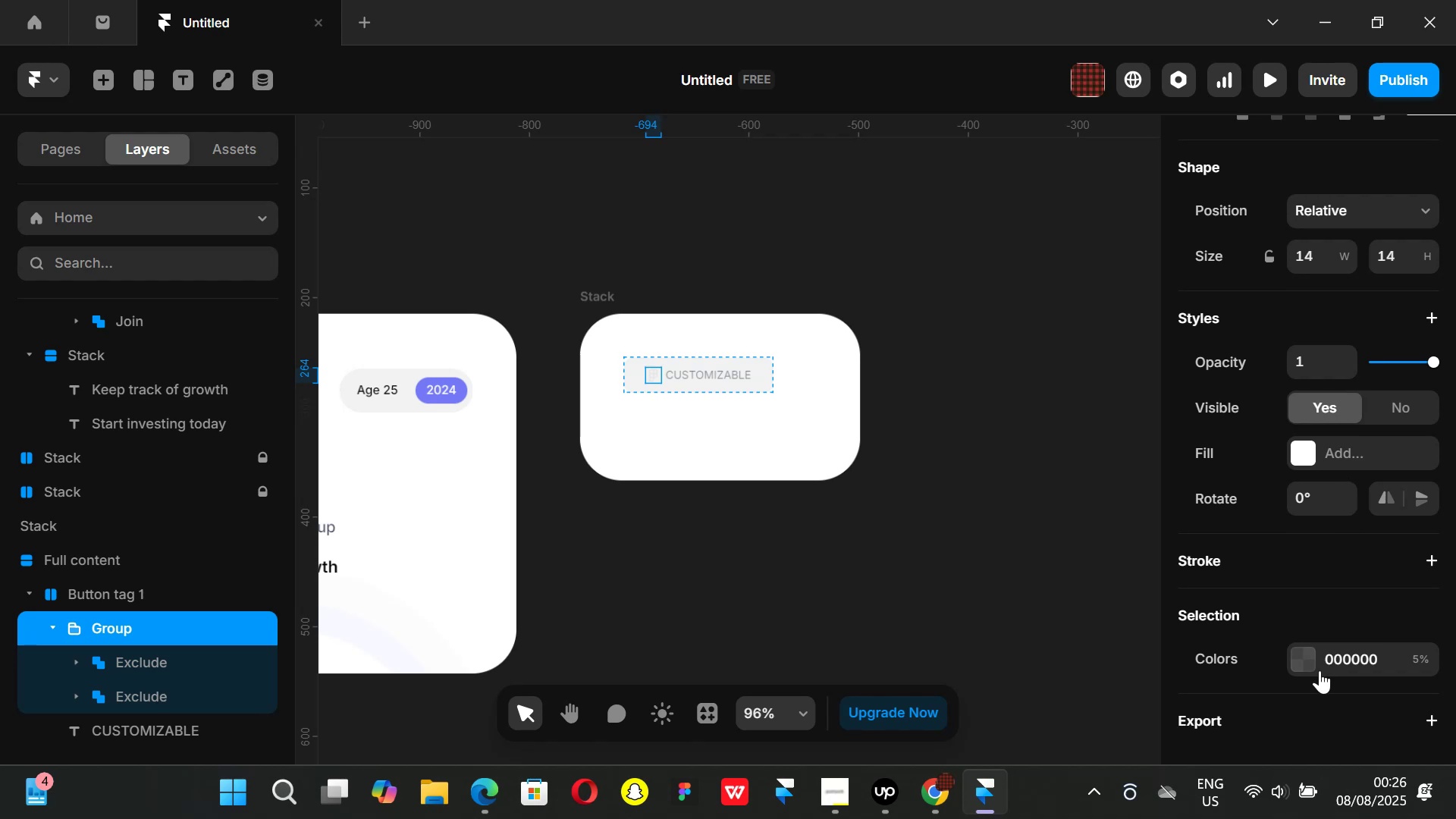 
left_click_drag(start_coordinate=[1312, 666], to_coordinate=[1302, 661])
 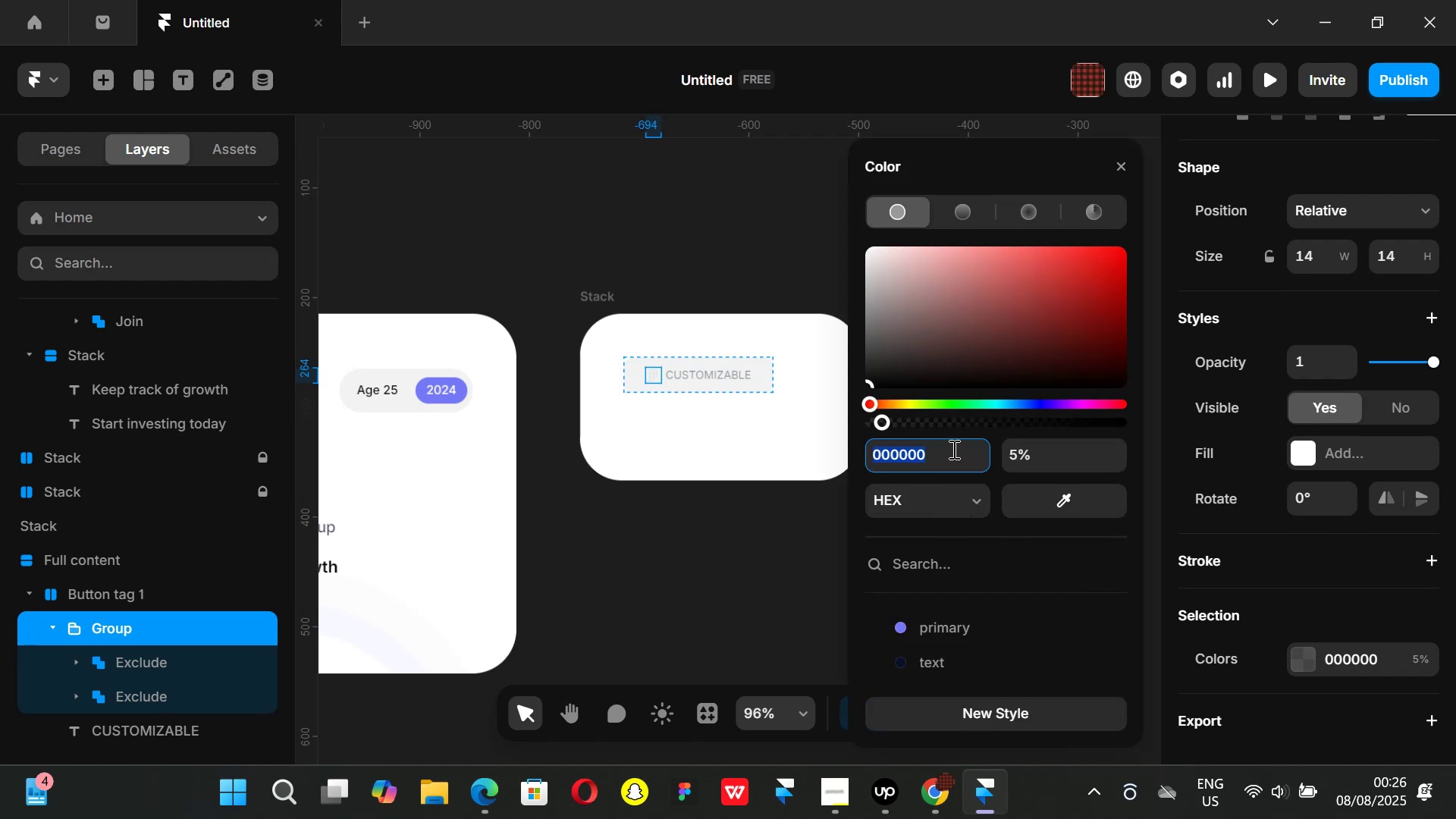 
key(Control+ControlLeft)
 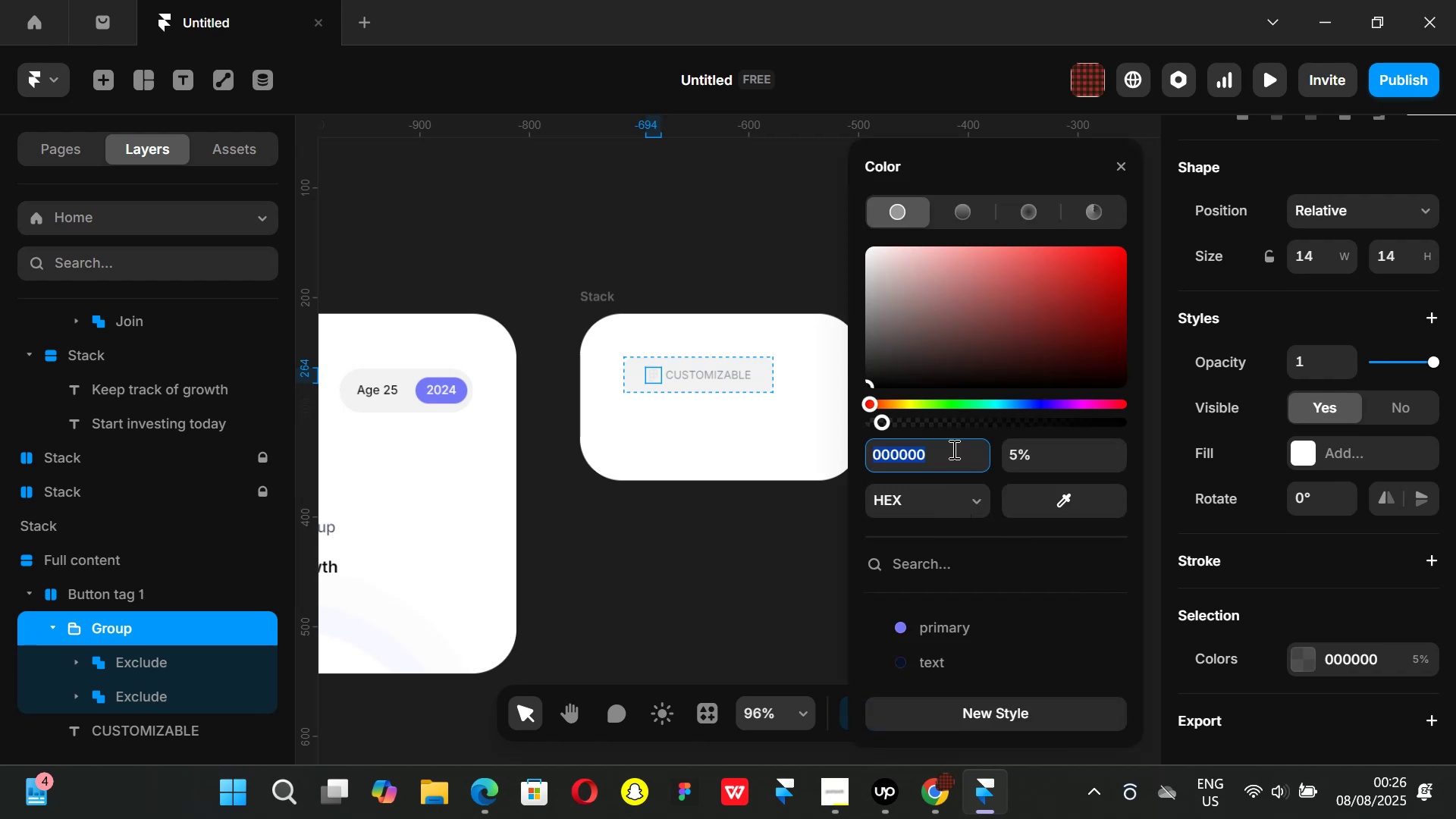 
key(Control+V)
 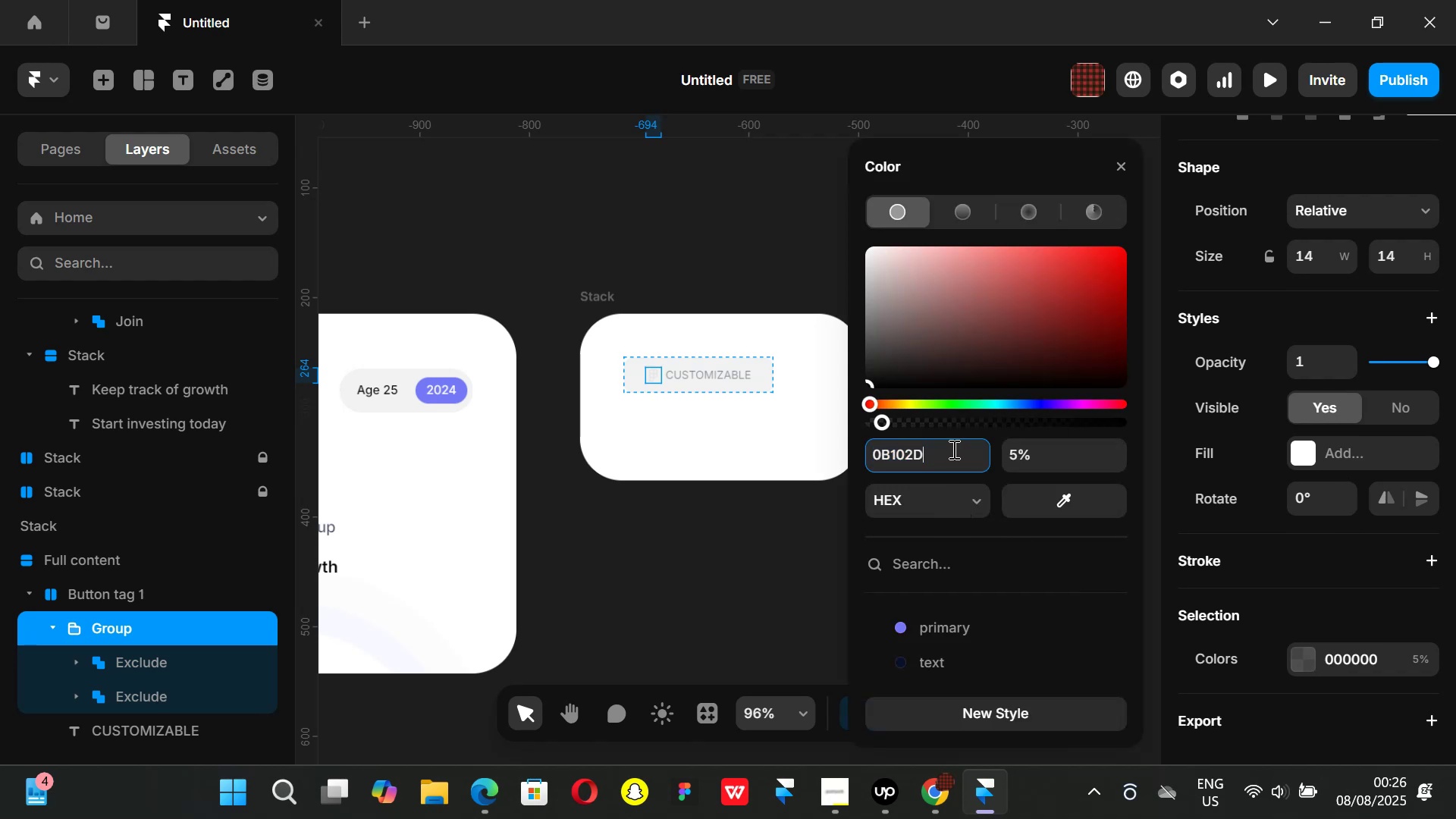 
key(Enter)
 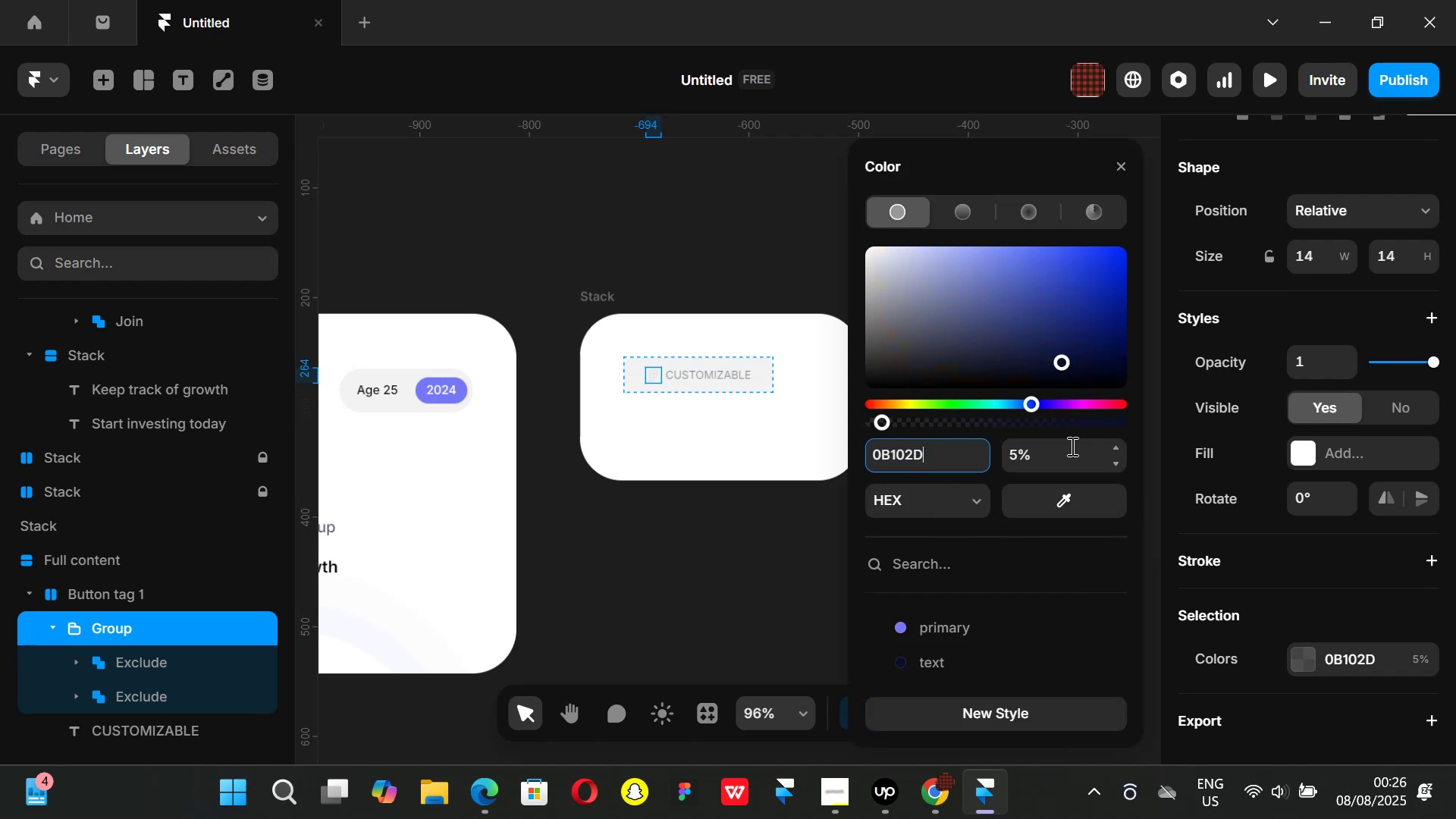 
left_click([1070, 449])
 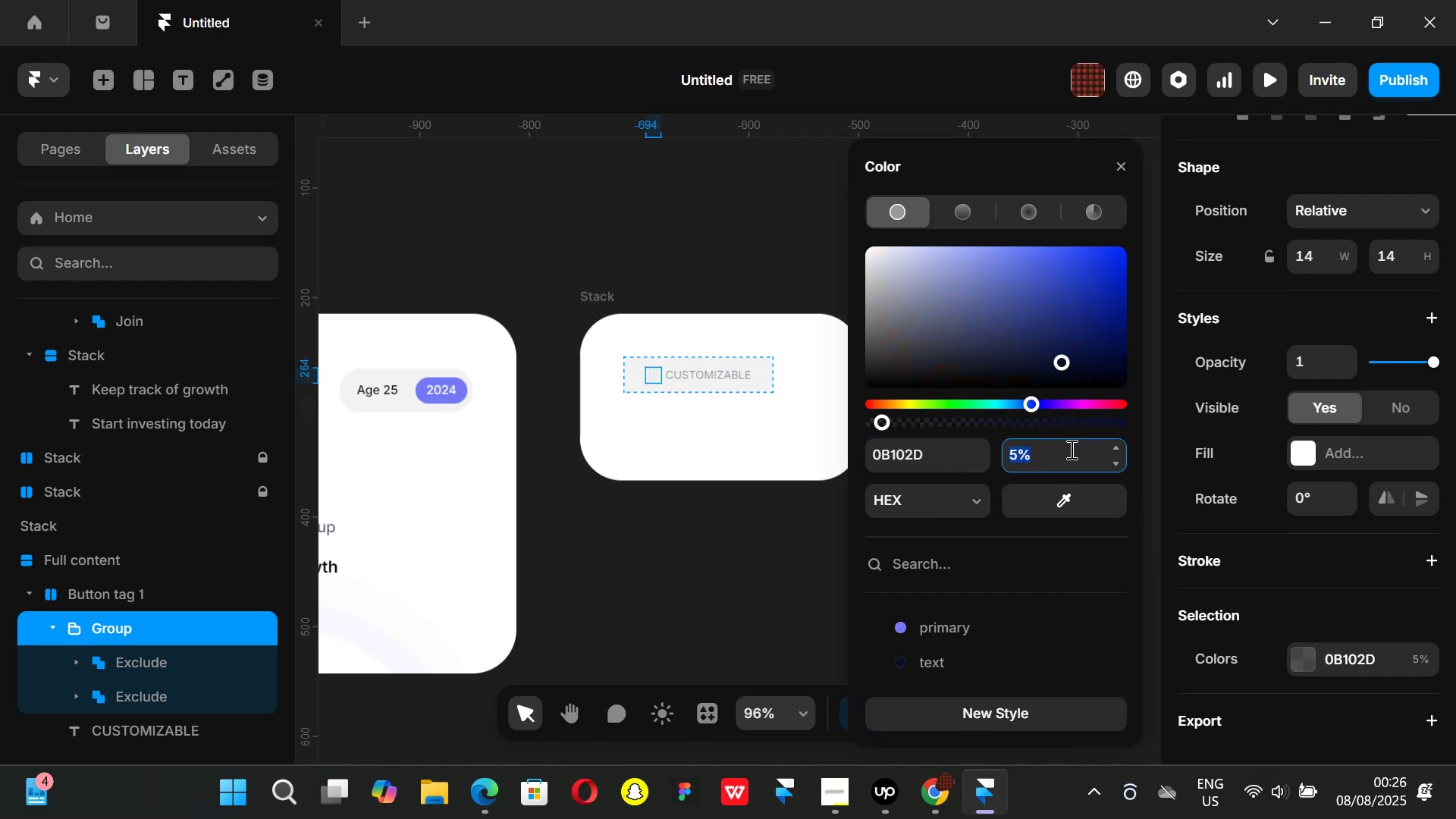 
type(100)
 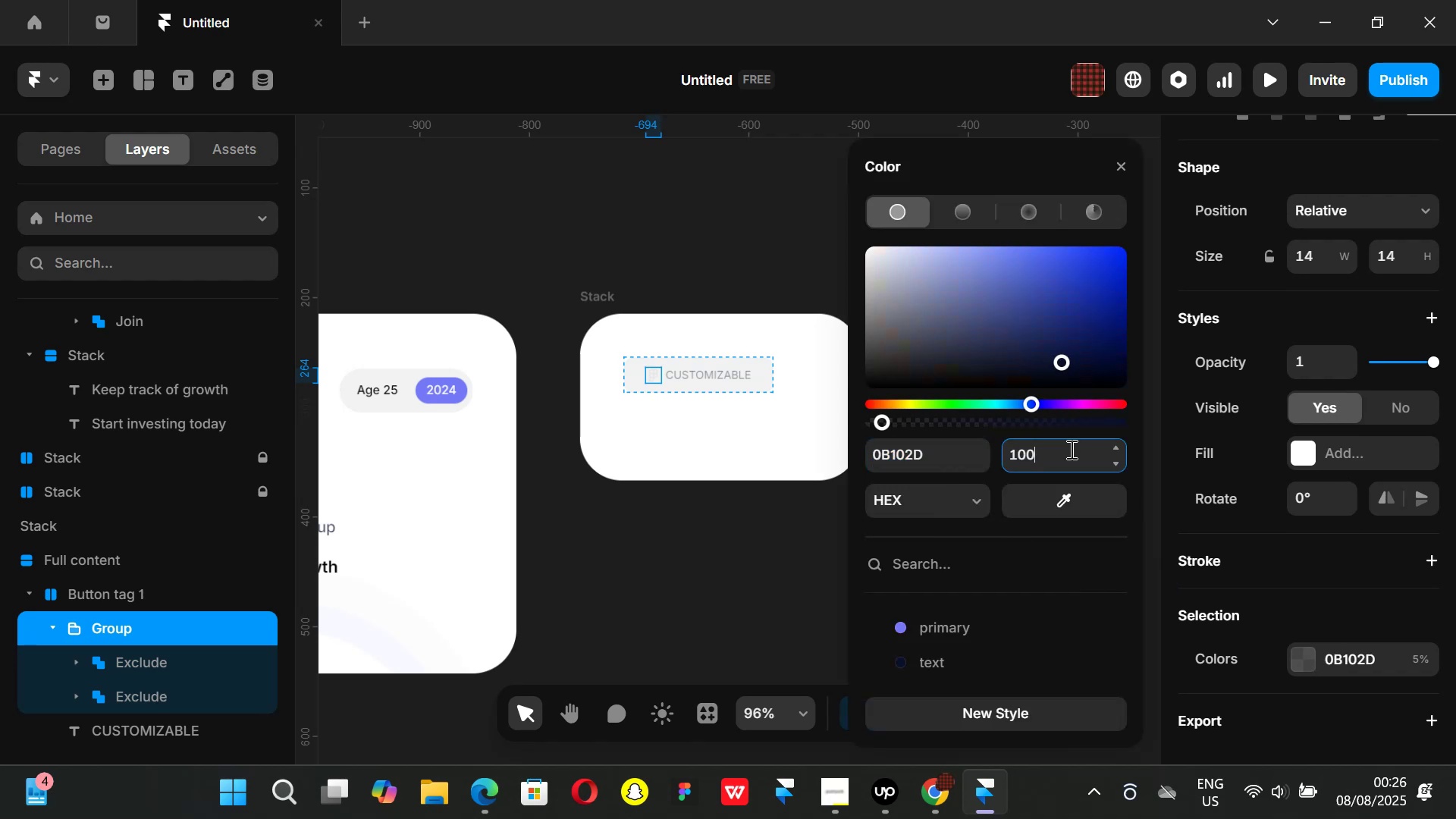 
key(Enter)
 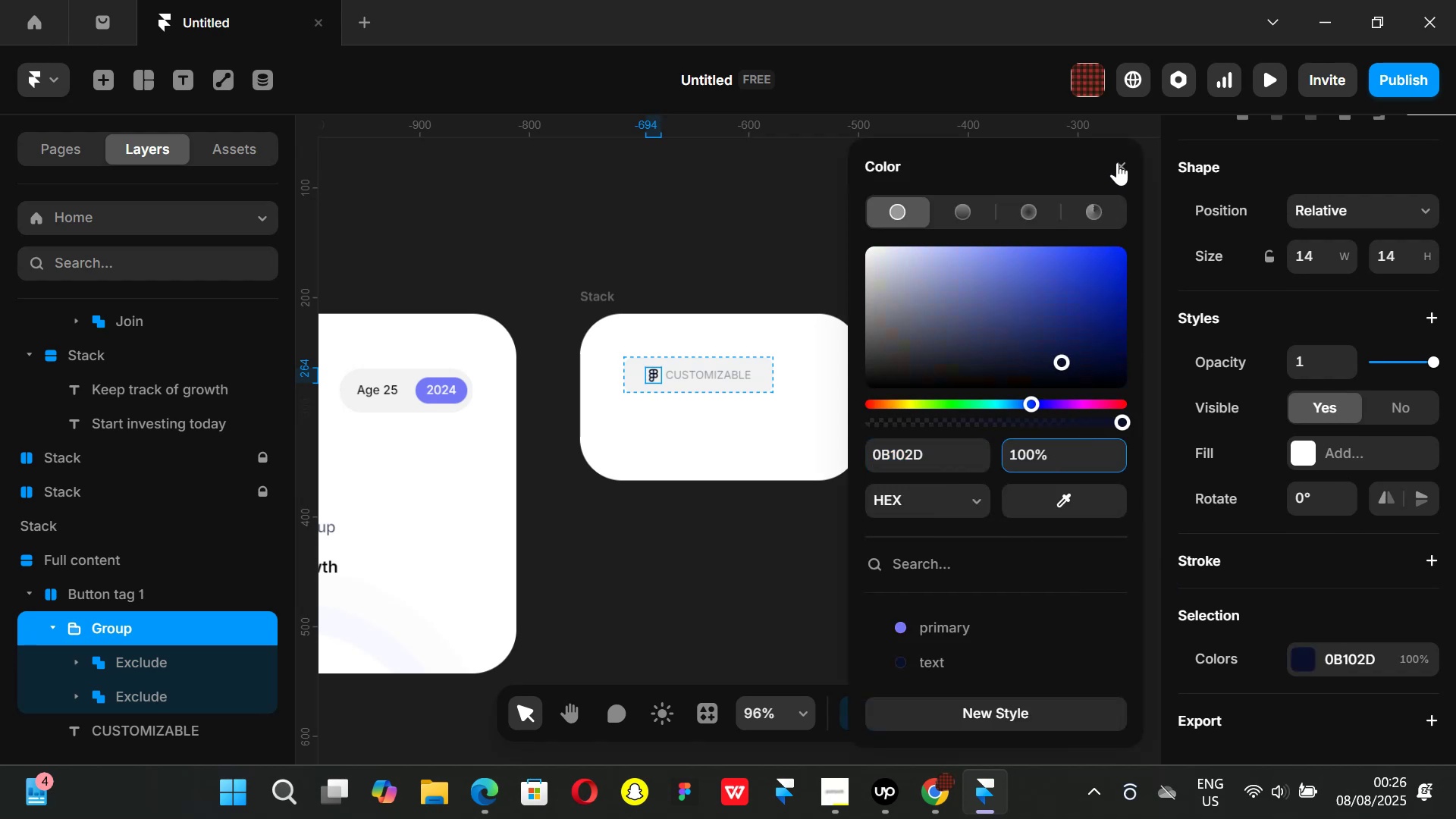 
left_click([1117, 162])
 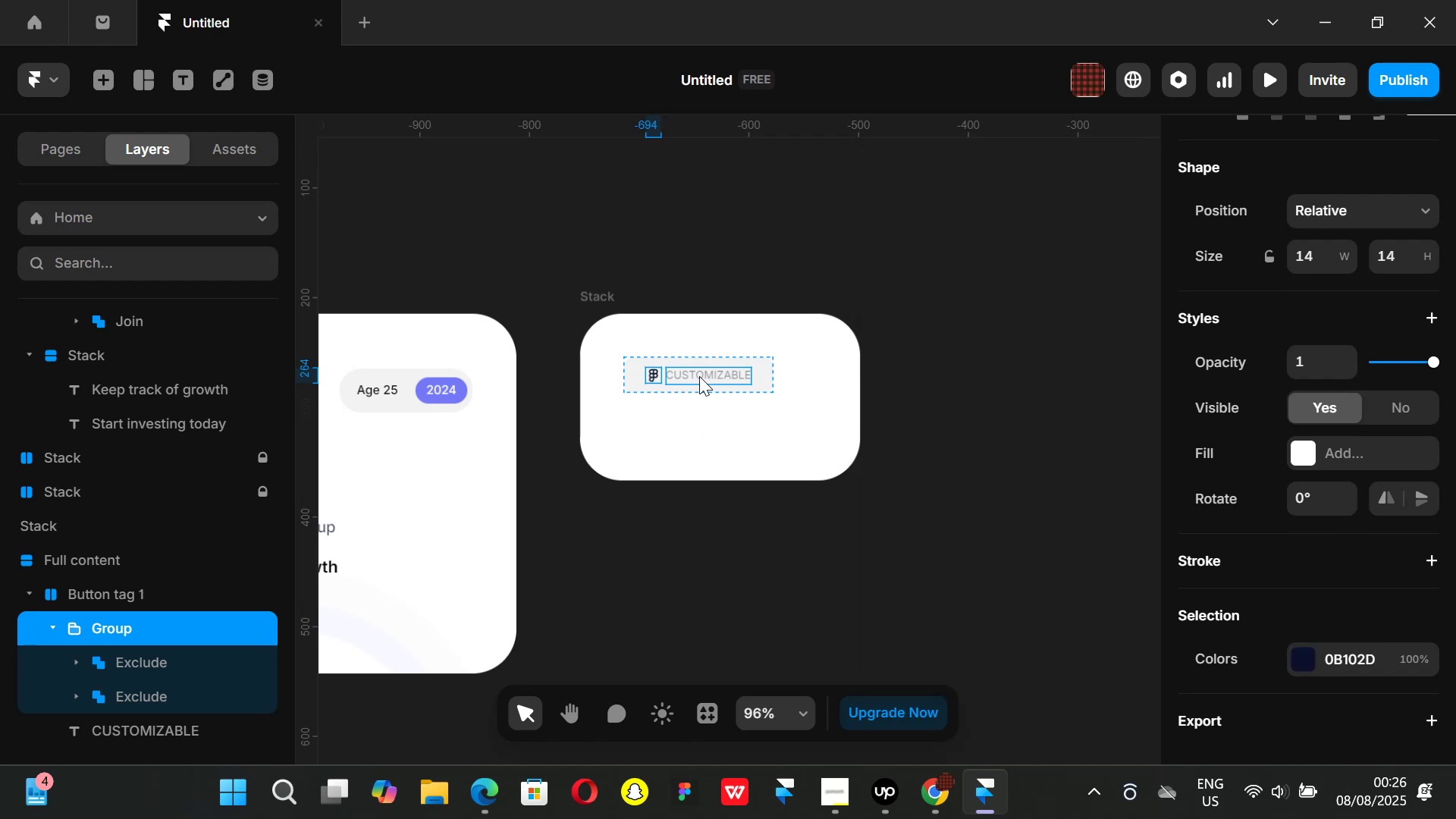 
left_click([699, 374])
 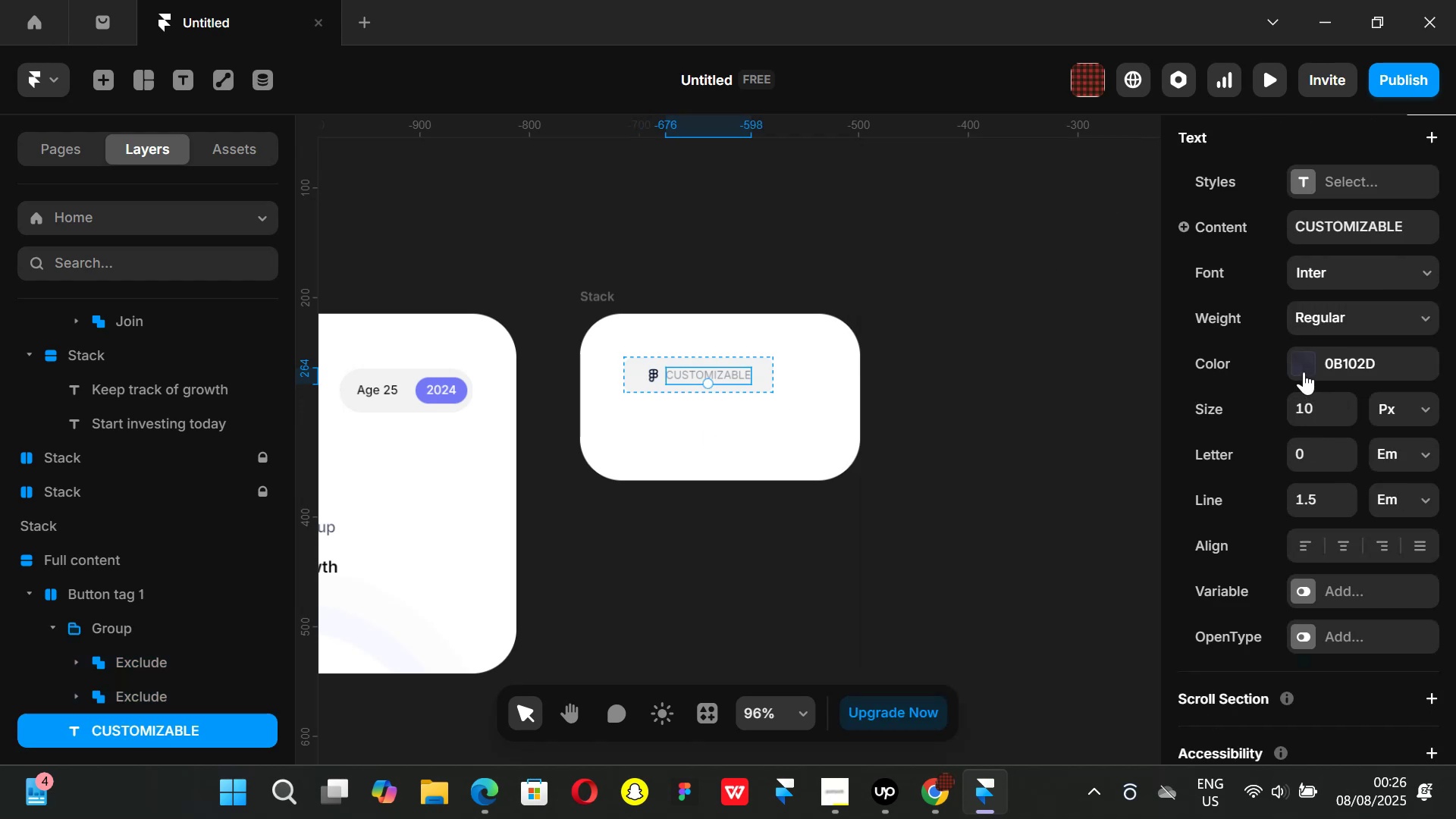 
scroll: coordinate [1341, 553], scroll_direction: down, amount: 2.0
 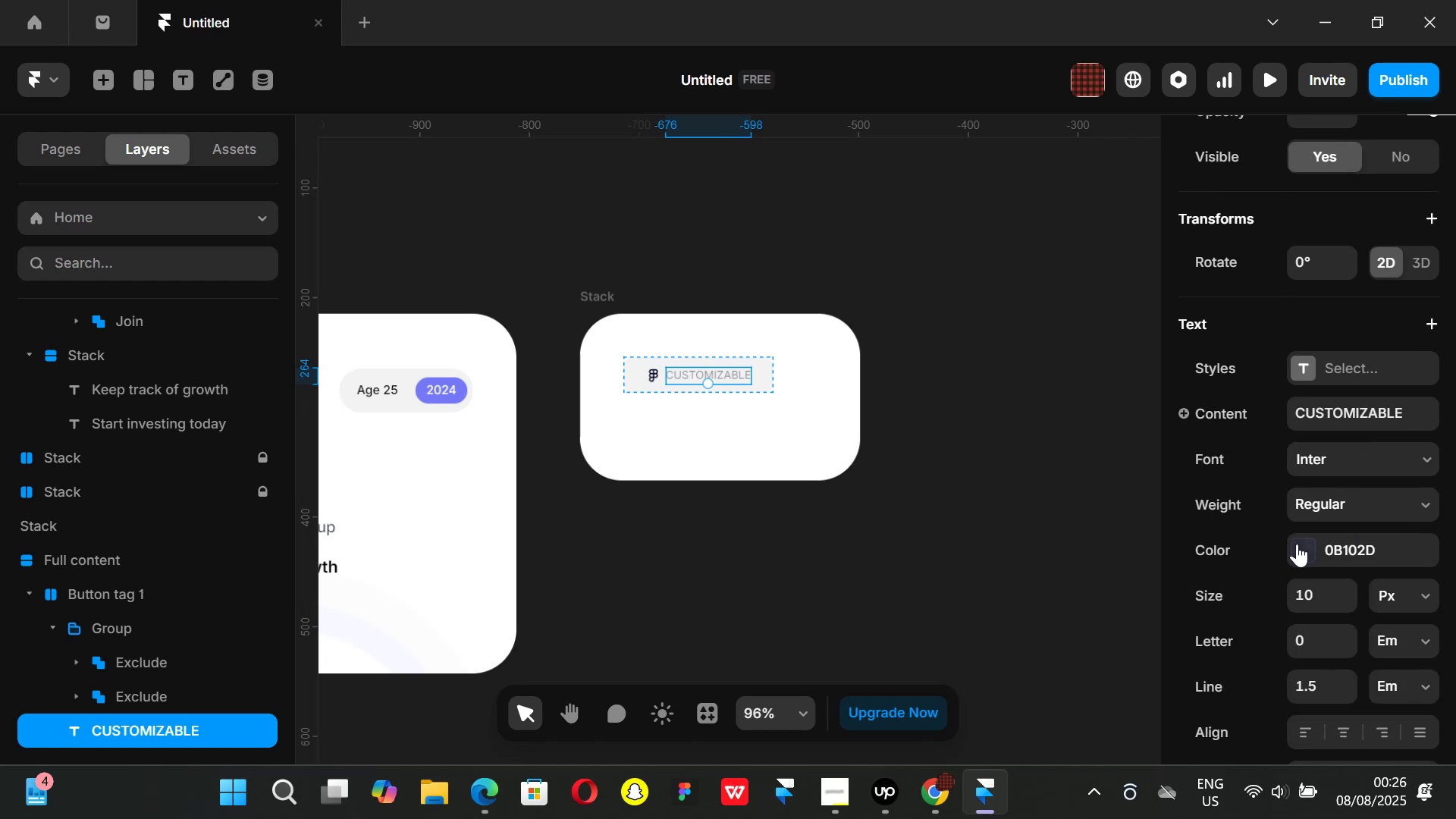 
left_click([1307, 548])
 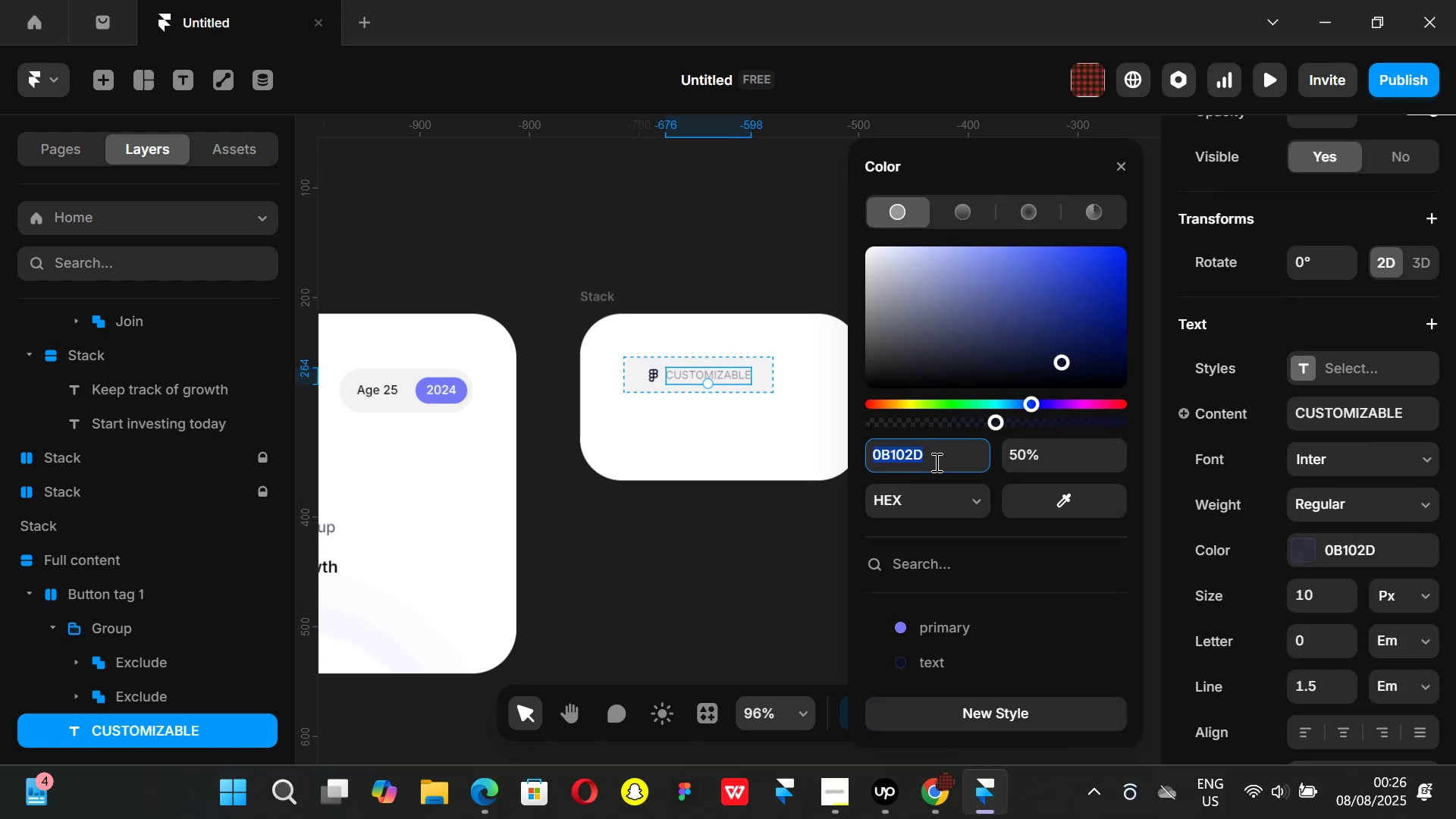 
key(Control+ControlLeft)
 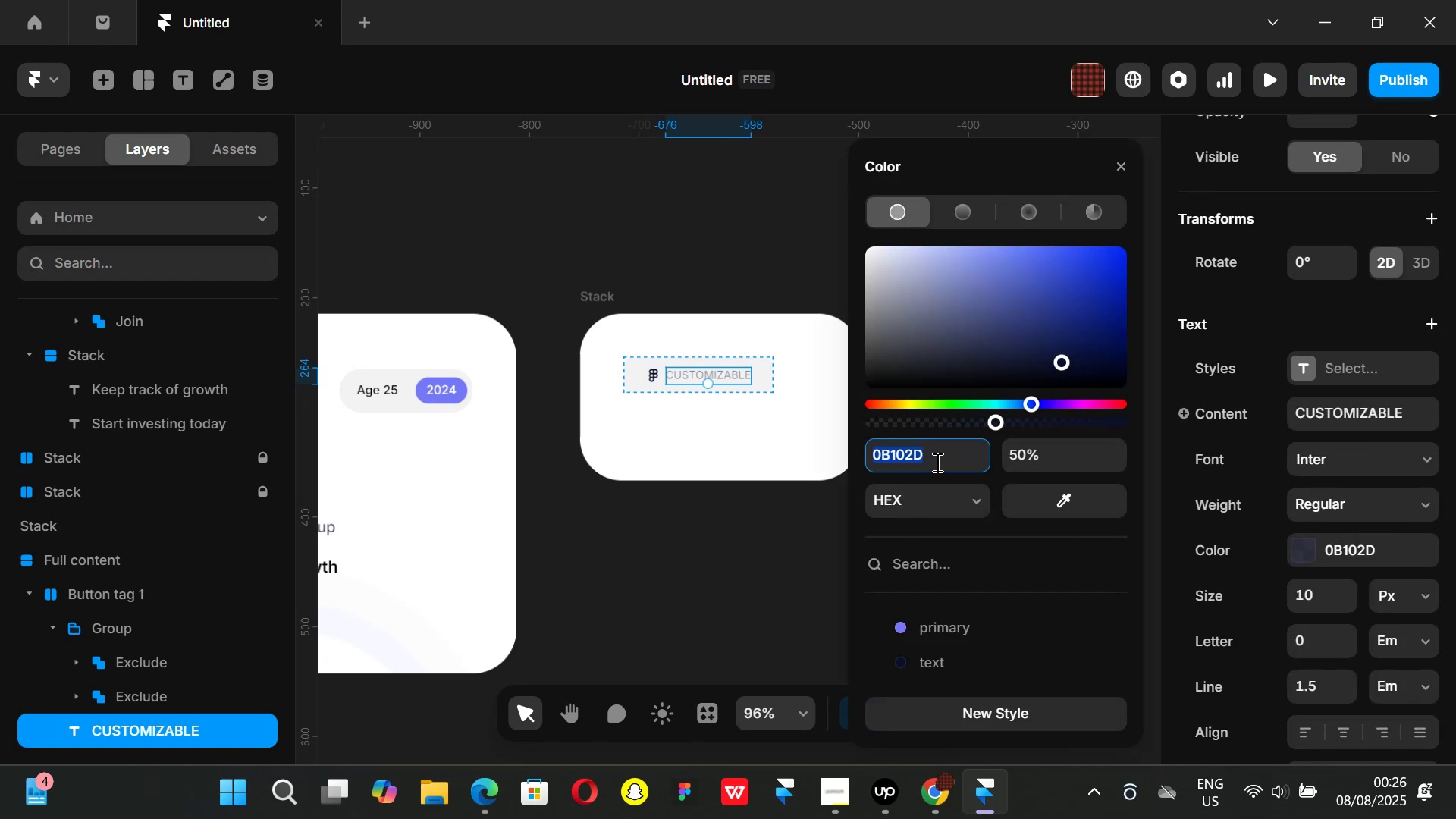 
key(Control+C)
 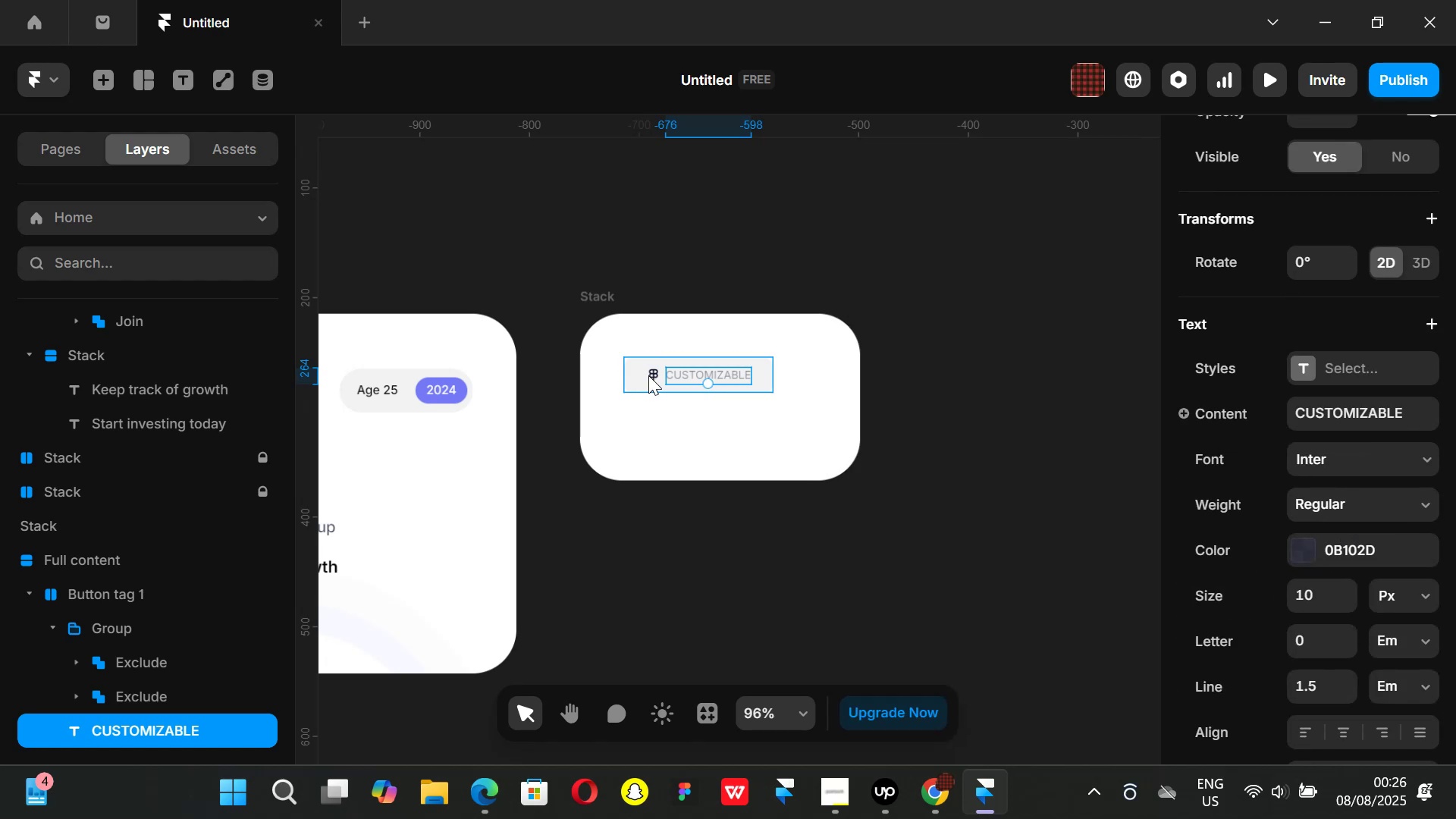 
scroll: coordinate [1339, 540], scroll_direction: down, amount: 1.0
 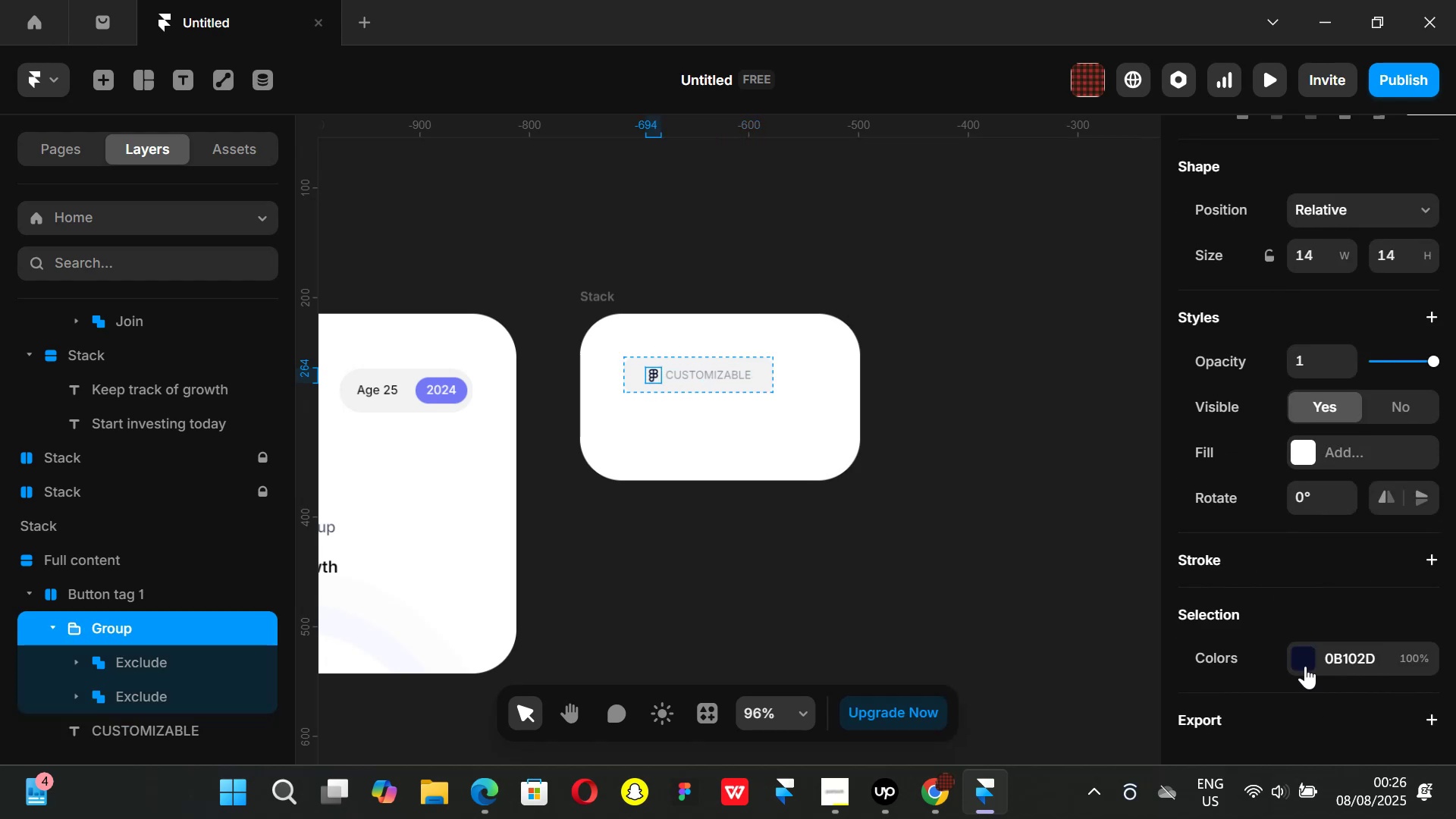 
left_click_drag(start_coordinate=[1305, 661], to_coordinate=[1288, 648])
 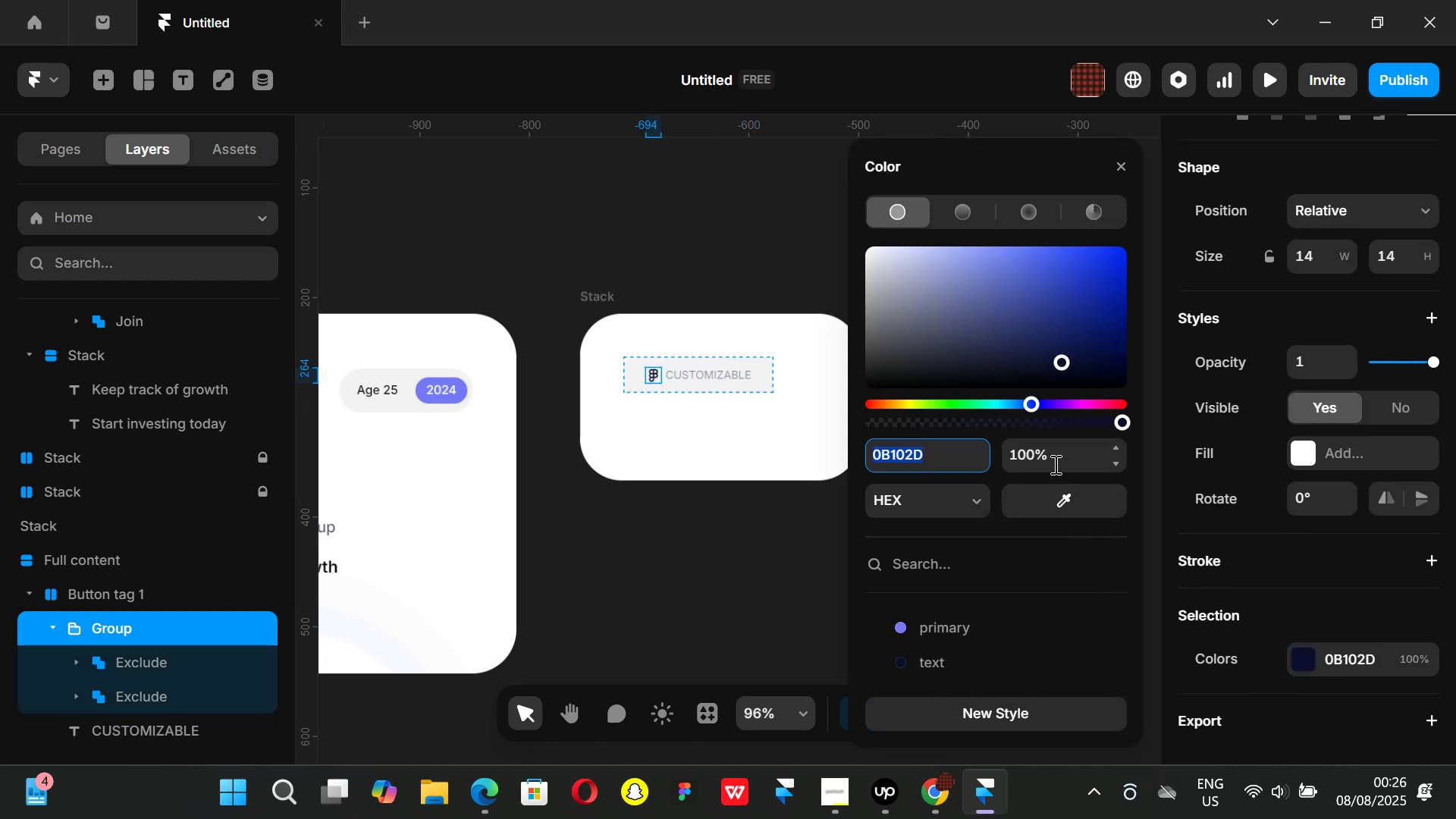 
left_click([1054, 457])
 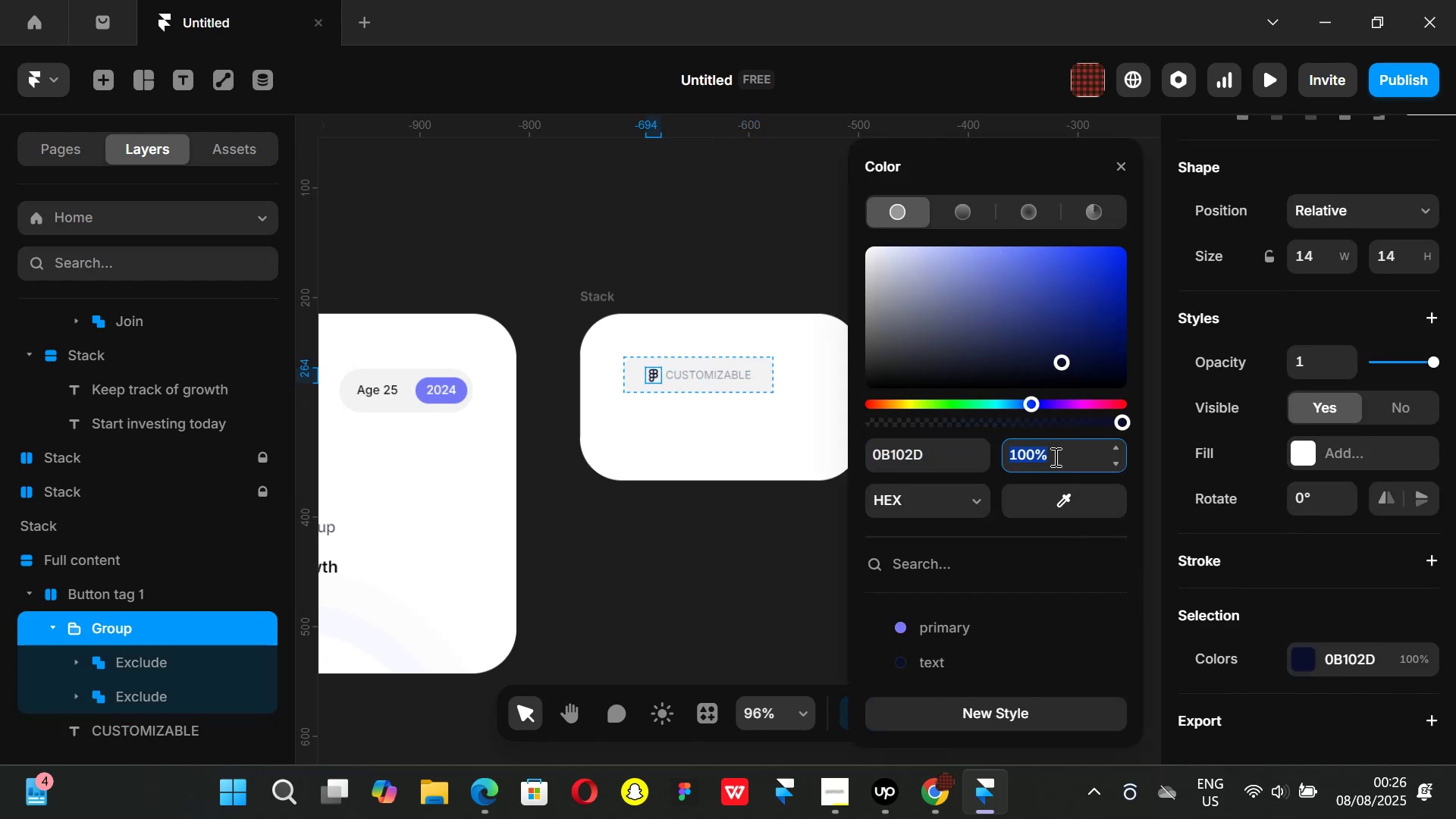 
type(50)
 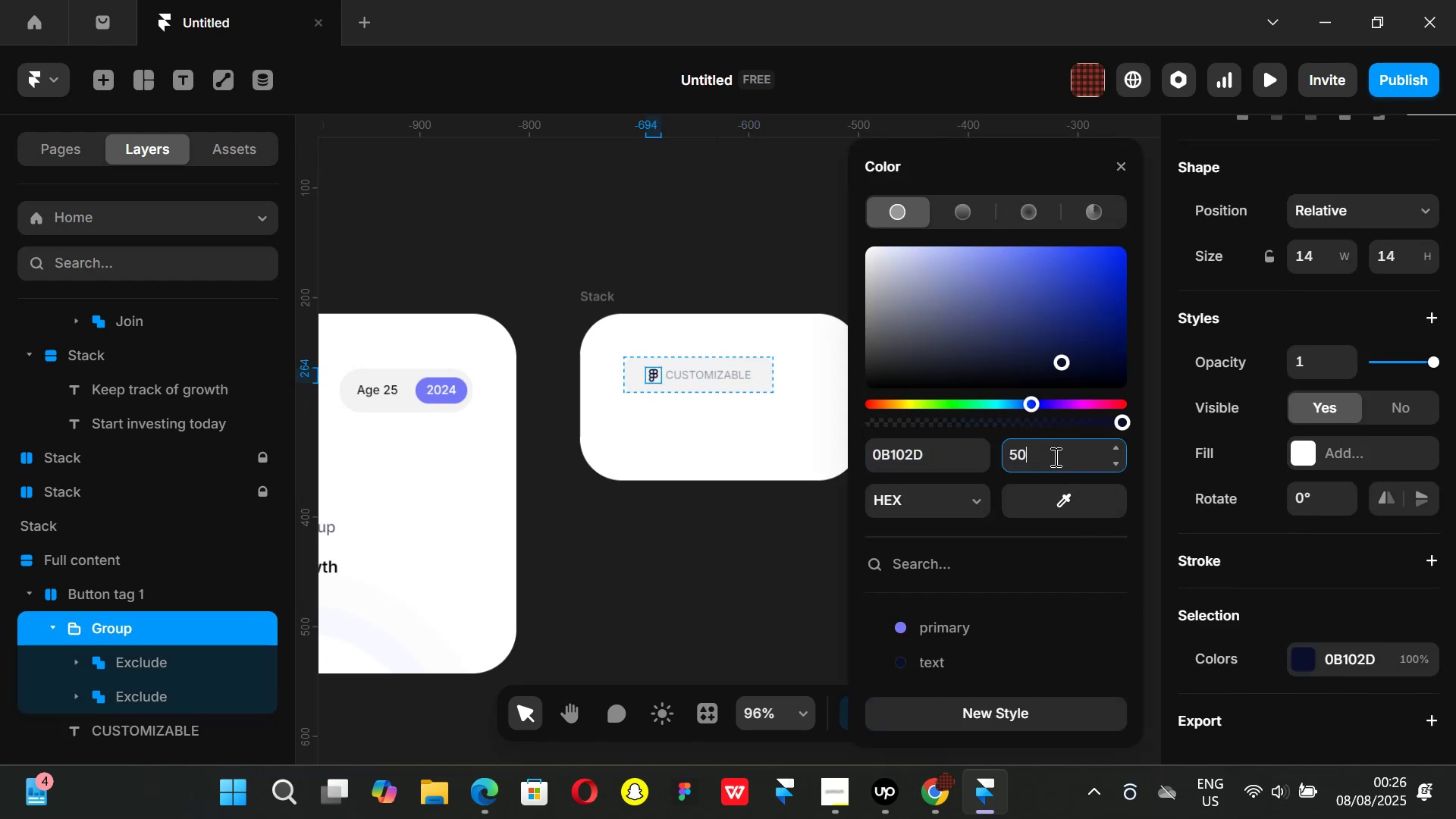 
key(Enter)
 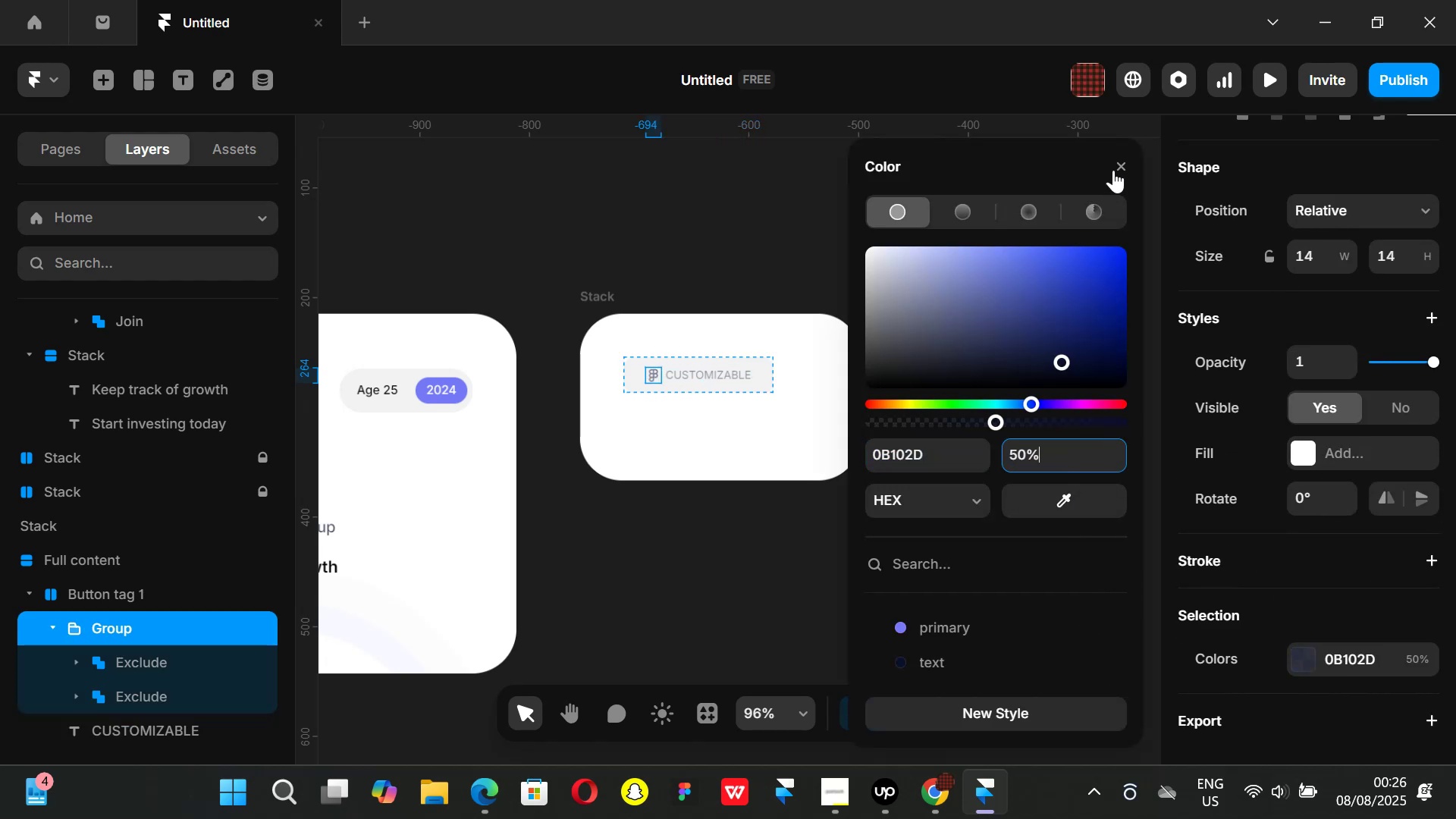 
left_click_drag(start_coordinate=[1124, 165], to_coordinate=[1120, 165])
 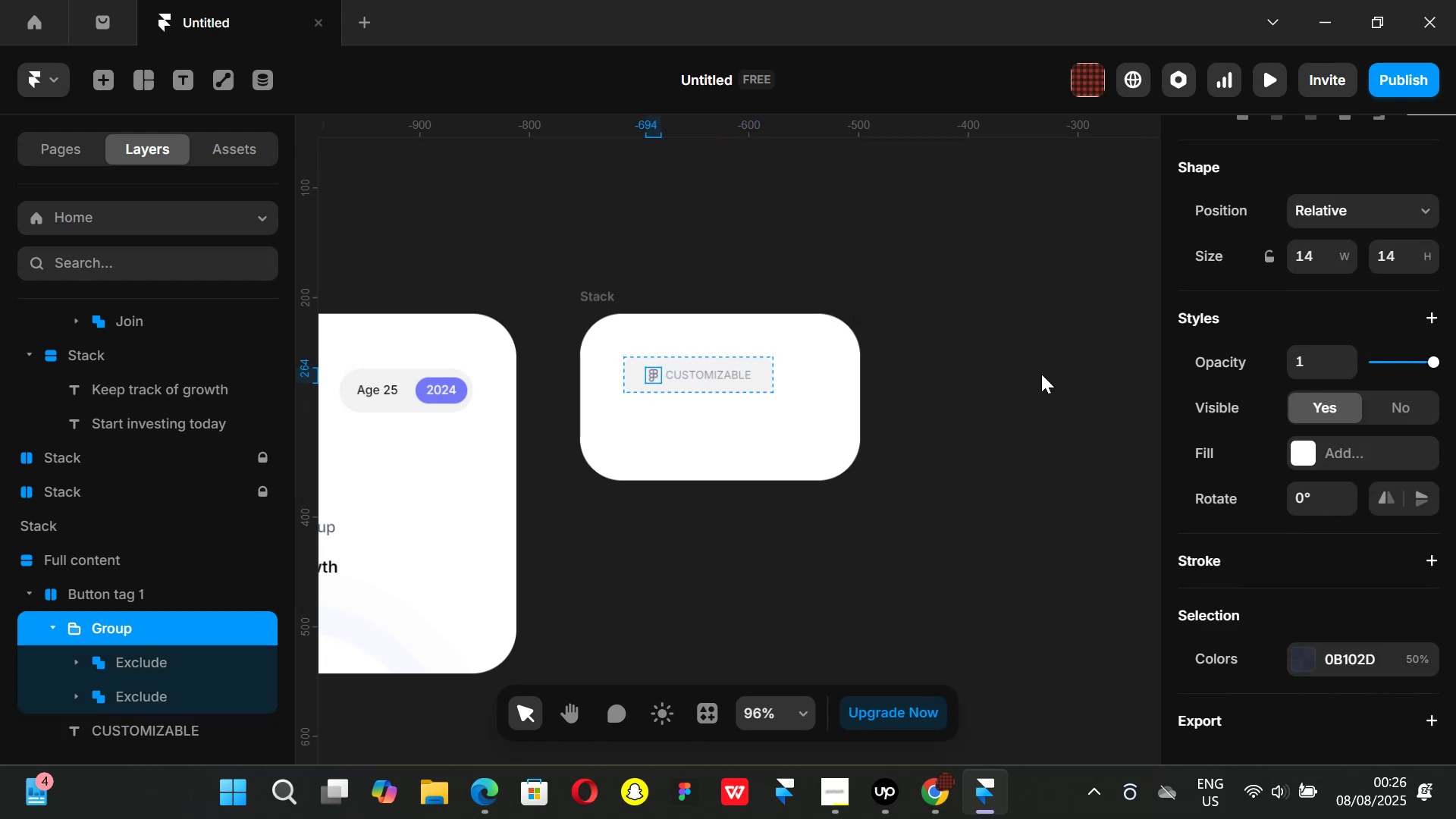 
double_click([1041, 374])
 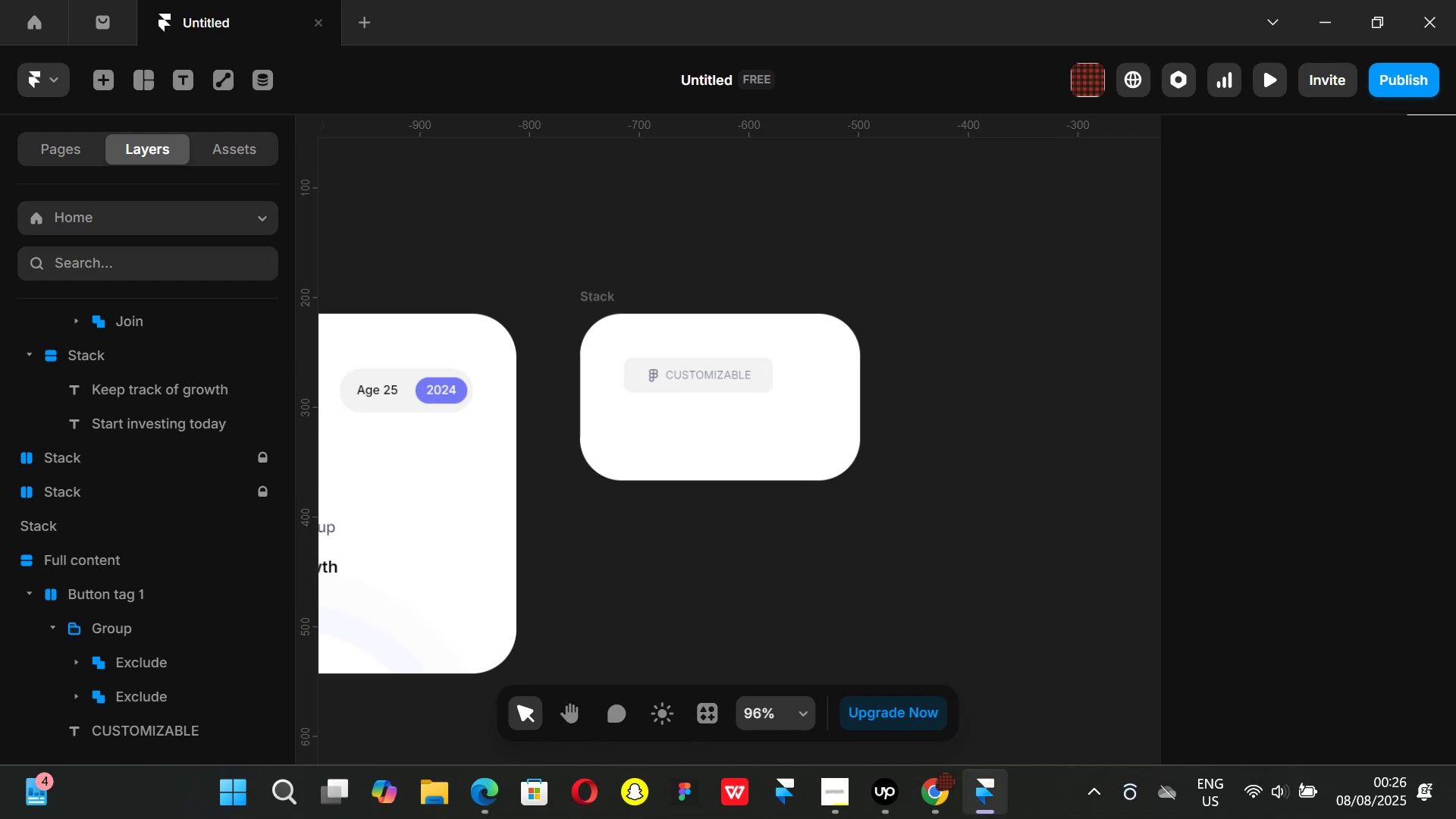 
left_click([943, 807])
 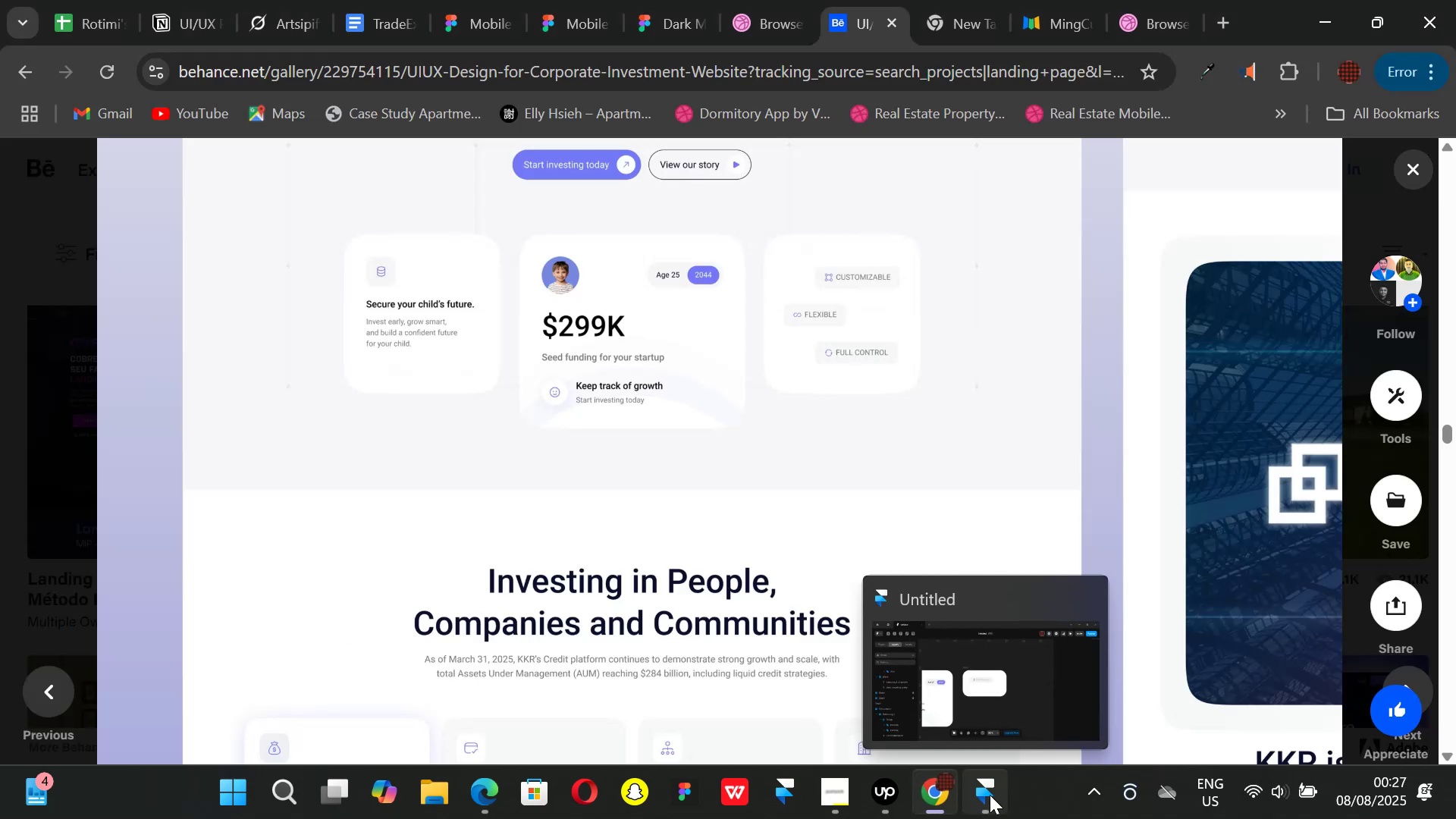 
left_click([990, 795])
 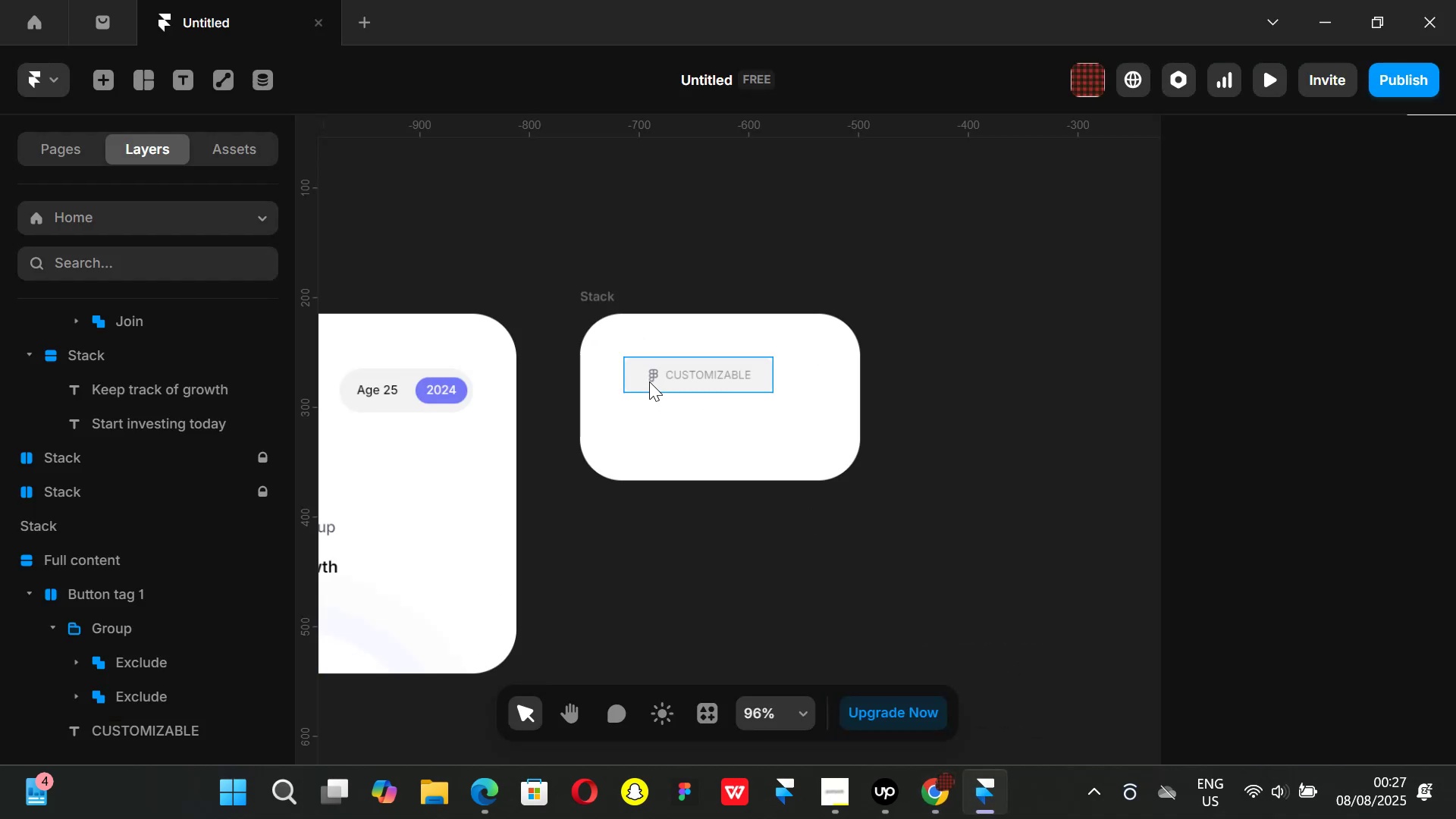 
left_click([649, 374])
 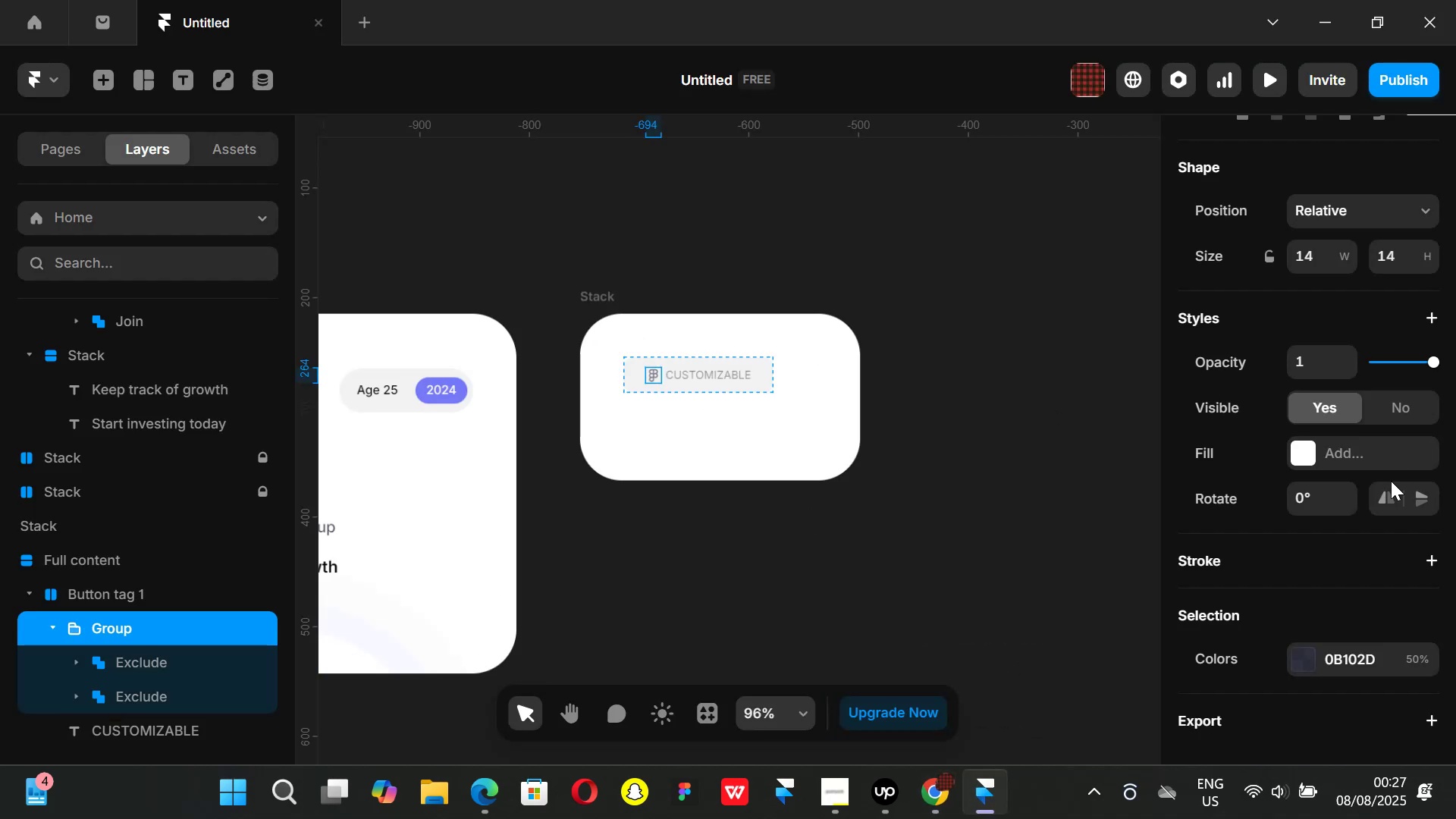 
scroll: coordinate [1370, 502], scroll_direction: down, amount: 2.0
 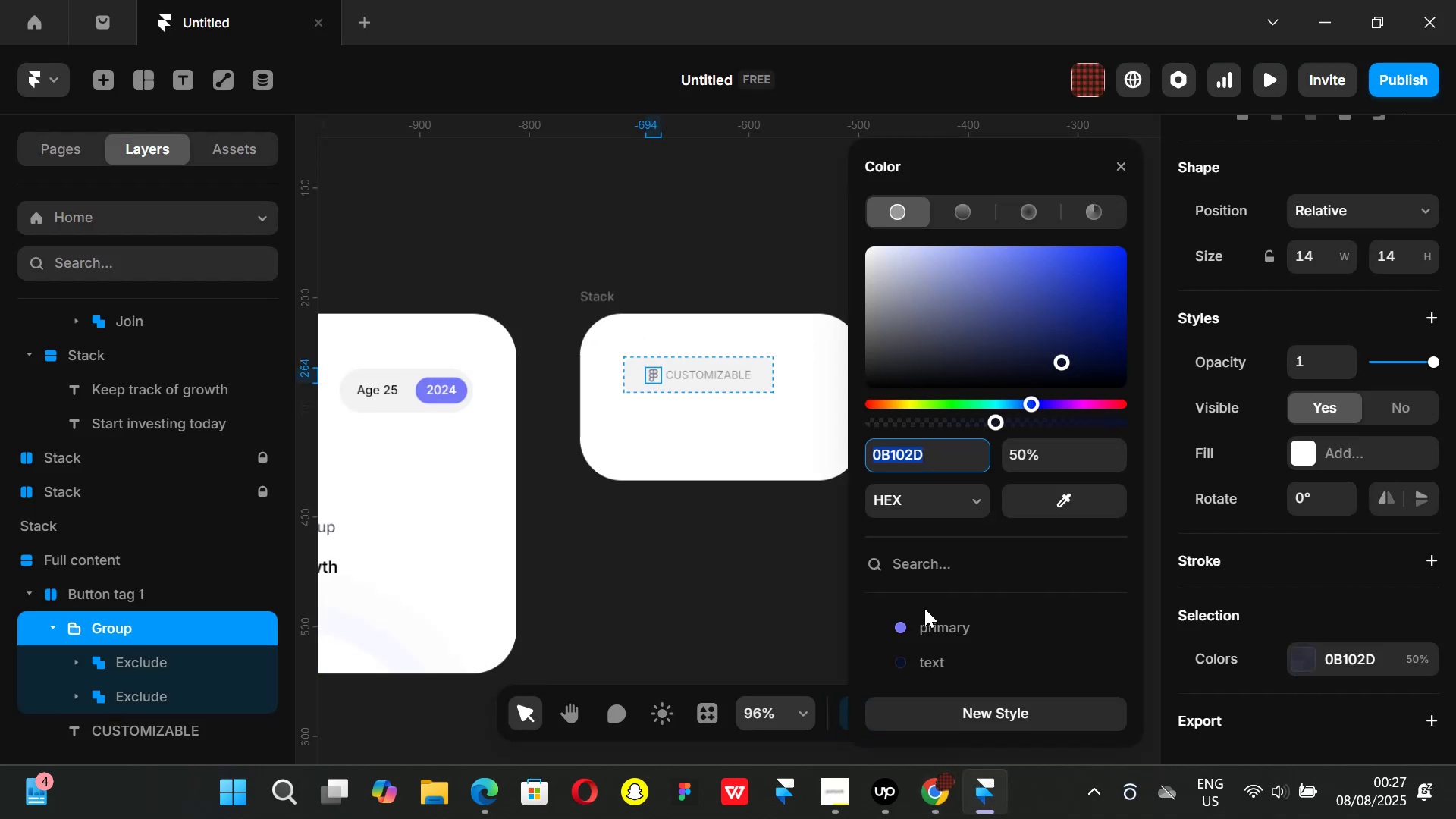 
left_click([925, 629])
 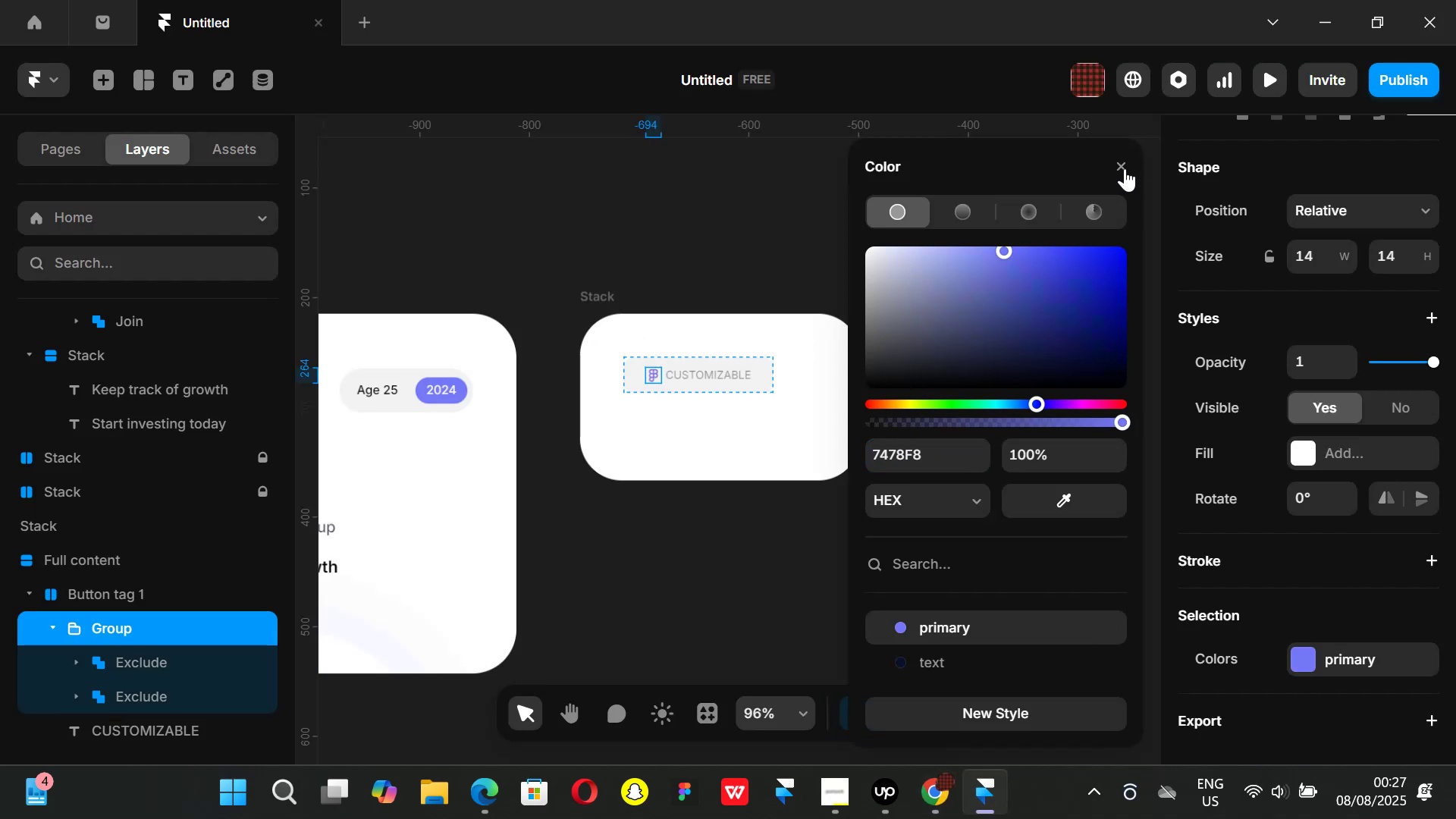 
double_click([1059, 292])
 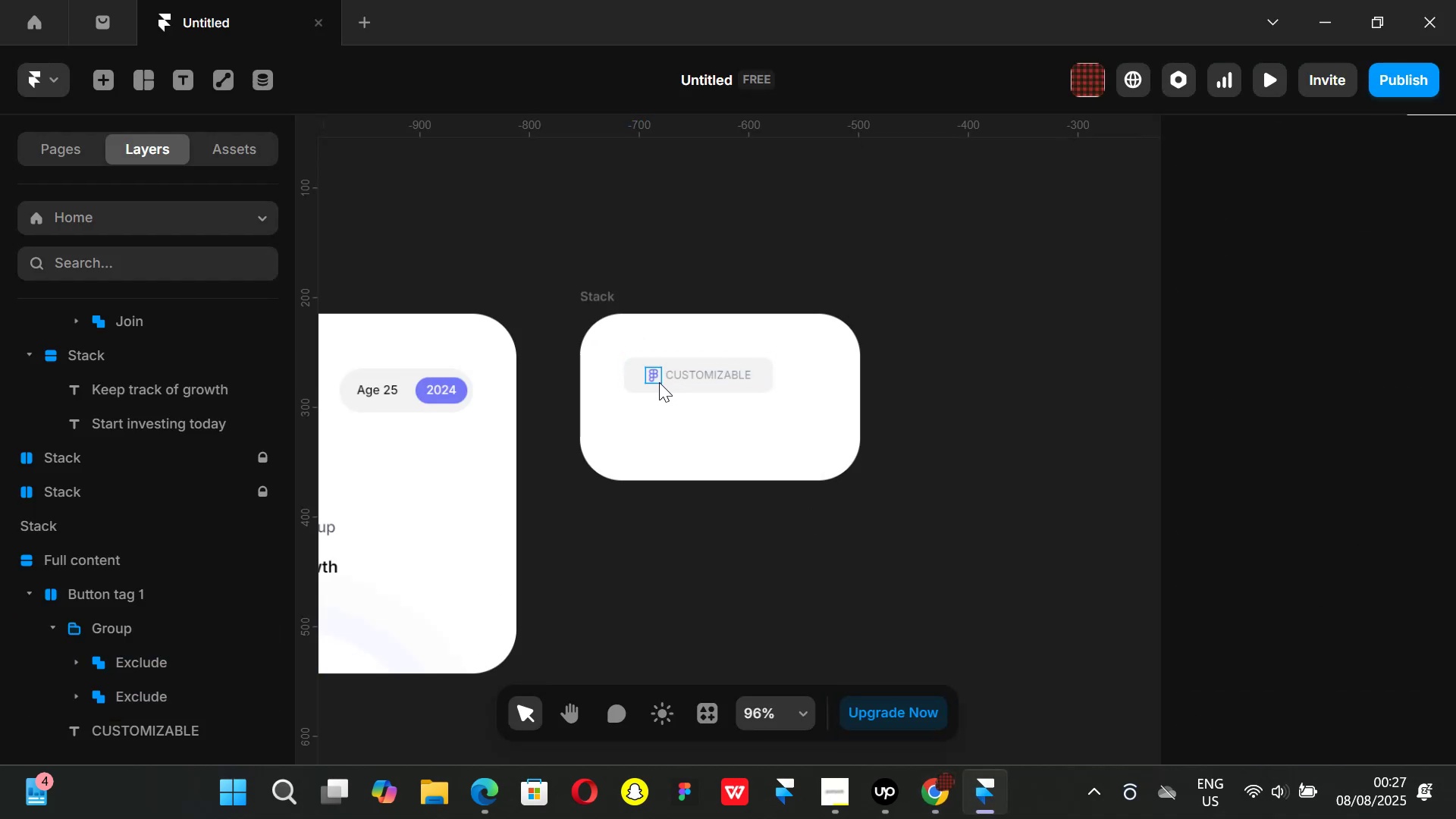 
hold_key(key=ControlLeft, duration=1.19)
scroll: coordinate [660, 388], scroll_direction: up, amount: 9.0
 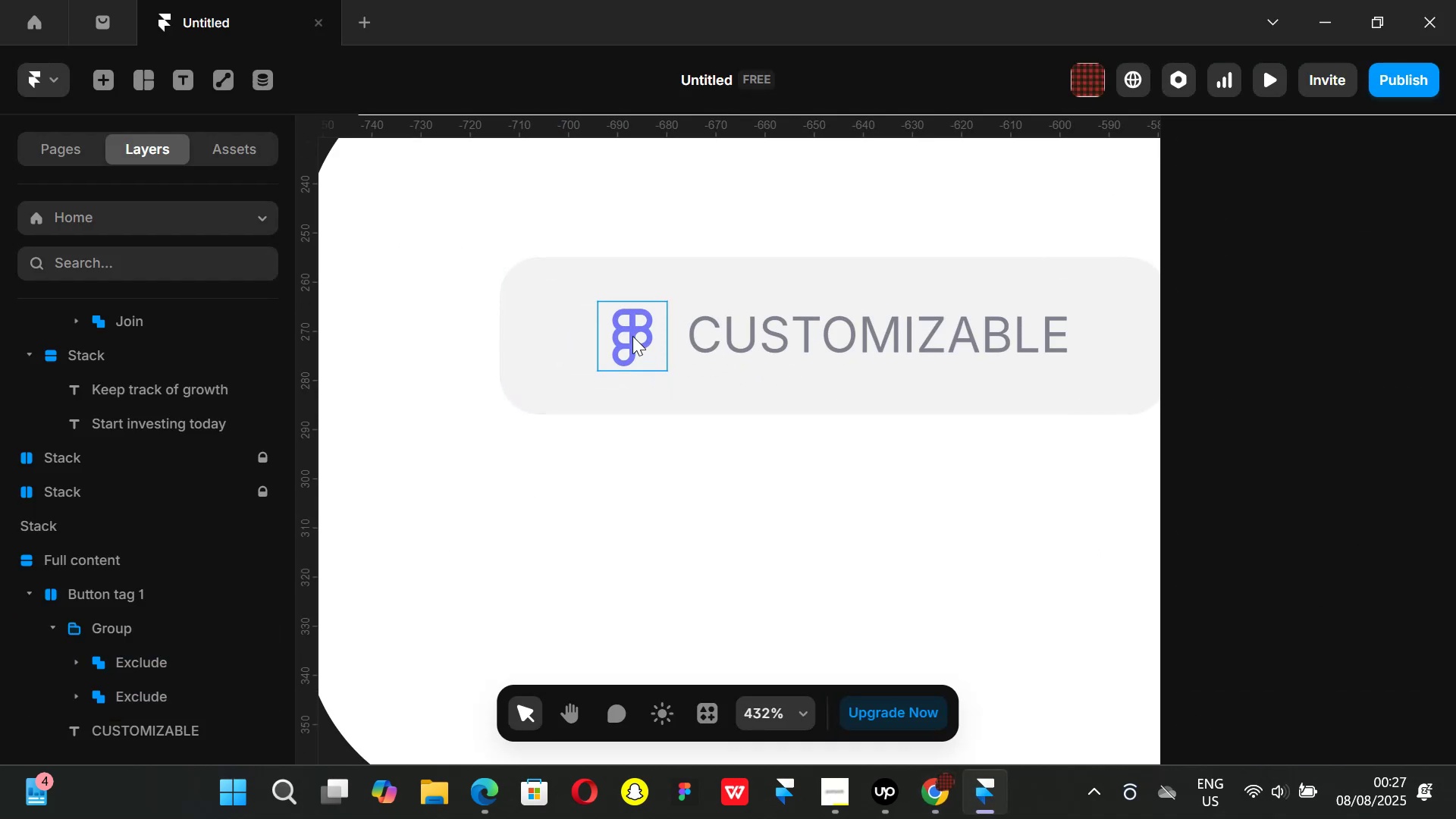 
left_click([632, 336])
 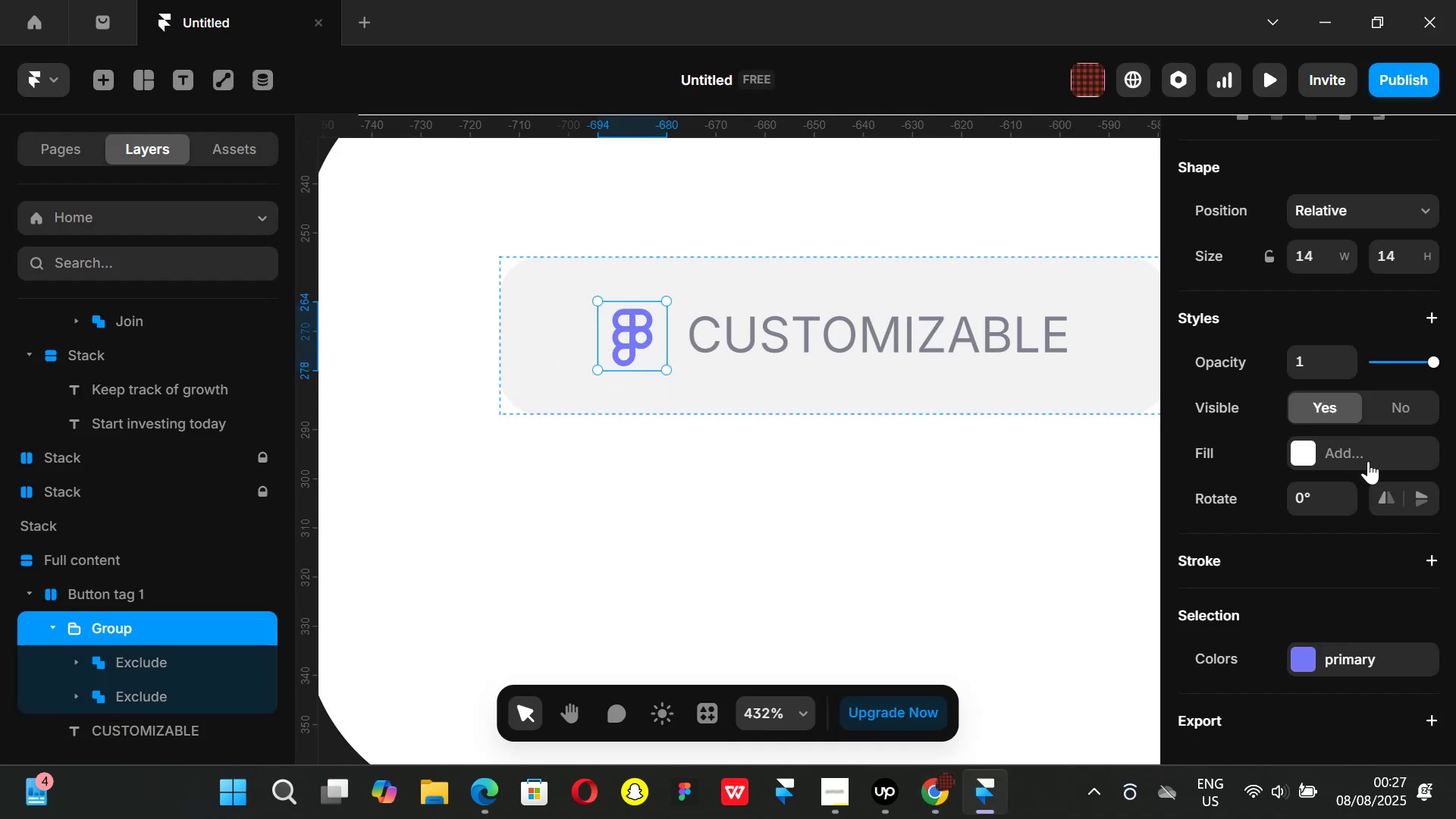 
scroll: coordinate [1370, 486], scroll_direction: down, amount: 2.0
 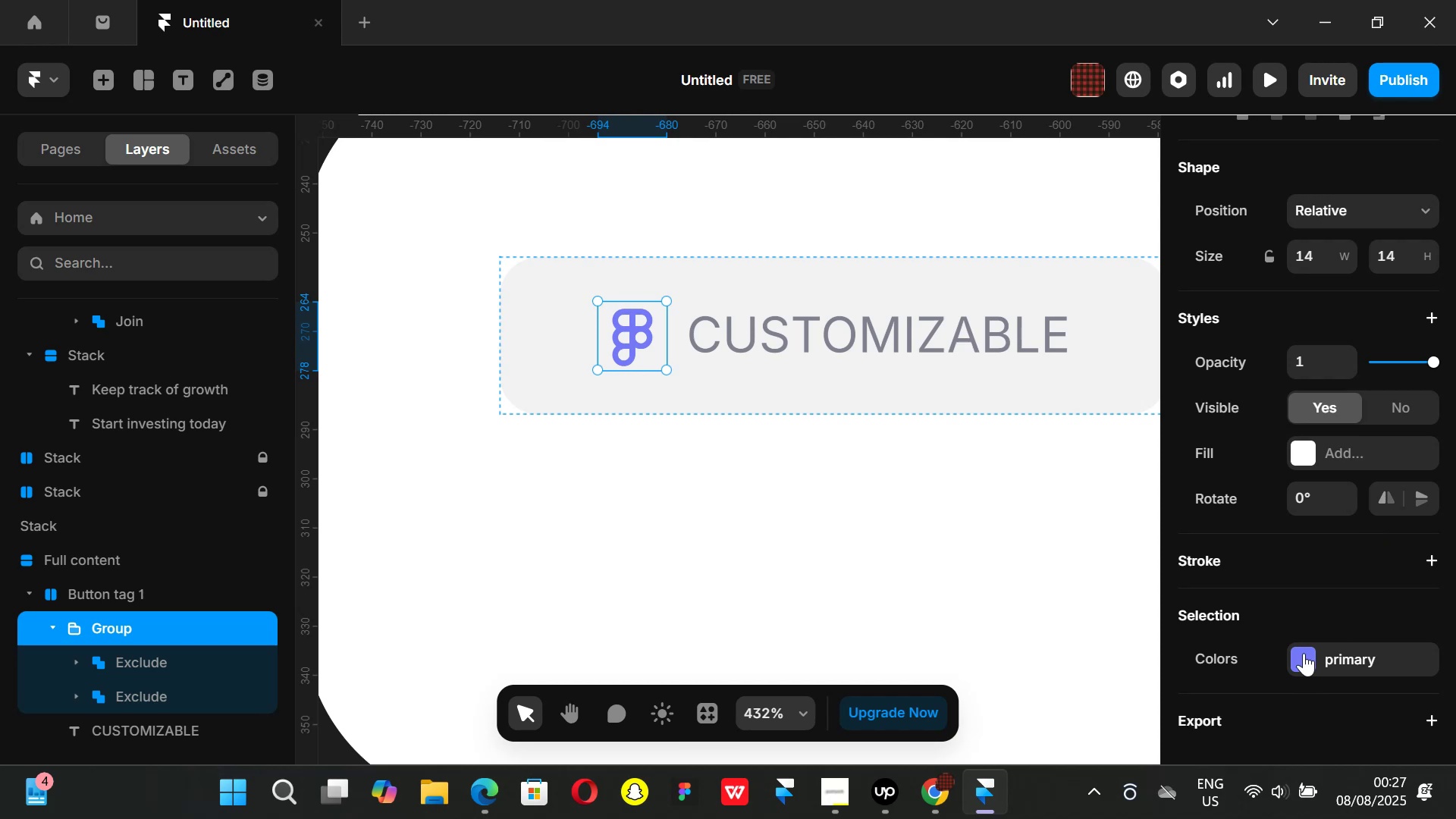 
left_click([1304, 652])
 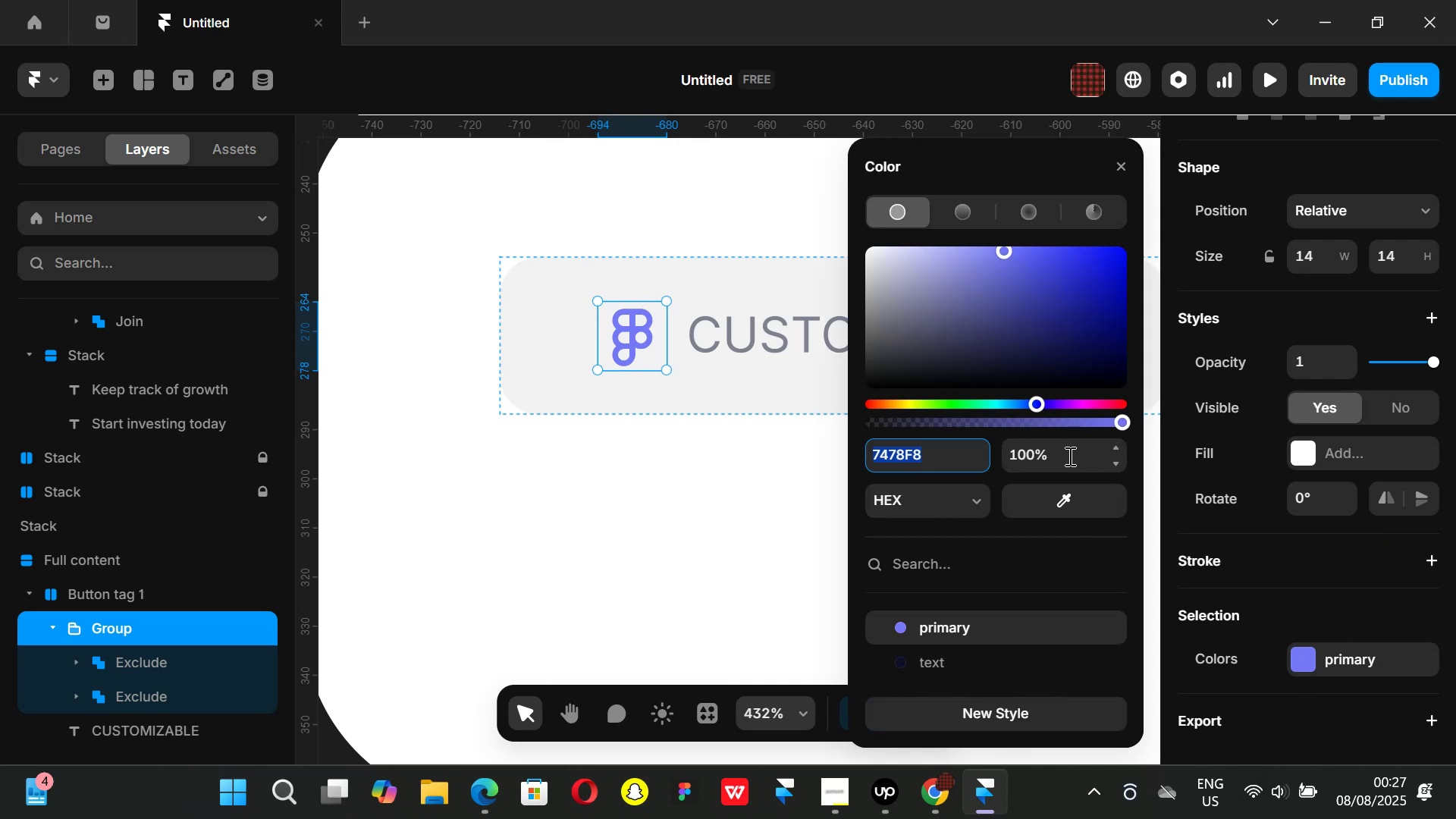 
left_click([1067, 453])
 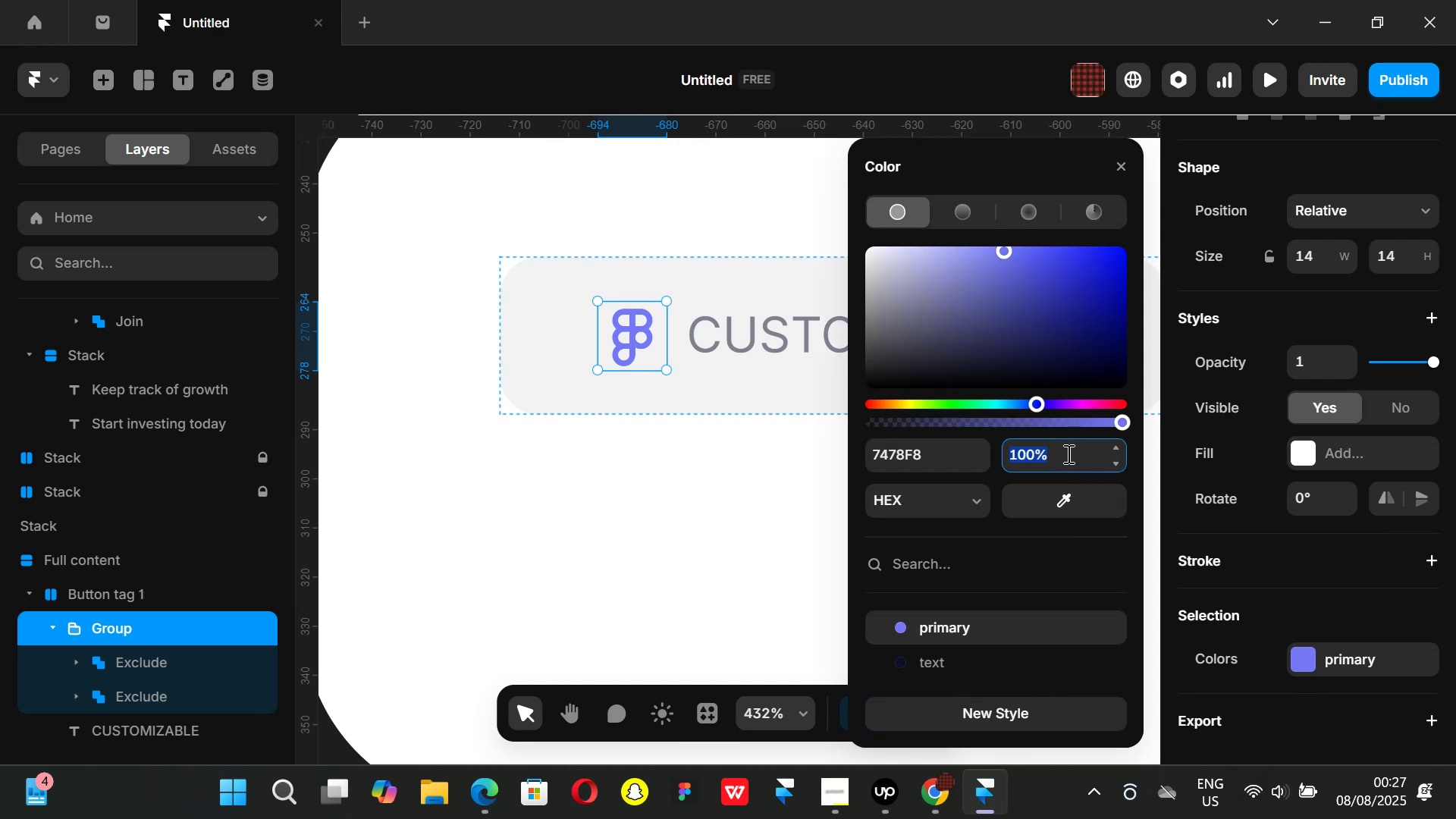 
type(80)
 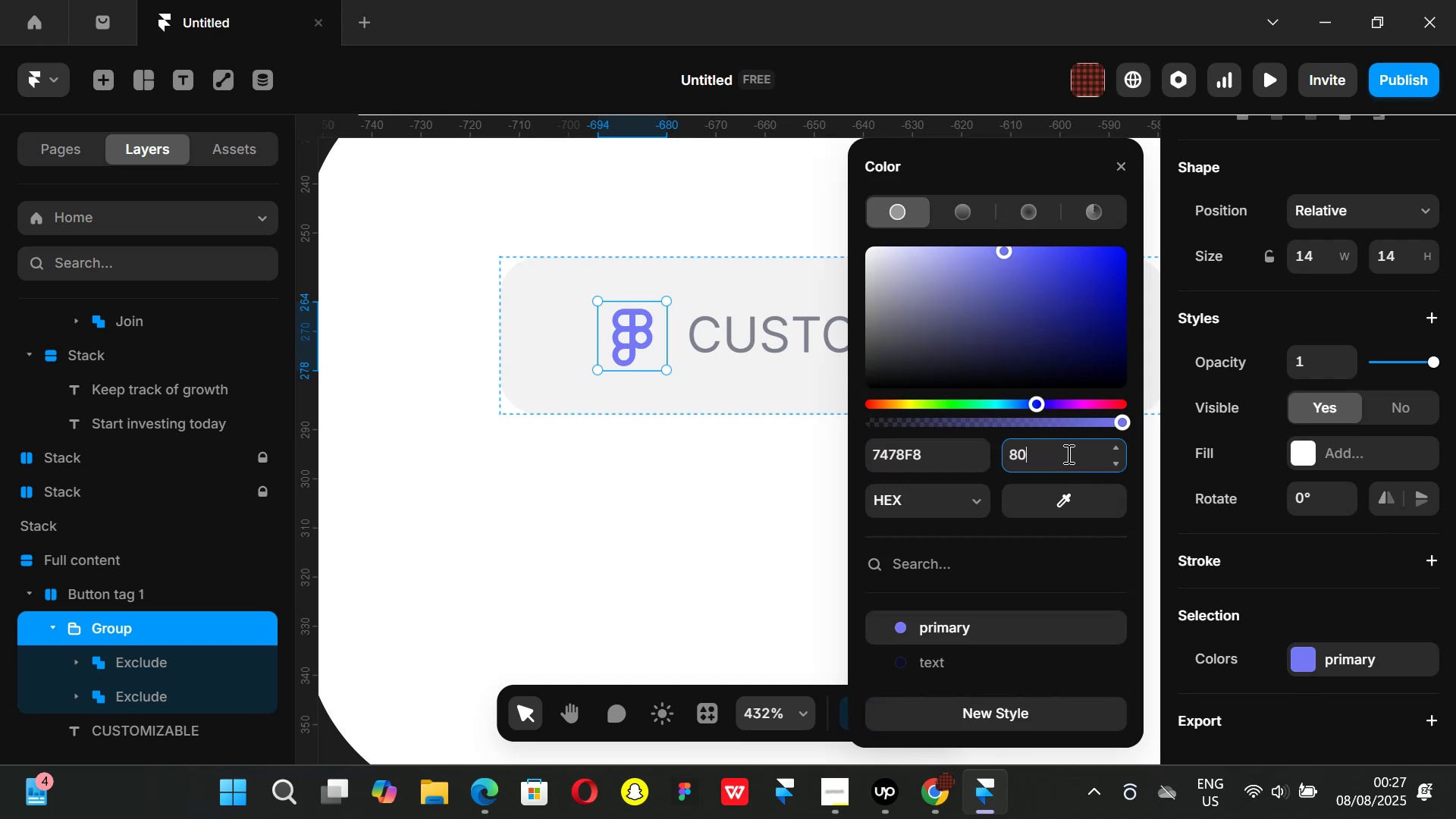 
key(Enter)
 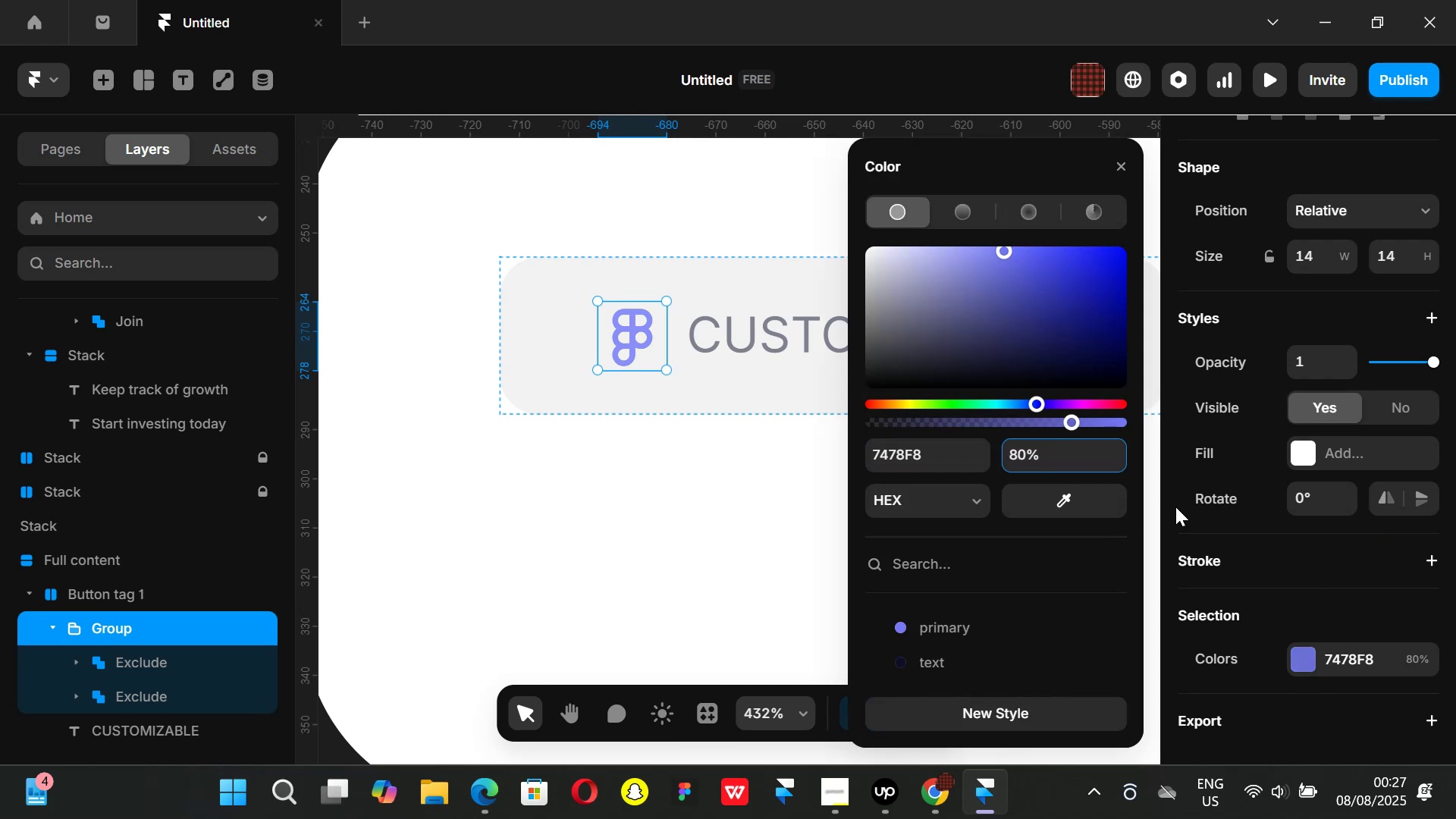 
key(Backspace)
key(Backspace)
key(Backspace)
key(Backspace)
type(60)
 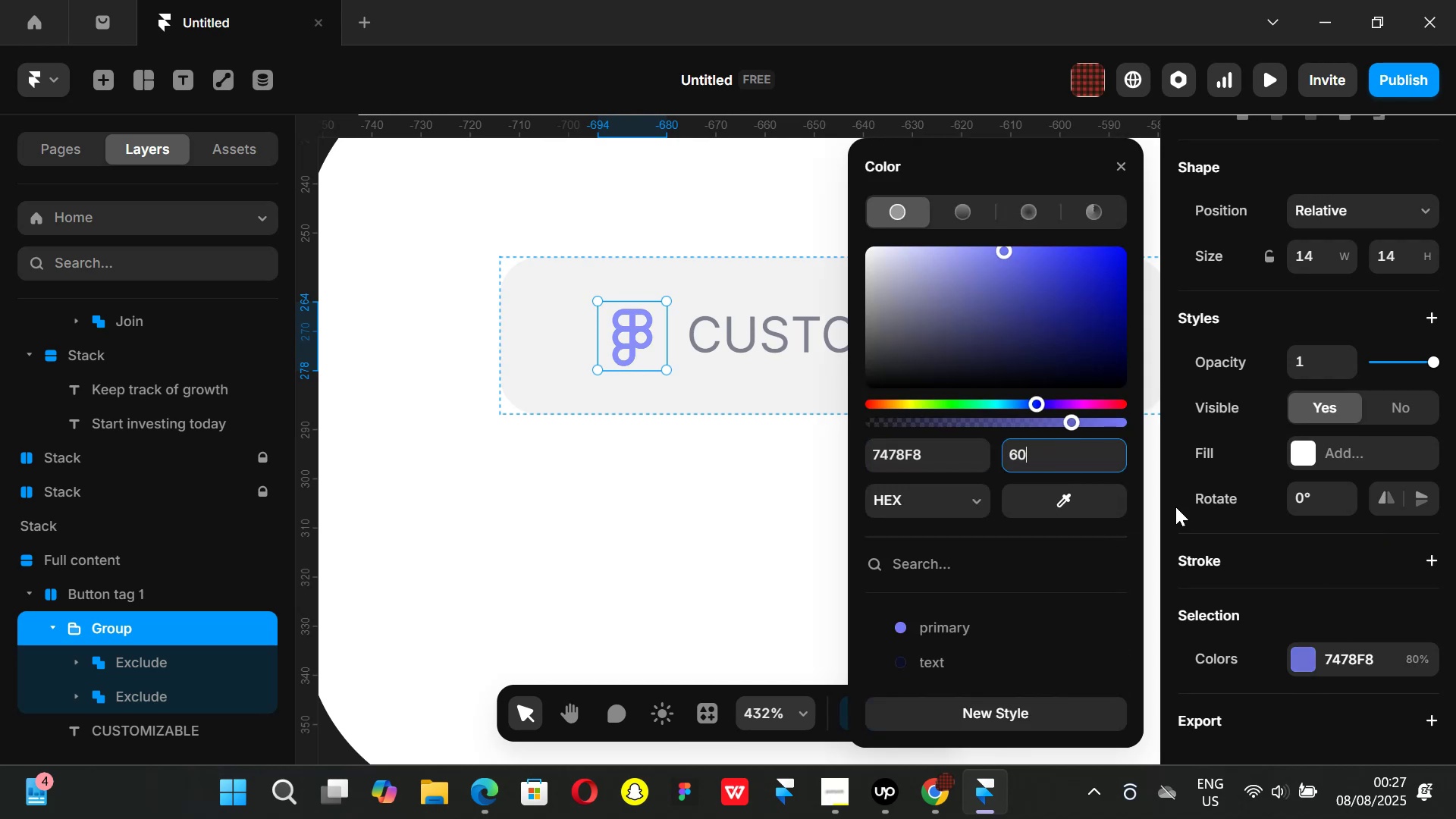 
key(Enter)
 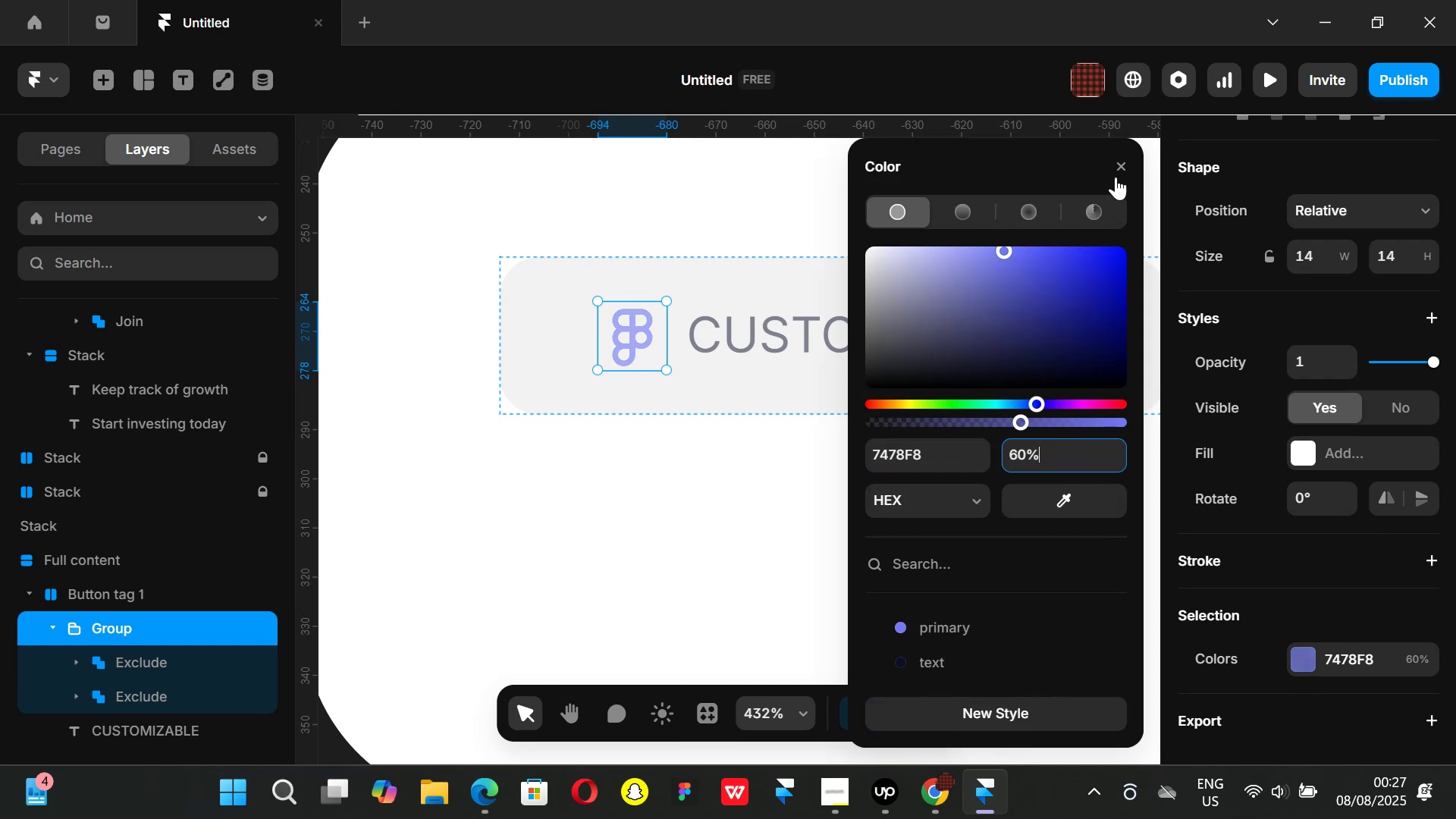 
left_click([1118, 158])
 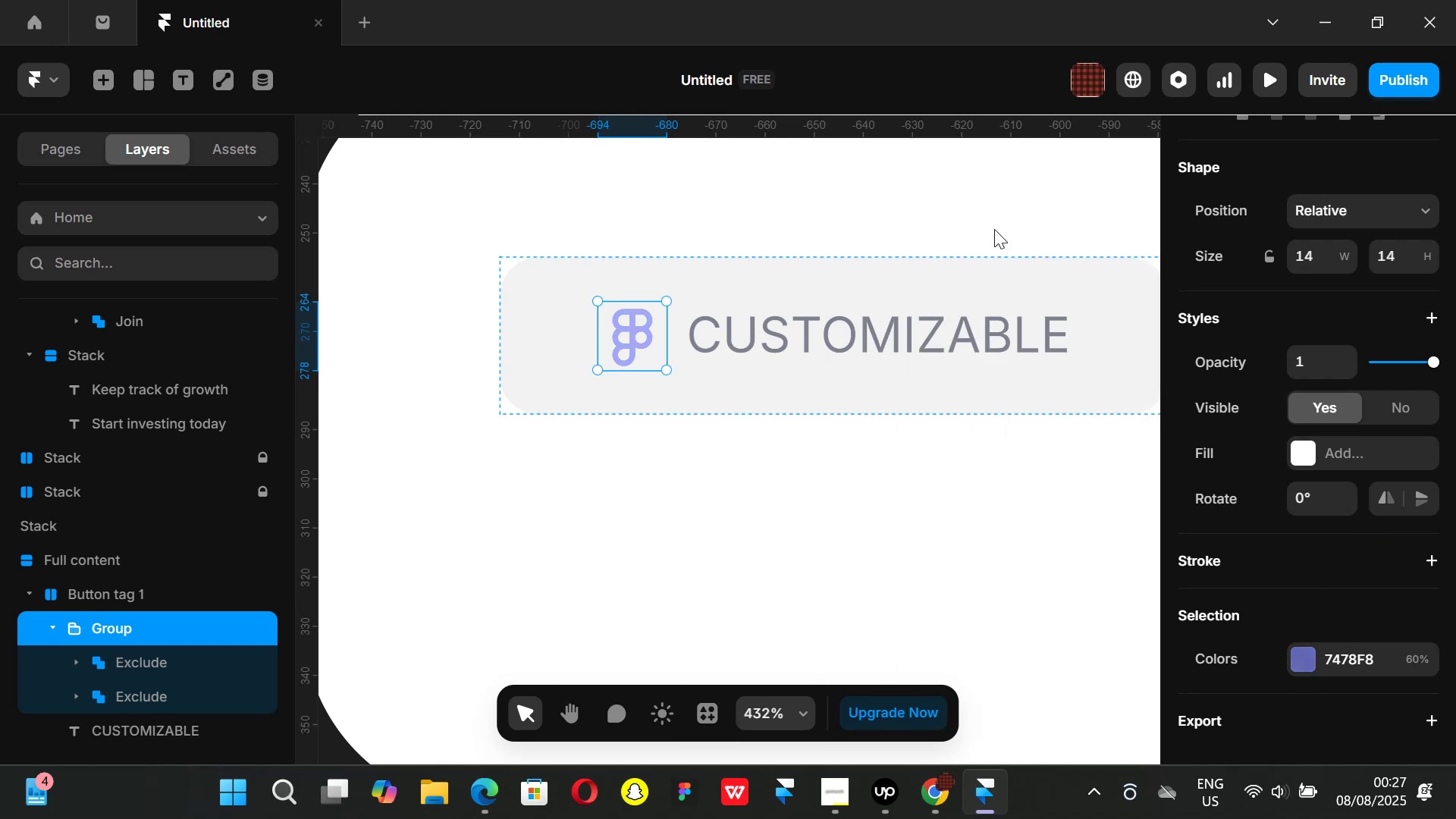 
hold_key(key=ControlLeft, duration=0.89)
scroll: coordinate [802, 315], scroll_direction: down, amount: 8.0
 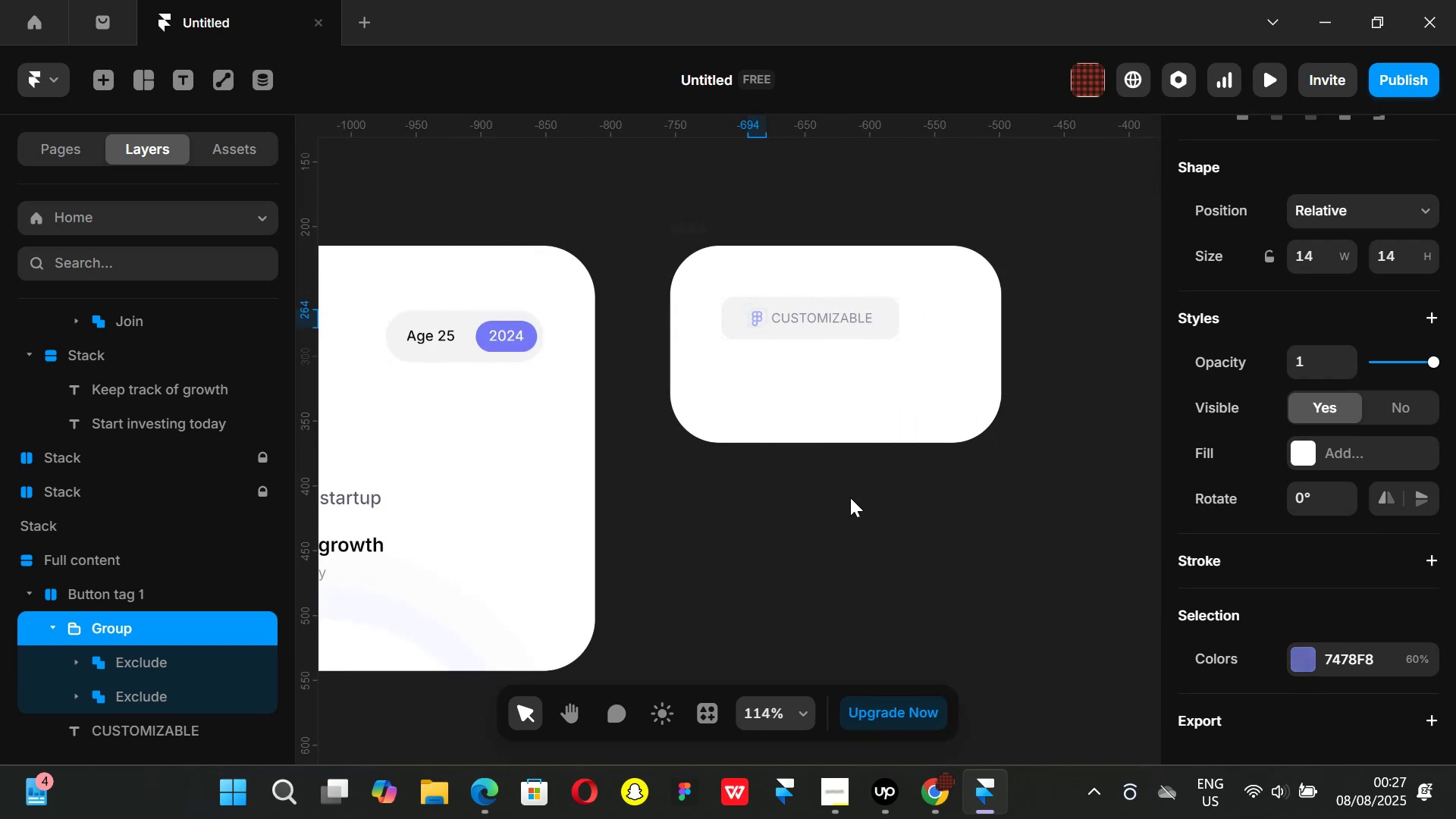 
left_click([851, 499])
 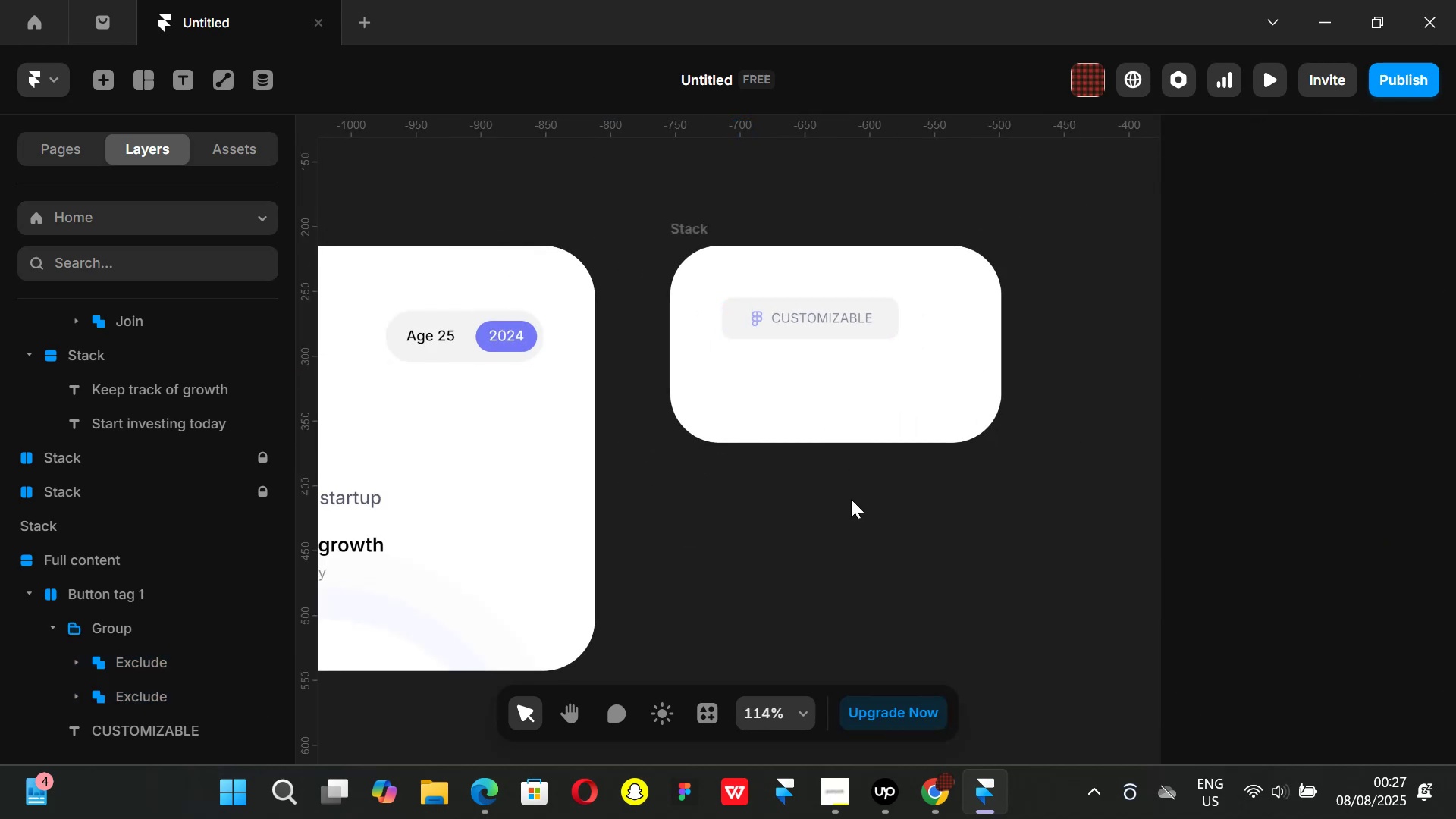 
hold_key(key=ControlLeft, duration=1.1)
scroll: coordinate [853, 499], scroll_direction: down, amount: 3.0
 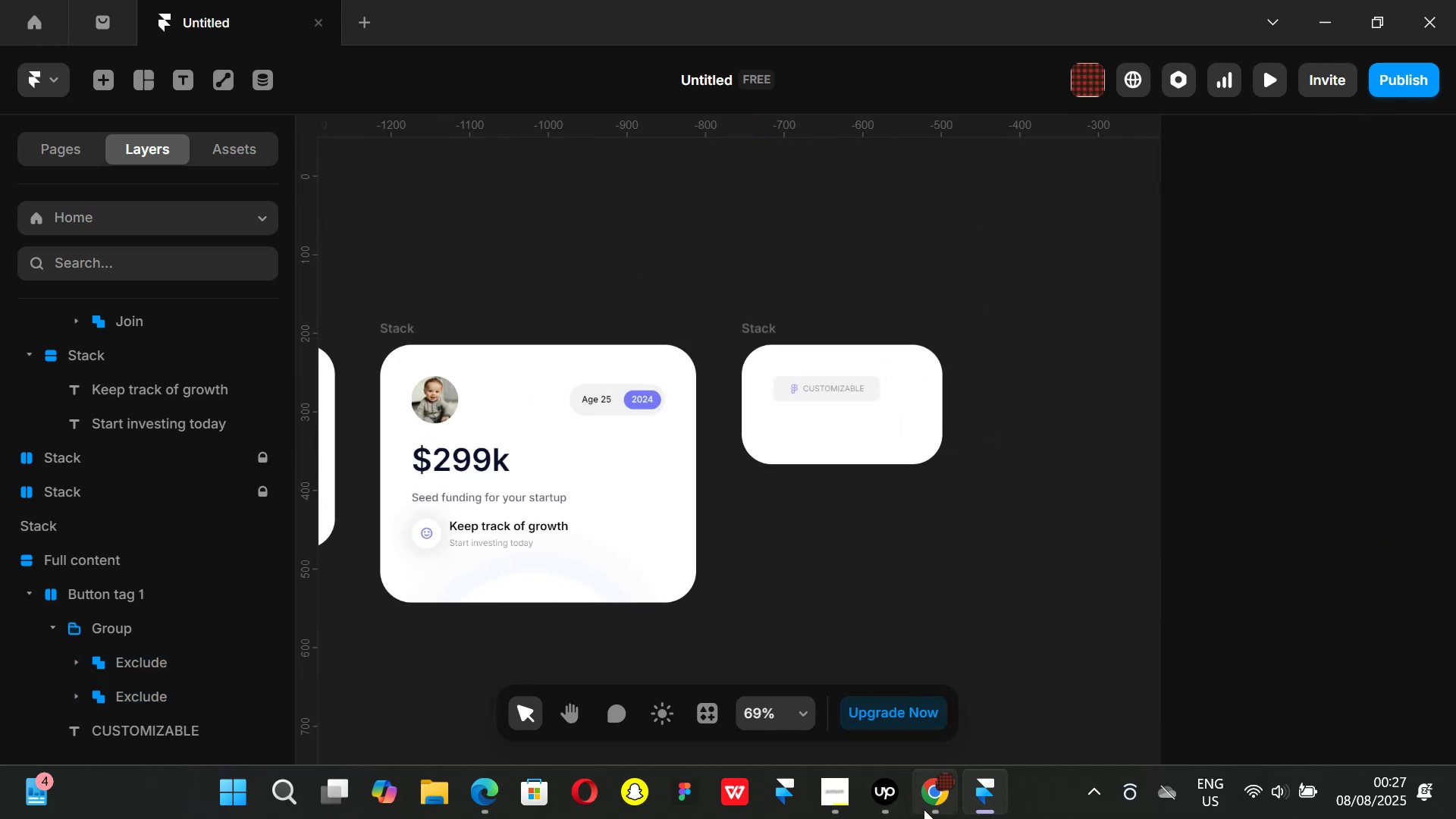 
left_click([927, 801])
 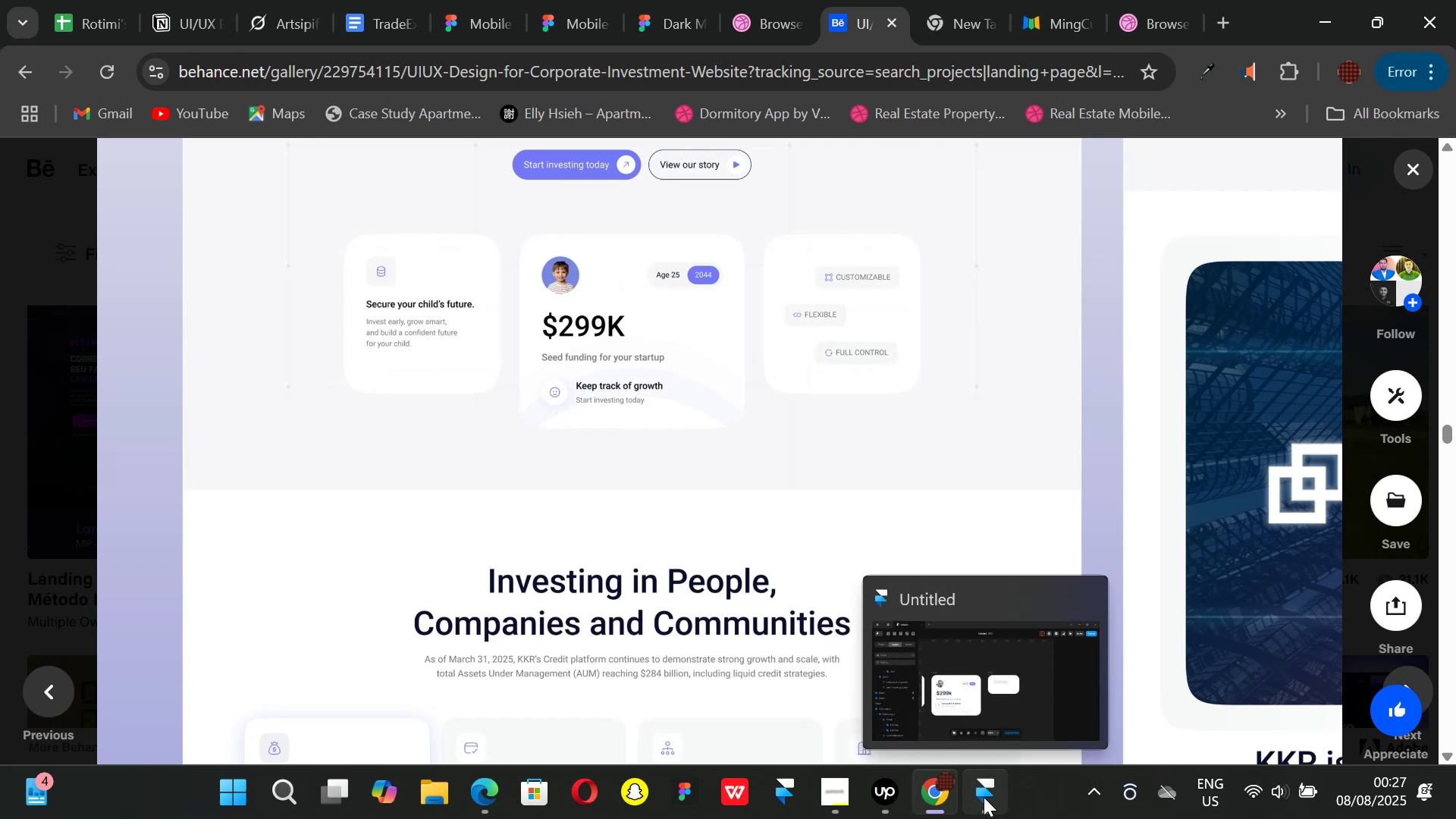 
left_click([984, 797])
 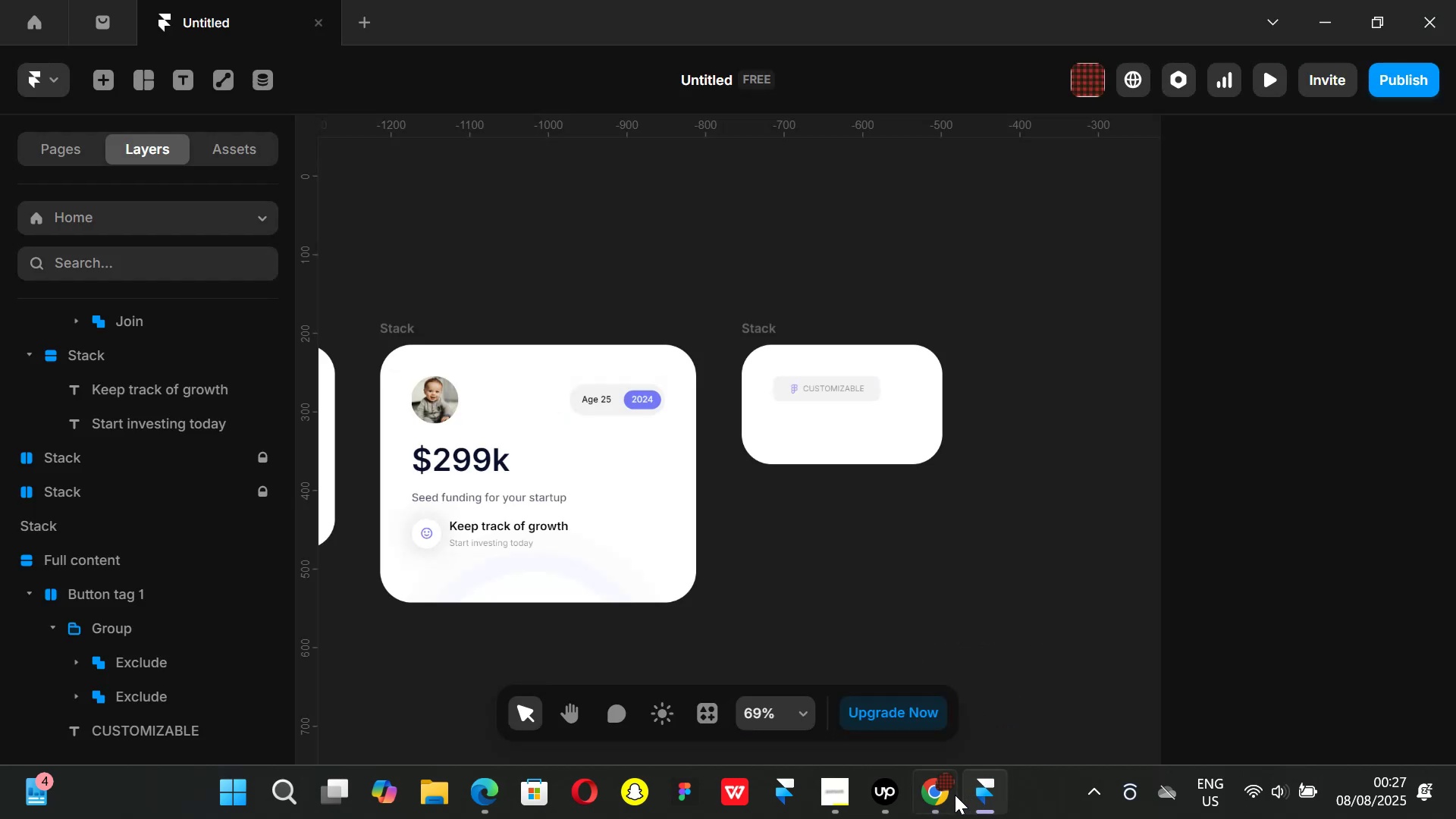 
left_click([937, 795])
 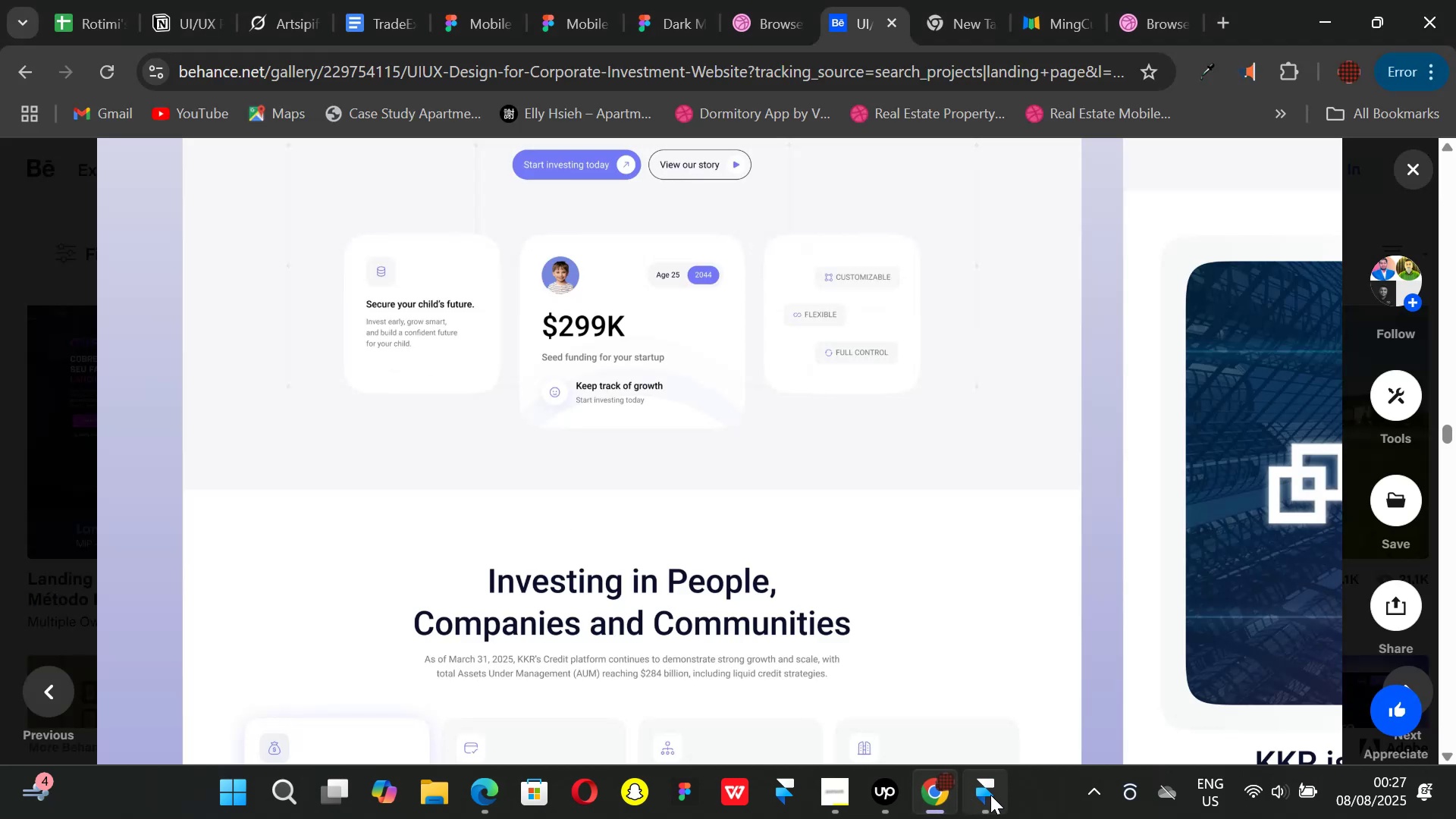 
left_click([990, 795])
 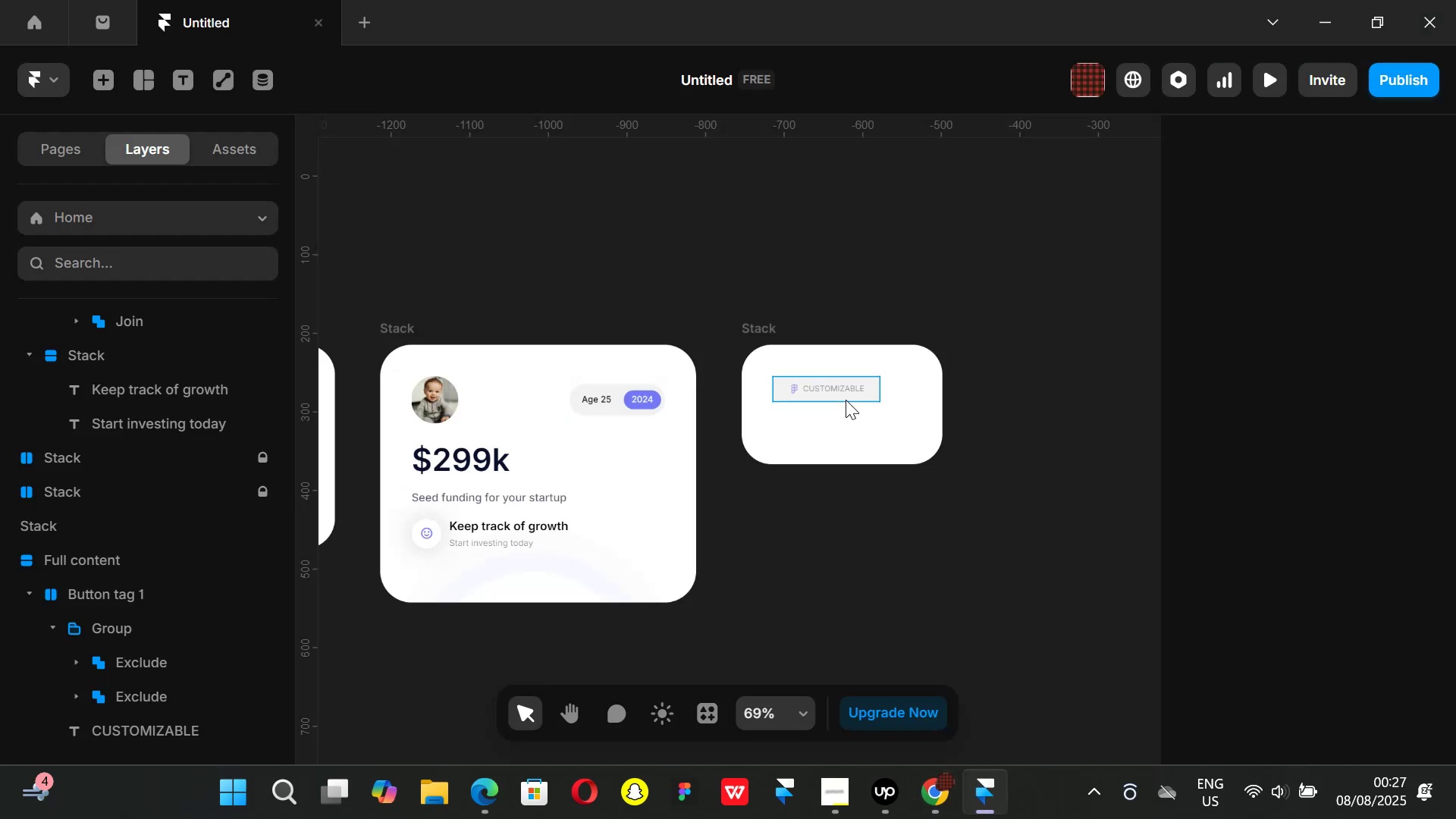 
left_click([846, 400])
 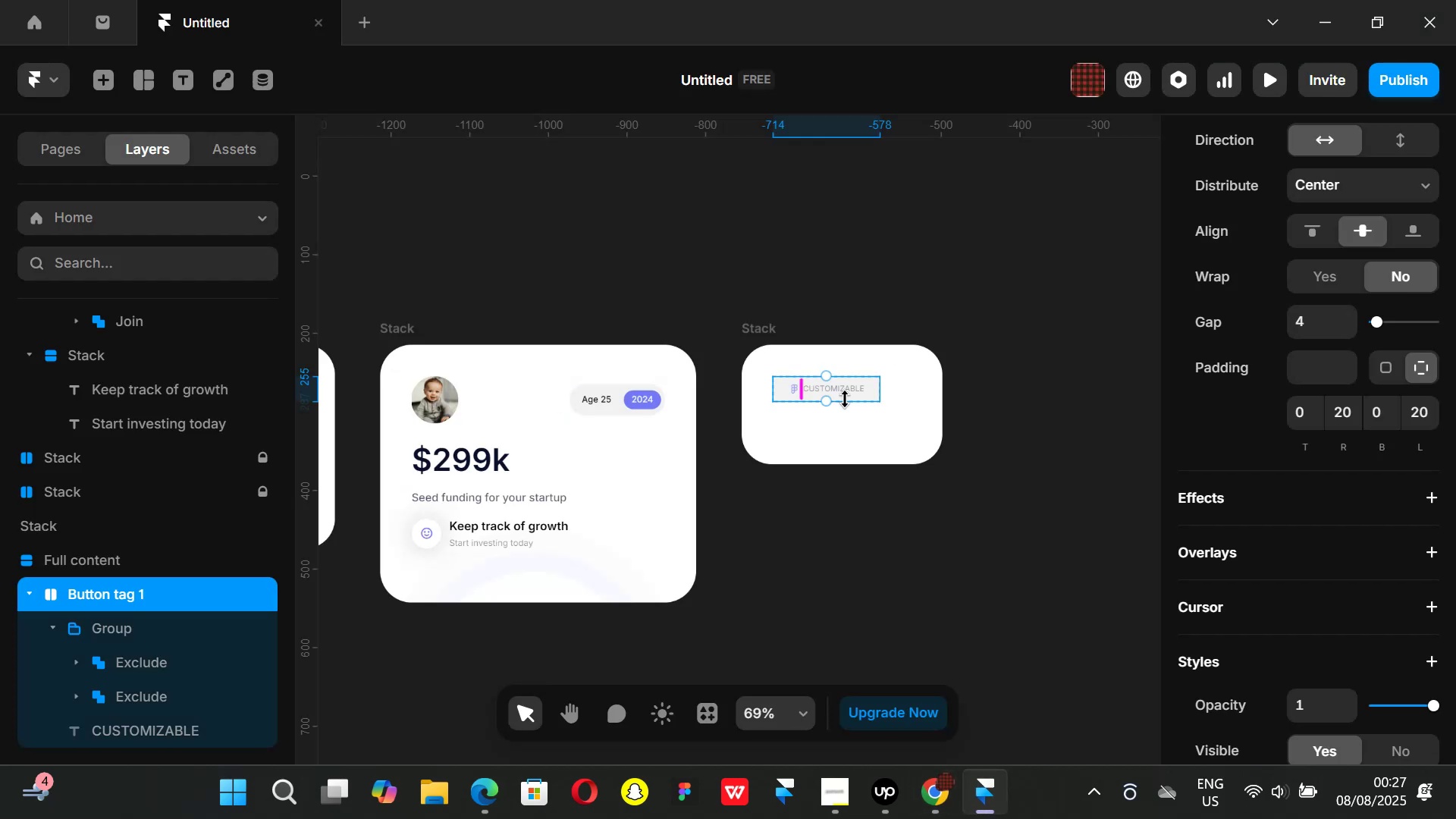 
key(Control+ControlLeft)
 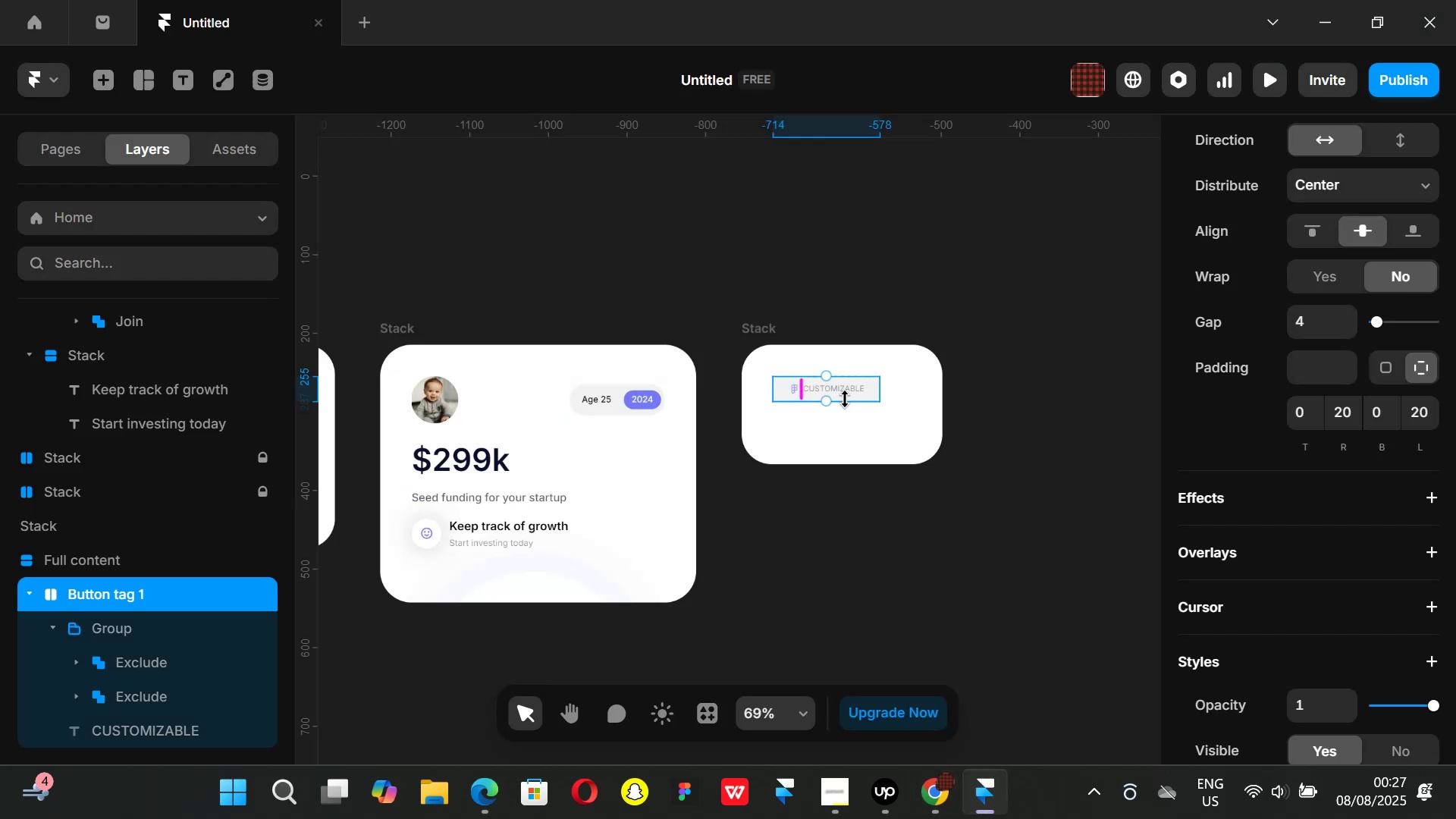 
key(Control+D)
 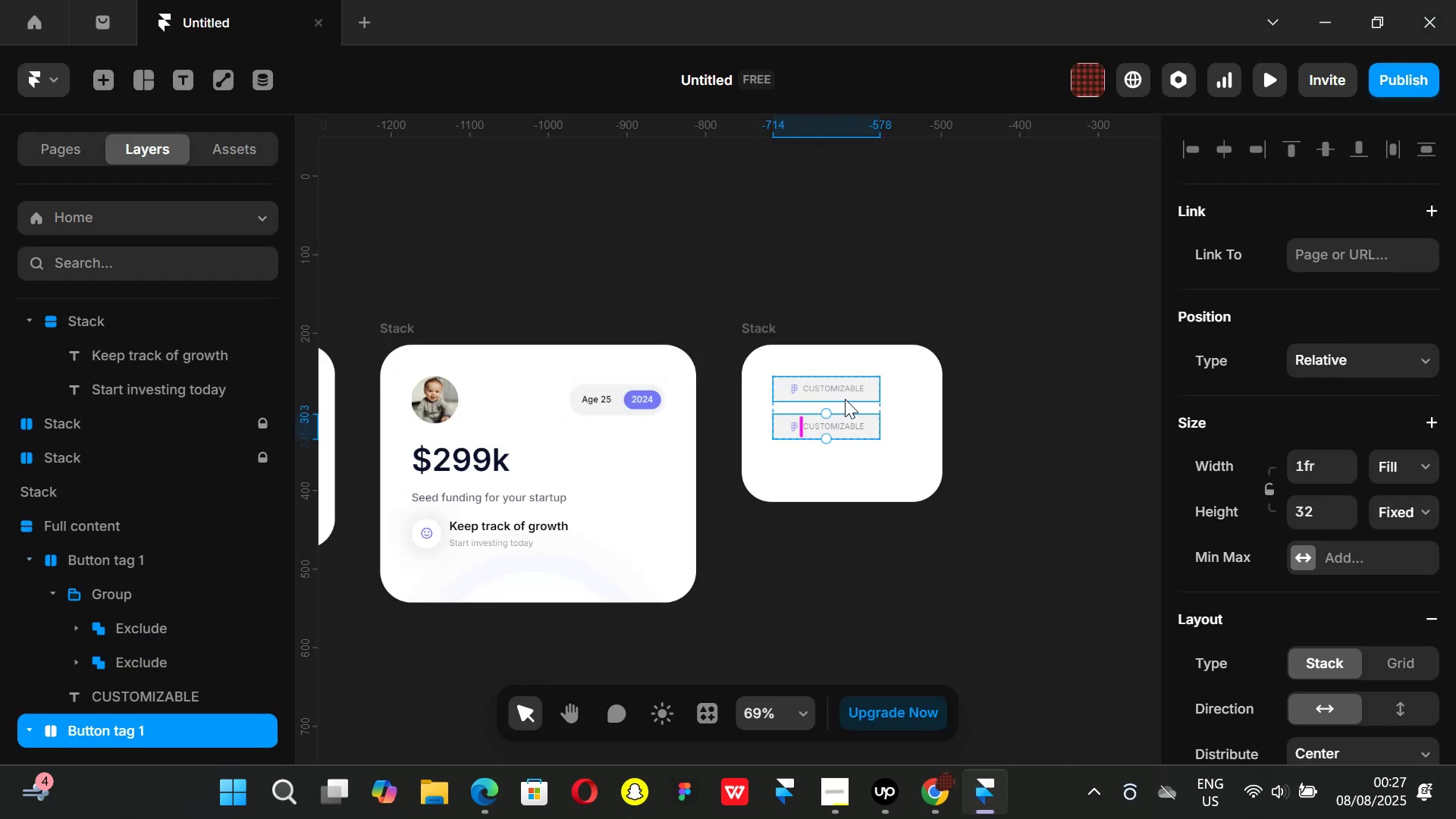 
key(Control+ControlLeft)
 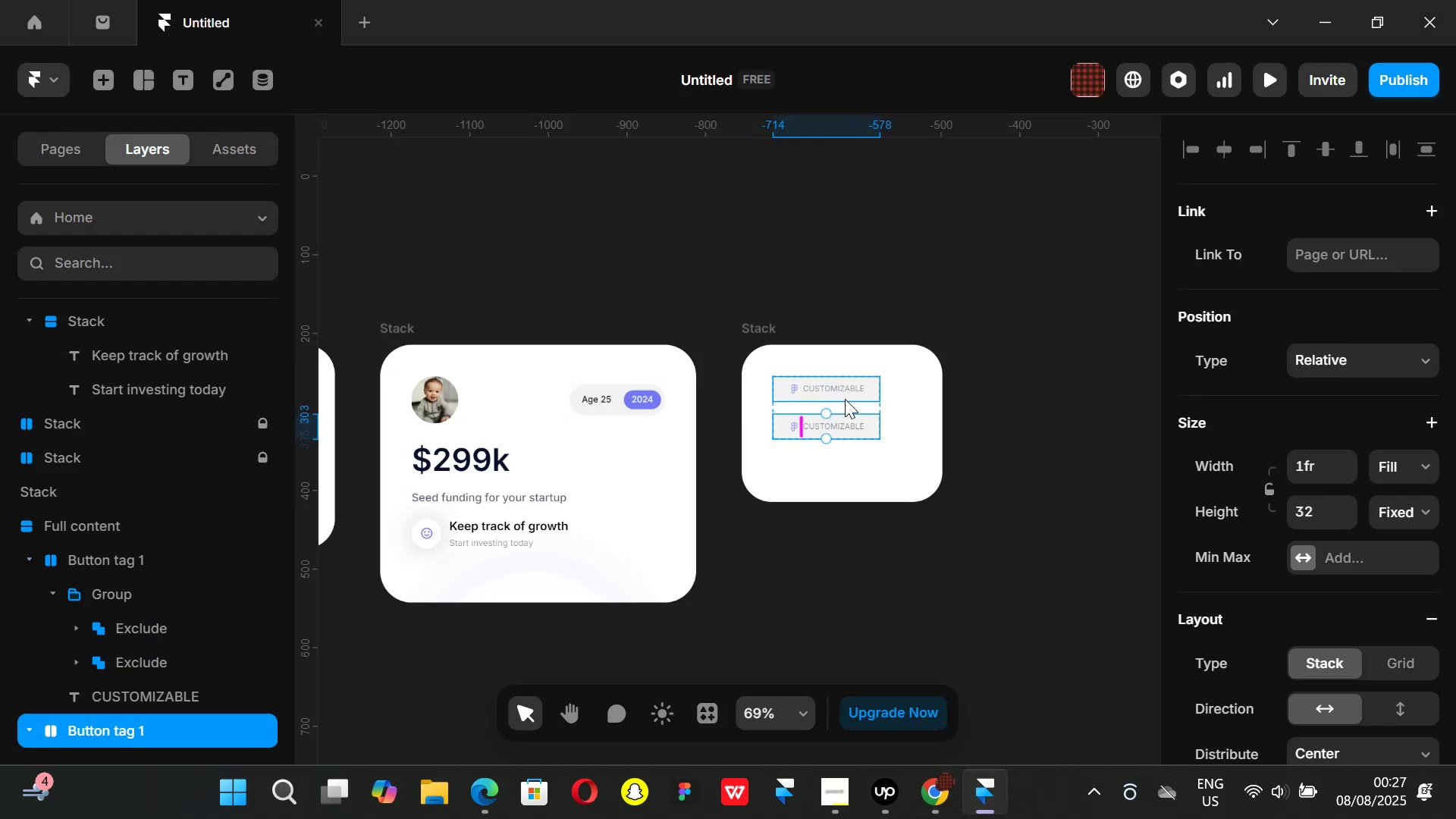 
key(Control+D)
 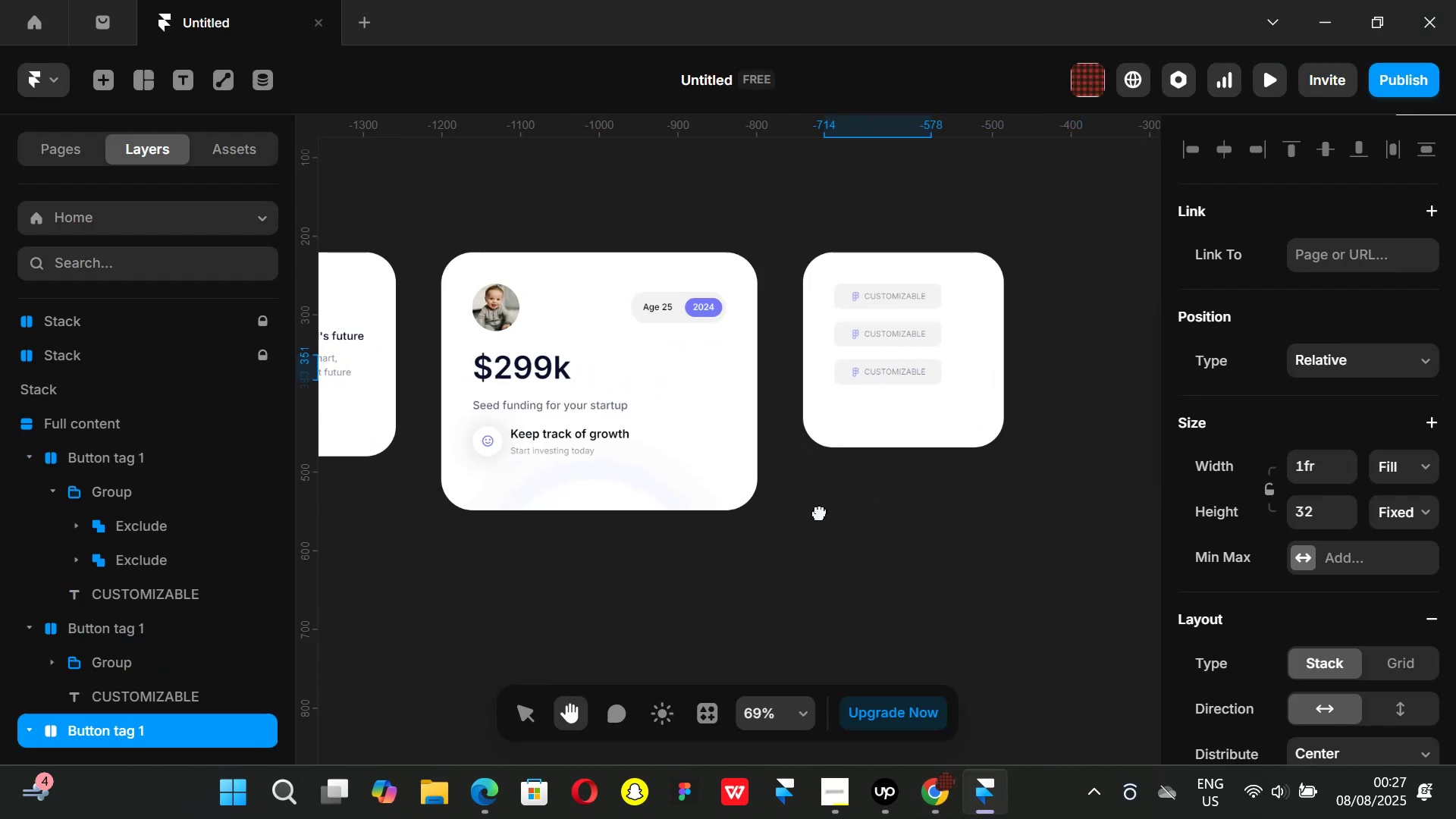 
left_click([941, 818])
 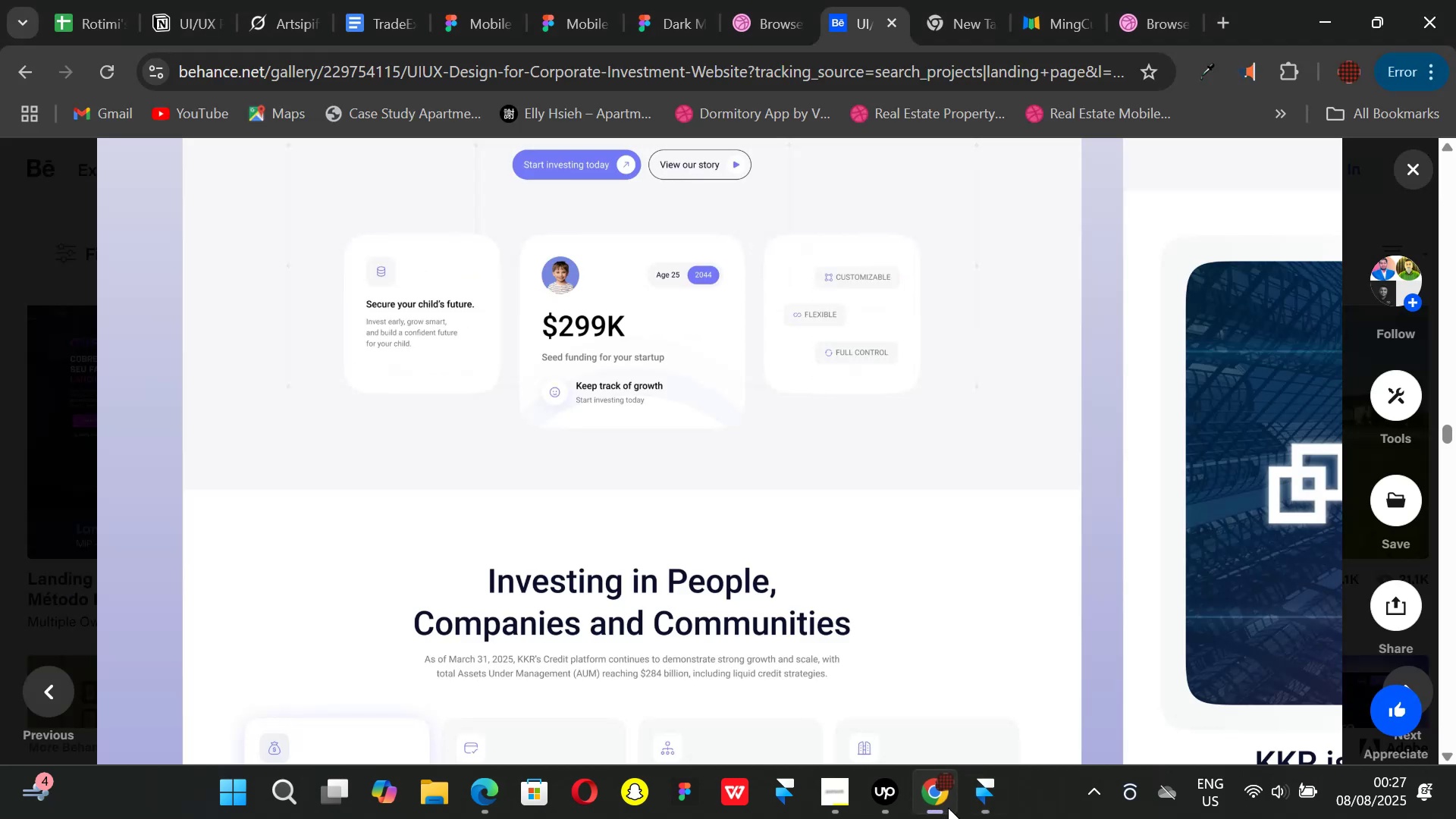 
mouse_move([974, 818])
 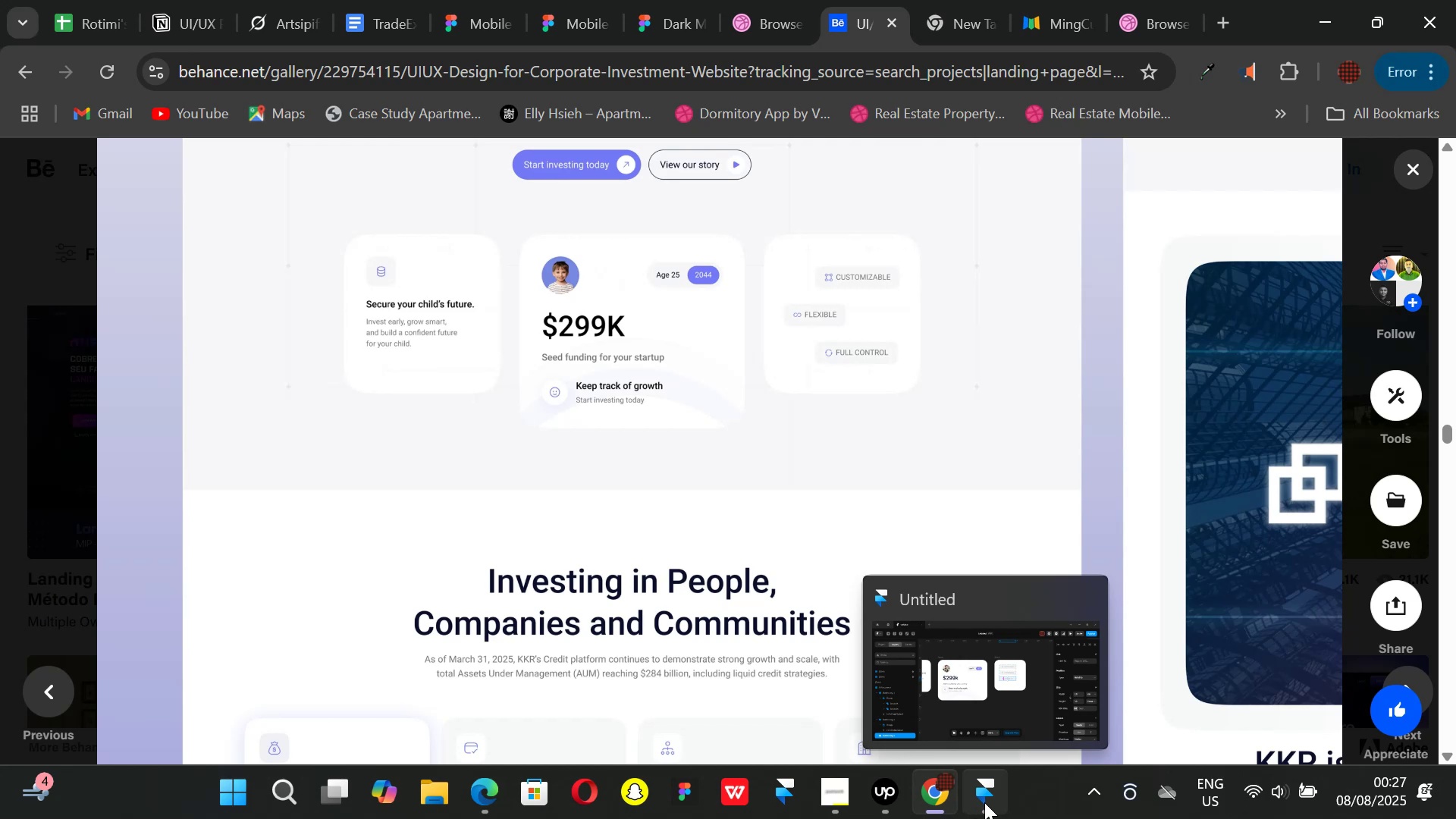 
wait(7.1)
 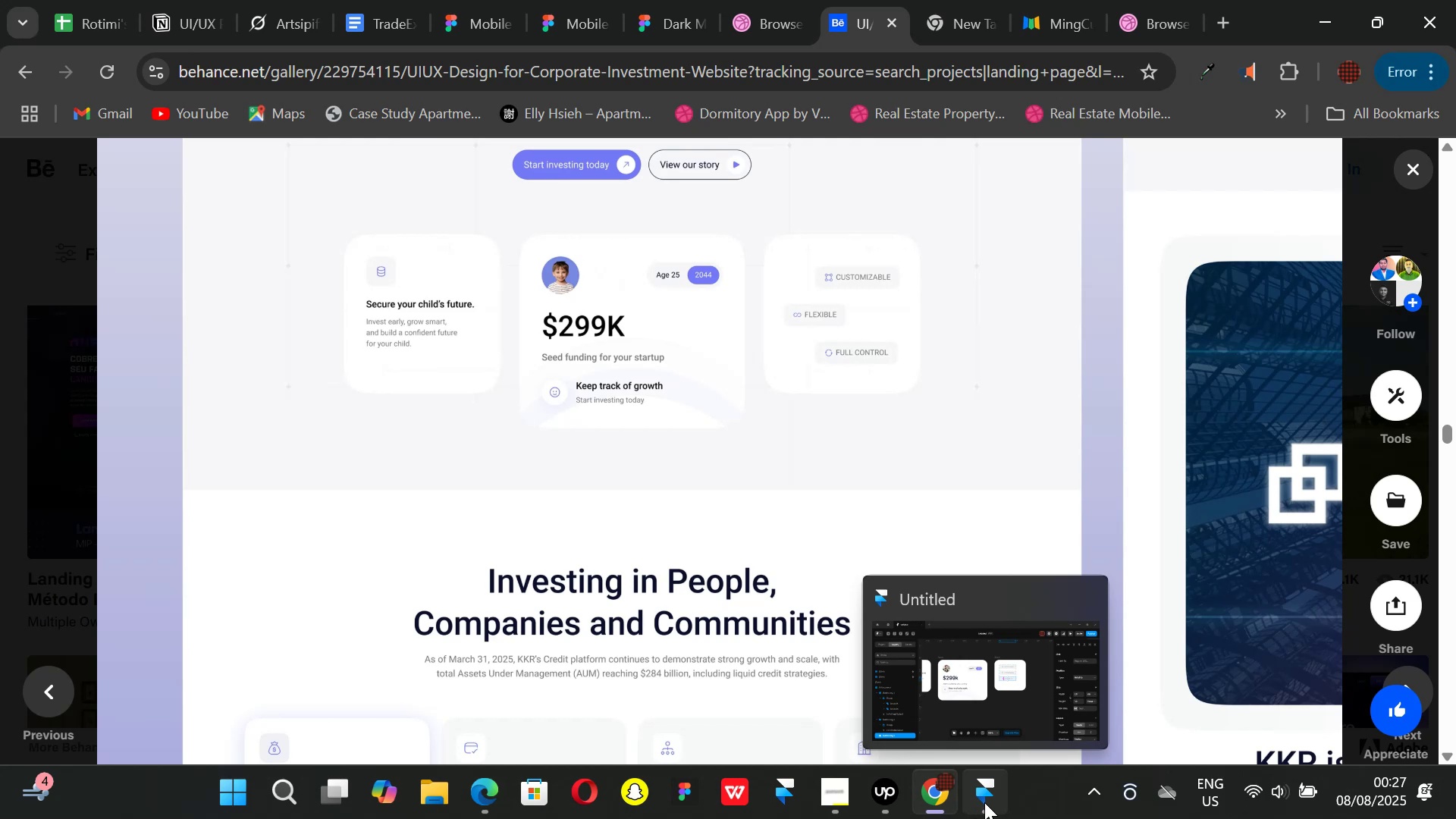 
left_click([984, 802])
 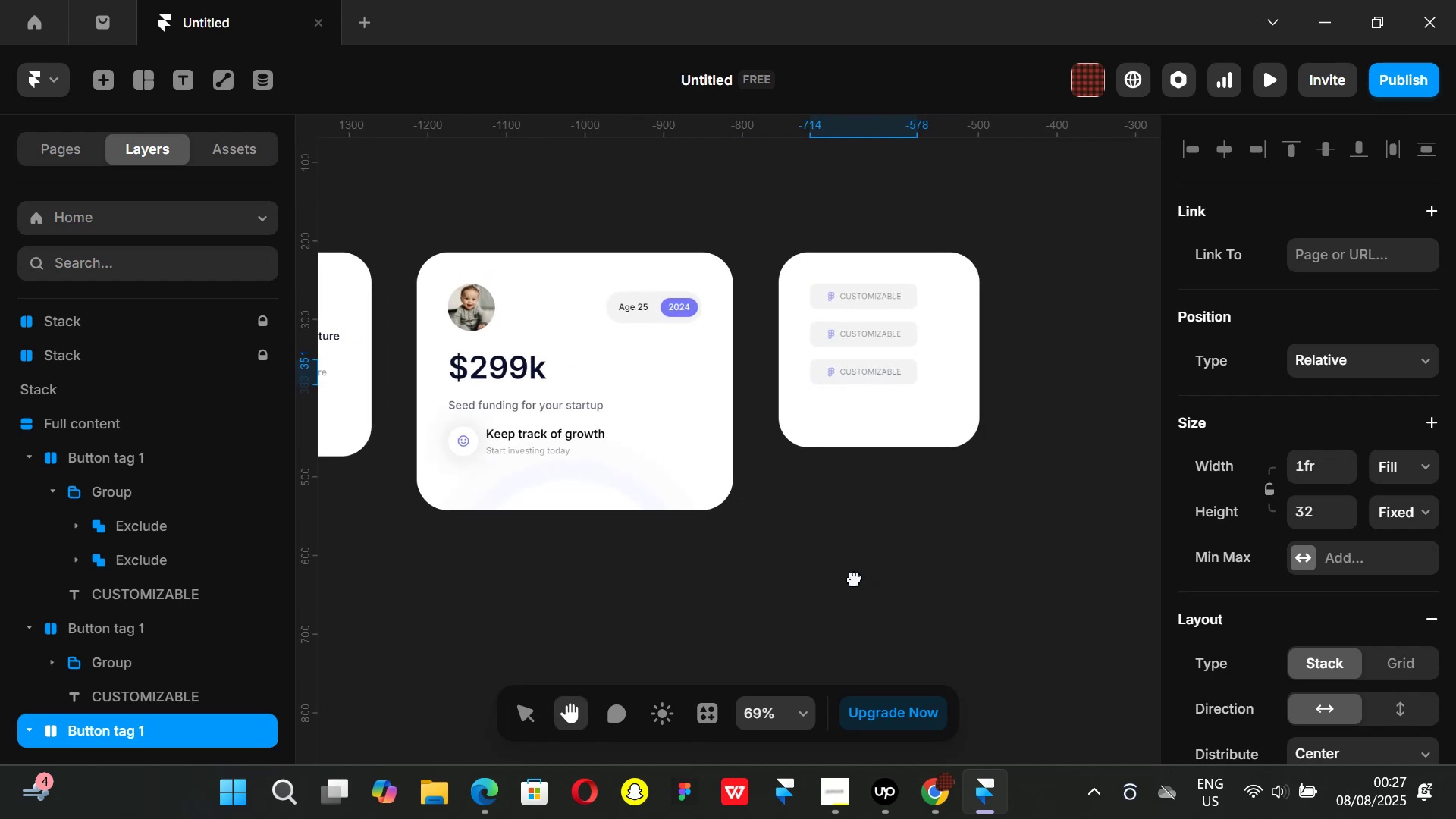 
key(Control+ControlLeft)
 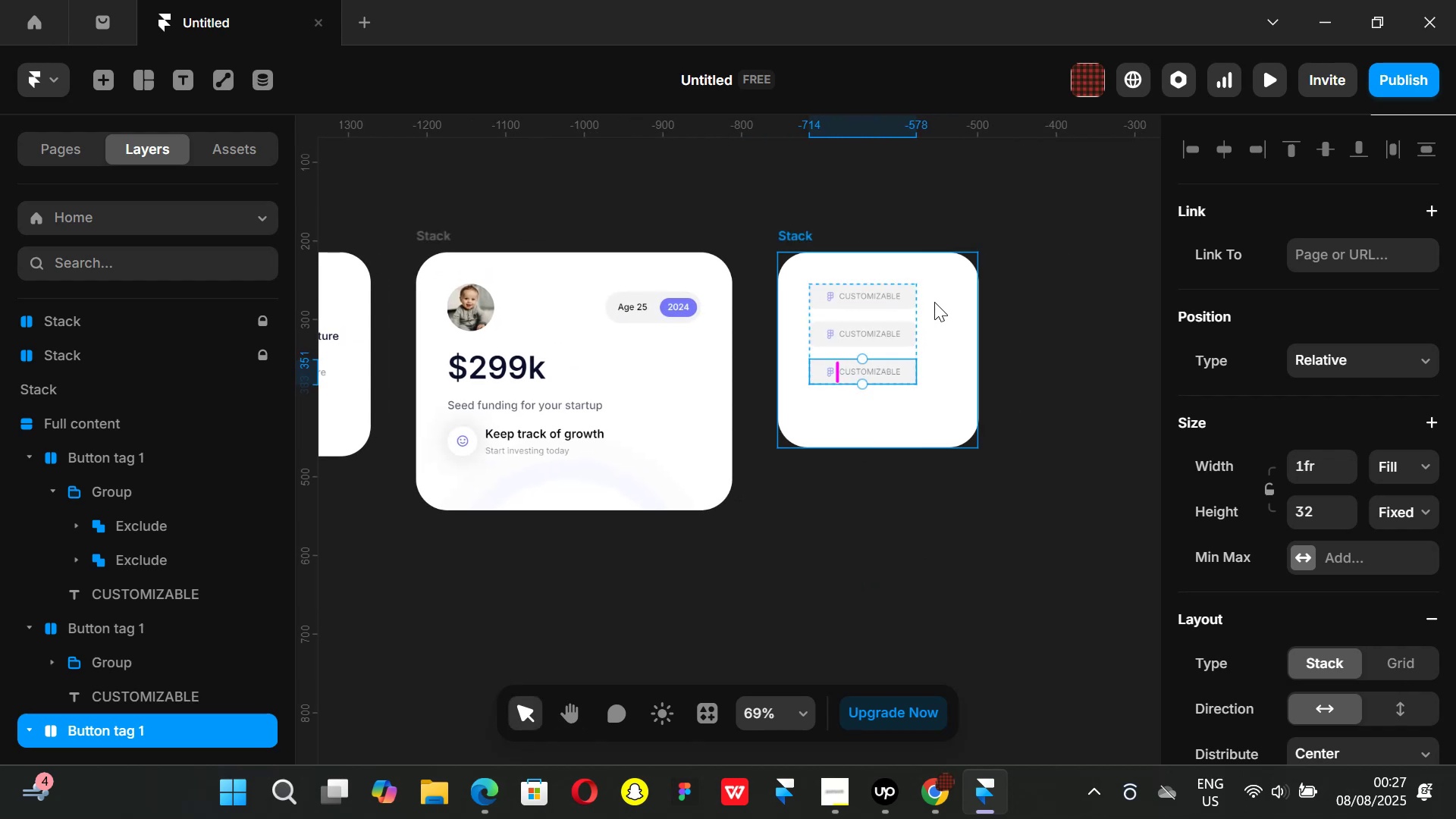 
scroll: coordinate [937, 299], scroll_direction: up, amount: 2.0
 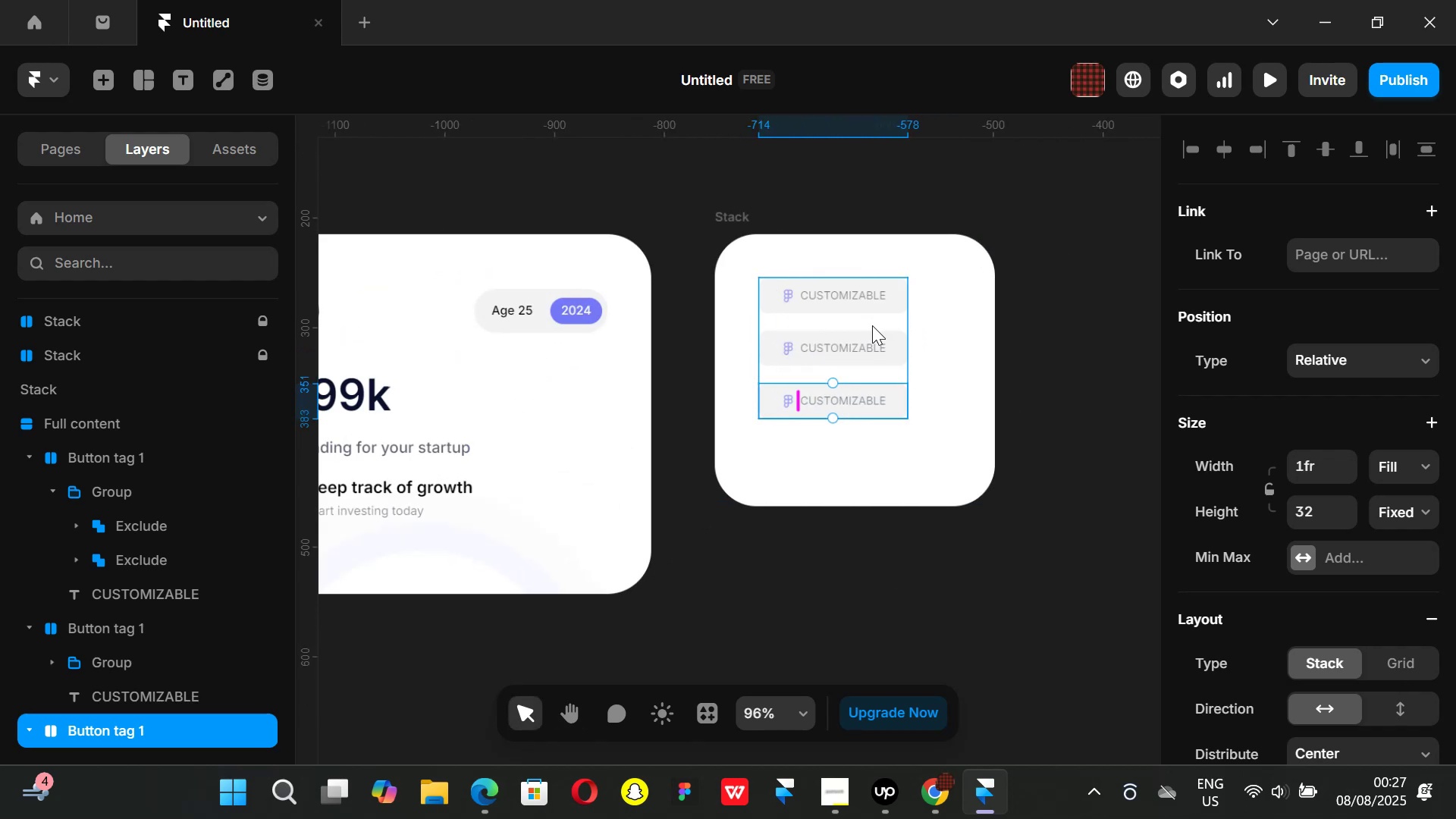 
left_click([872, 325])
 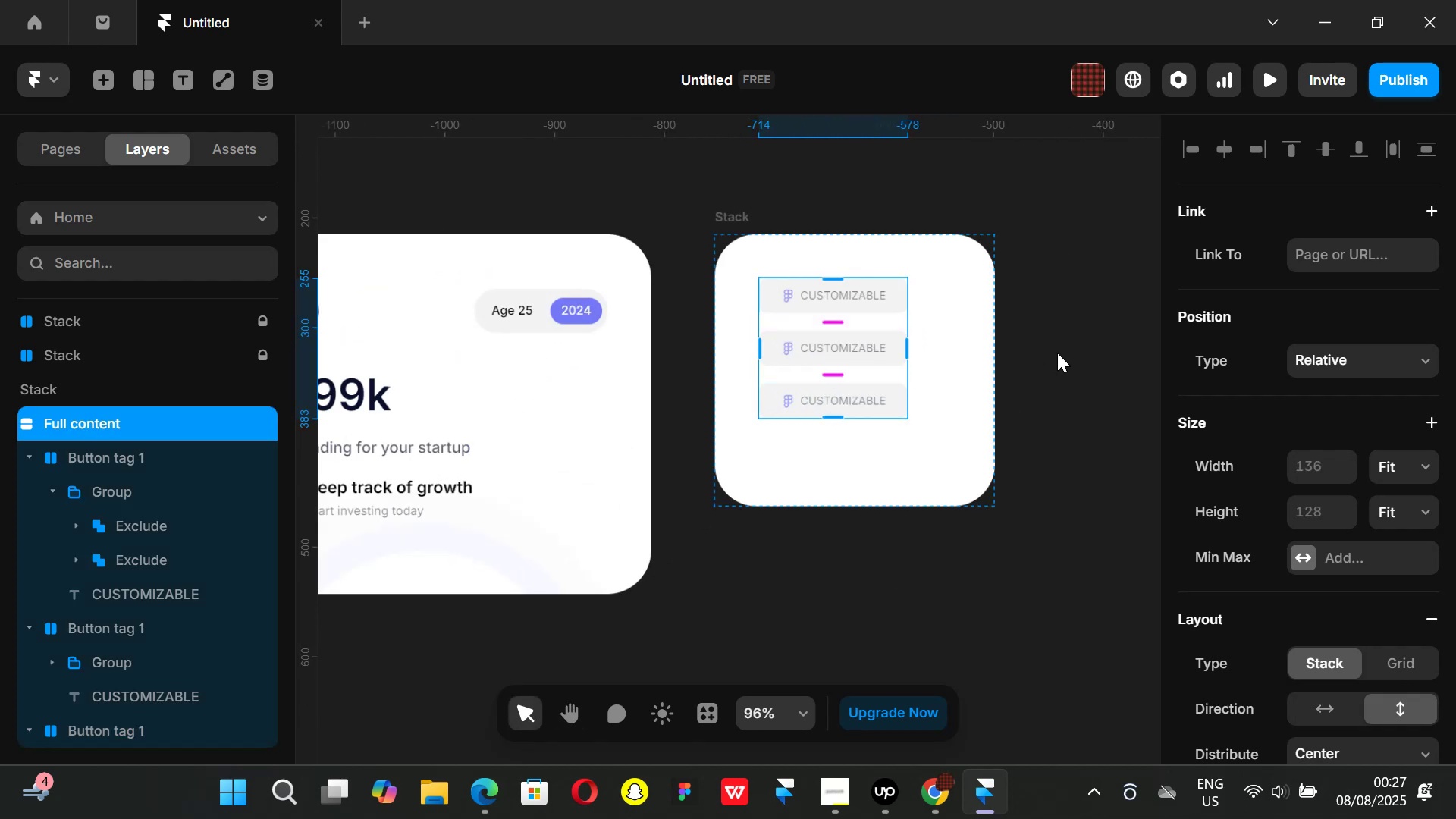 
left_click([1057, 353])
 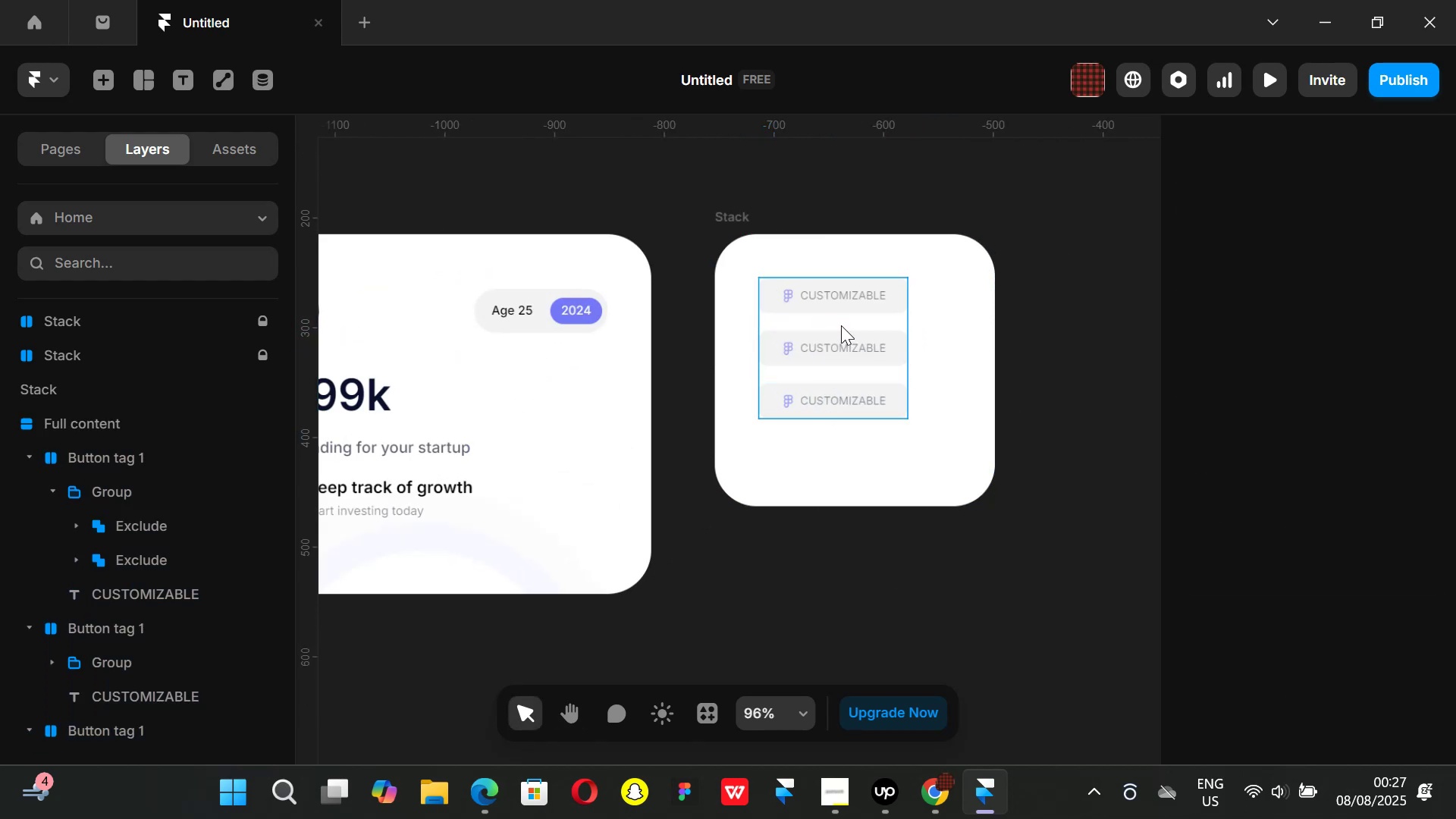 
left_click([841, 325])
 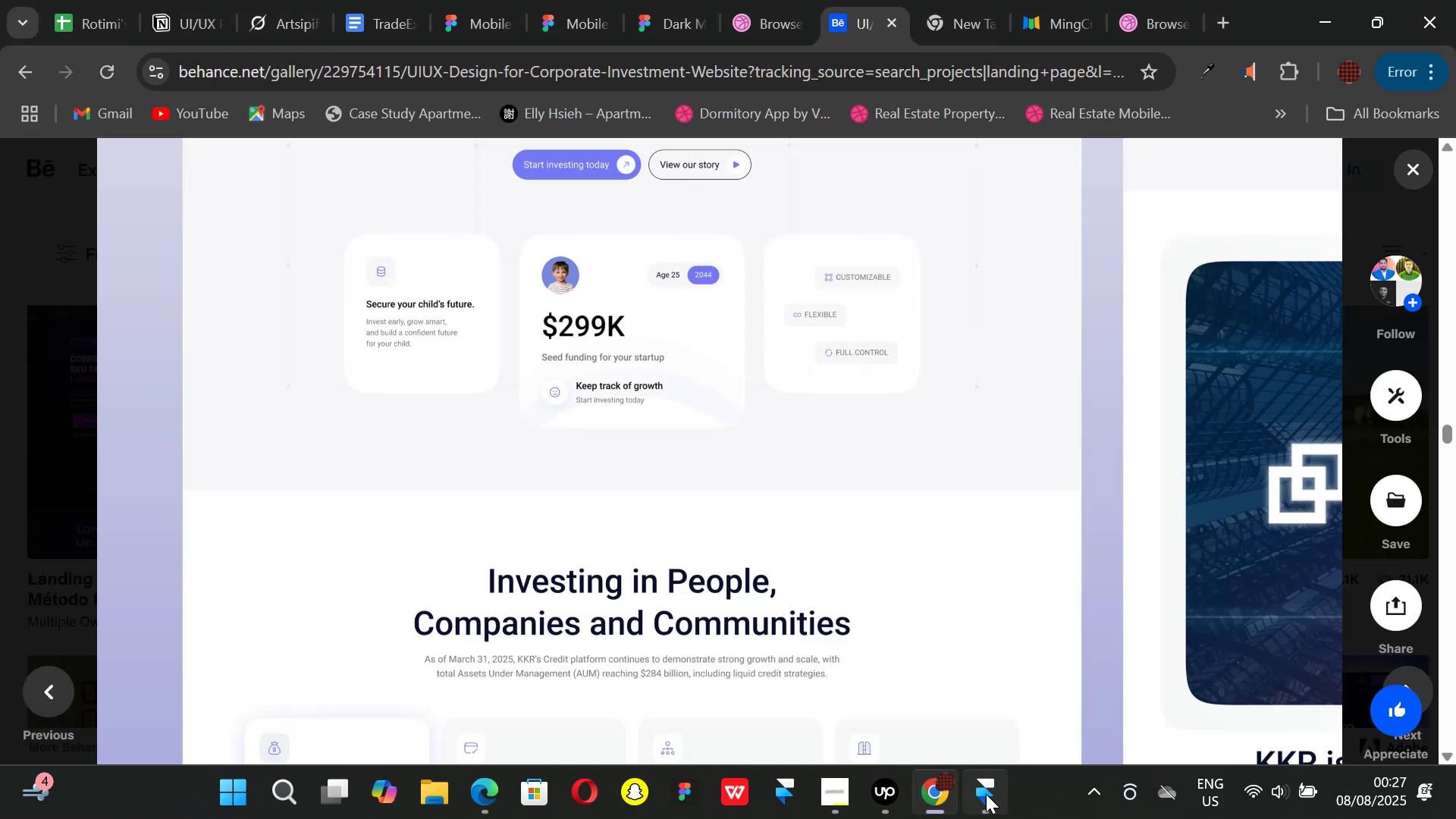 
left_click([986, 794])
 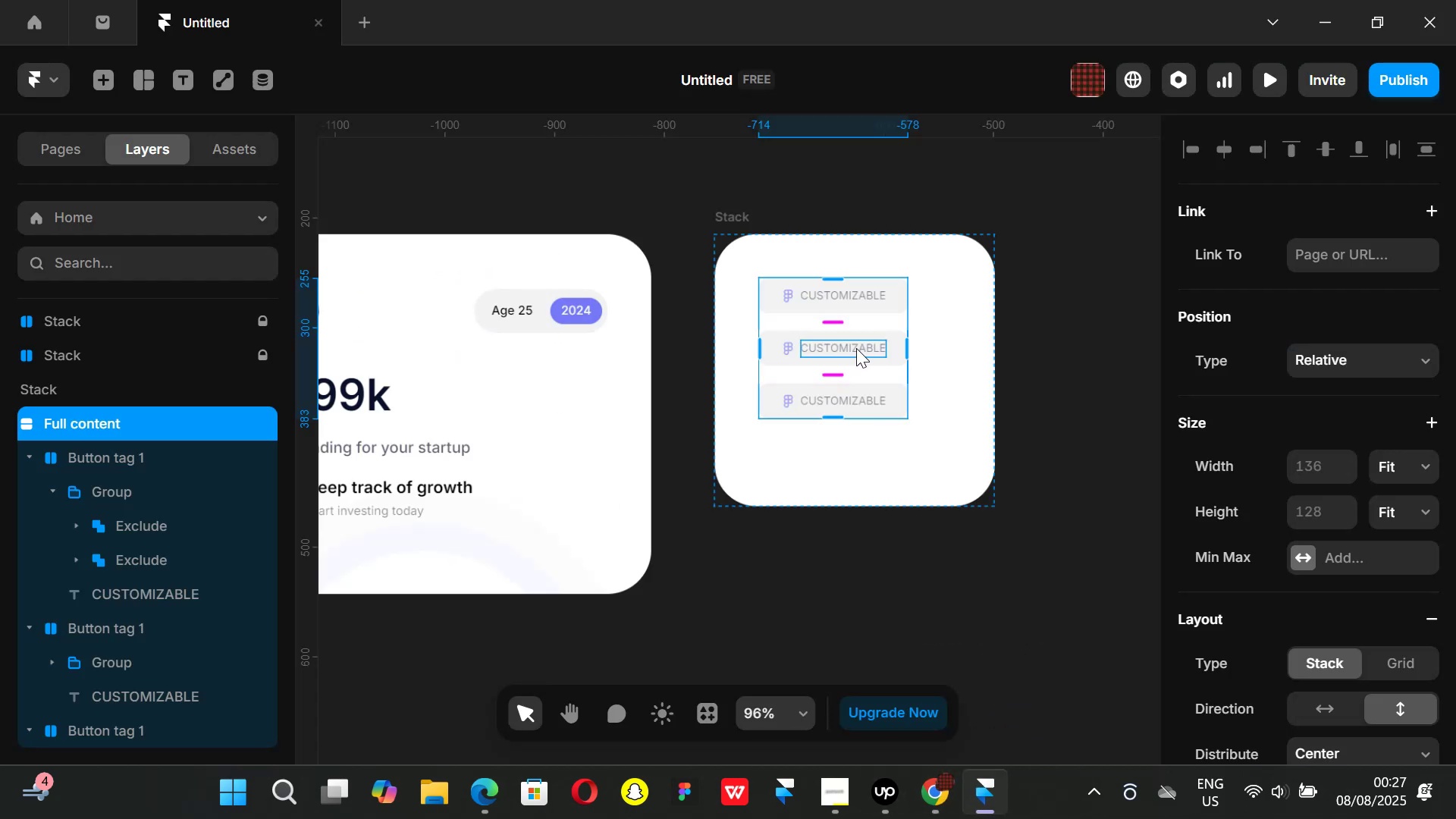 
key(Control+ControlLeft)
 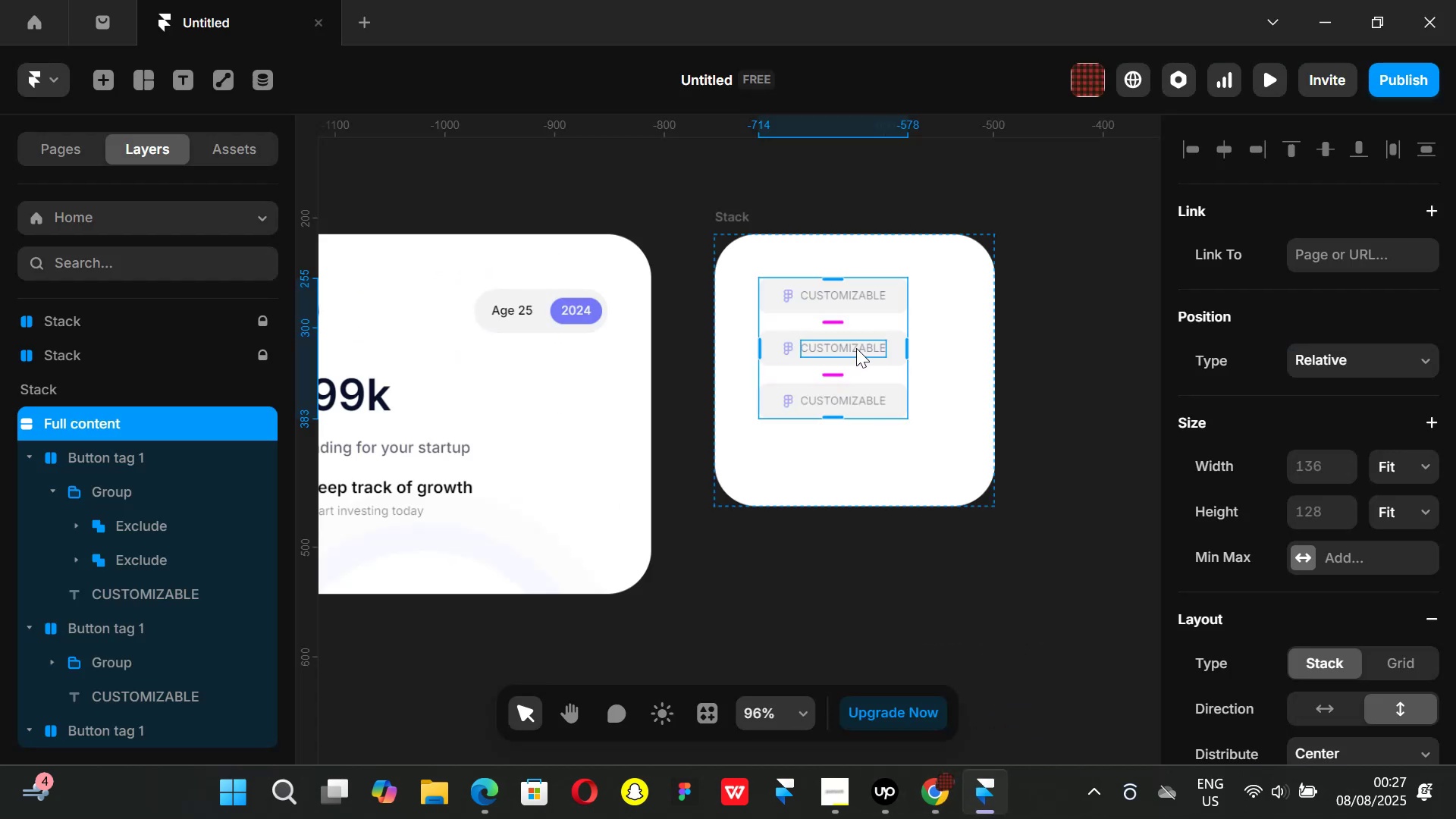 
key(Control+Backspace)
 